 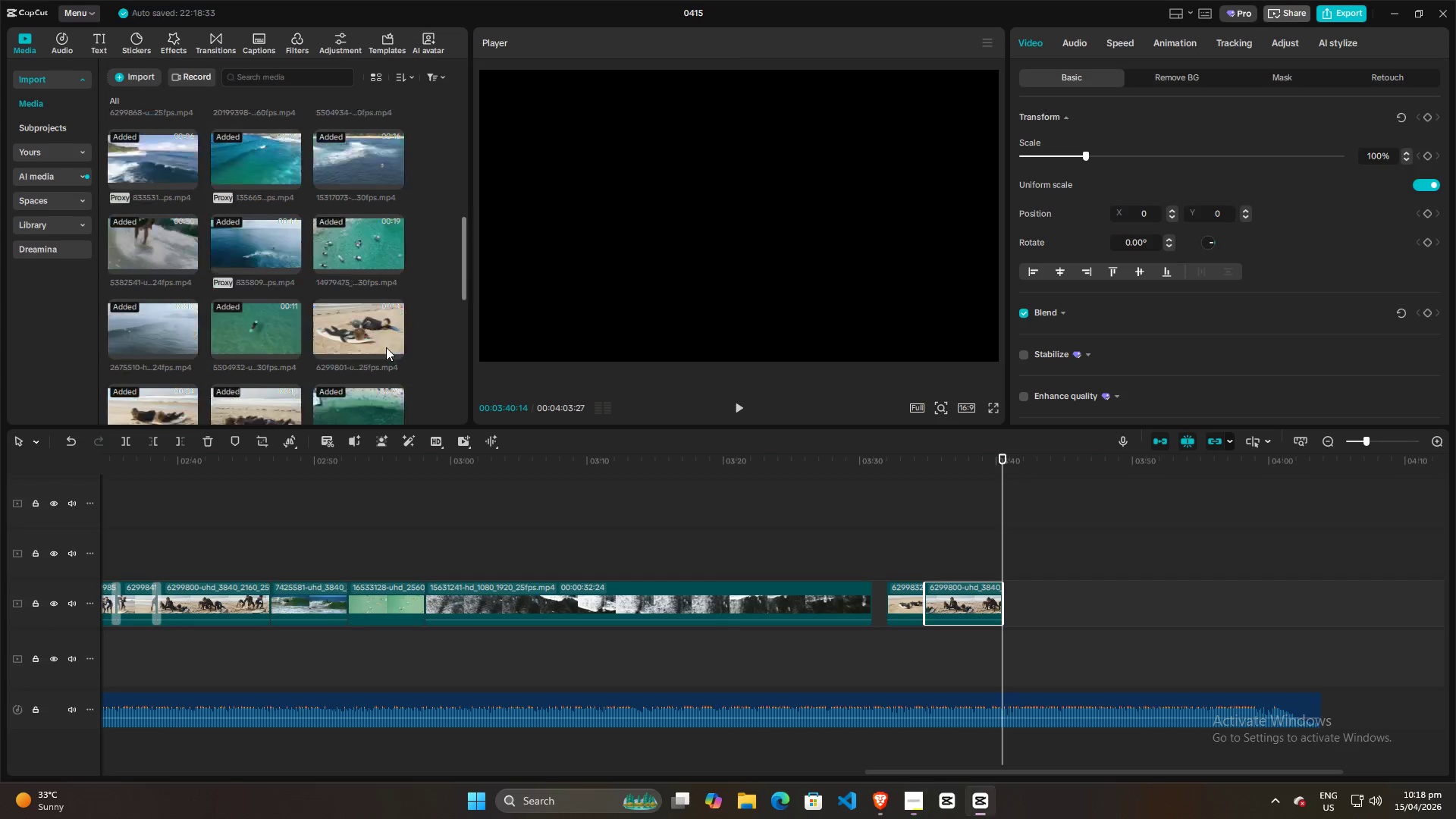 
scroll: coordinate [386, 347], scroll_direction: up, amount: 9.0
 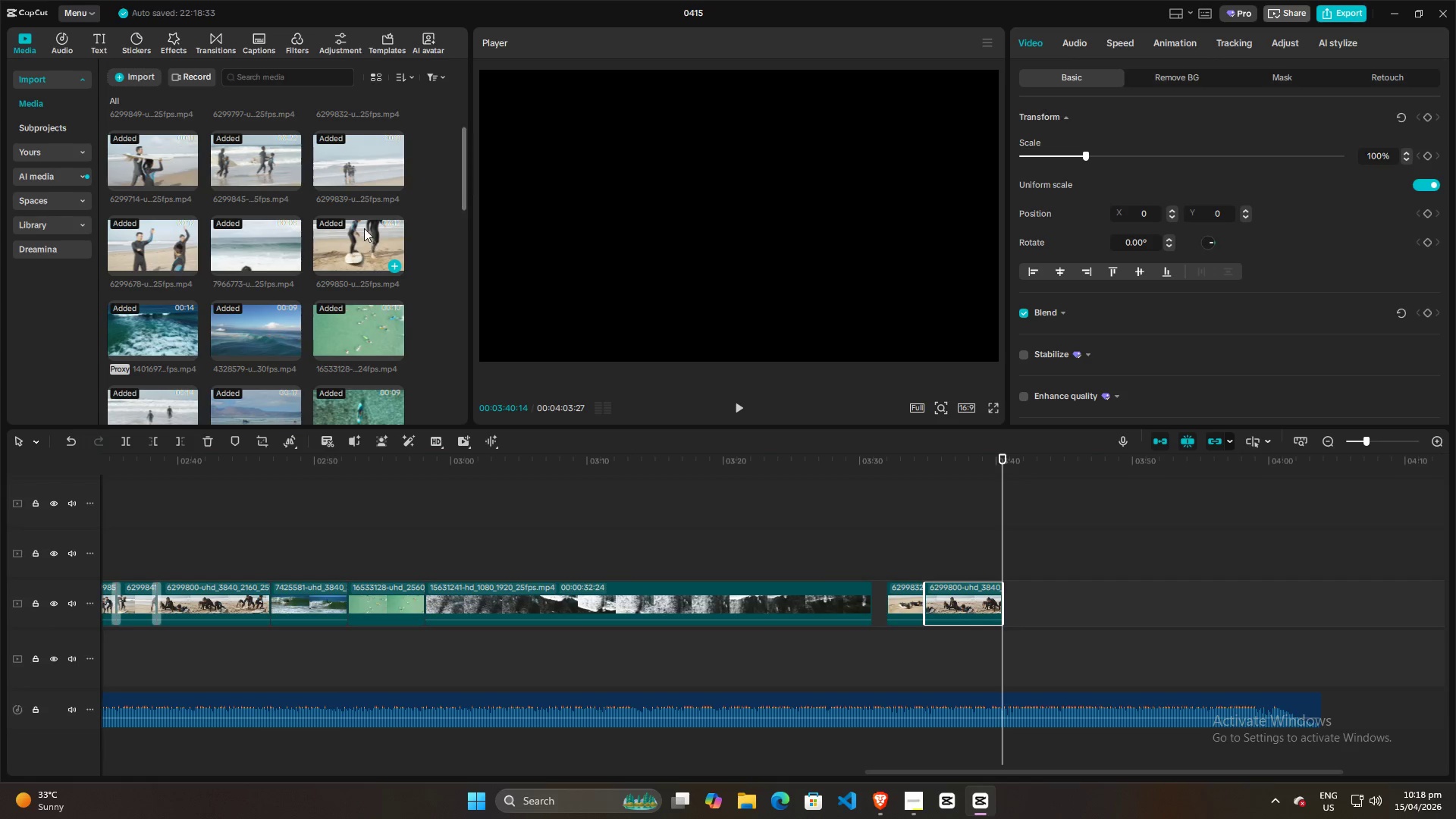 
left_click_drag(start_coordinate=[351, 237], to_coordinate=[1000, 604])
 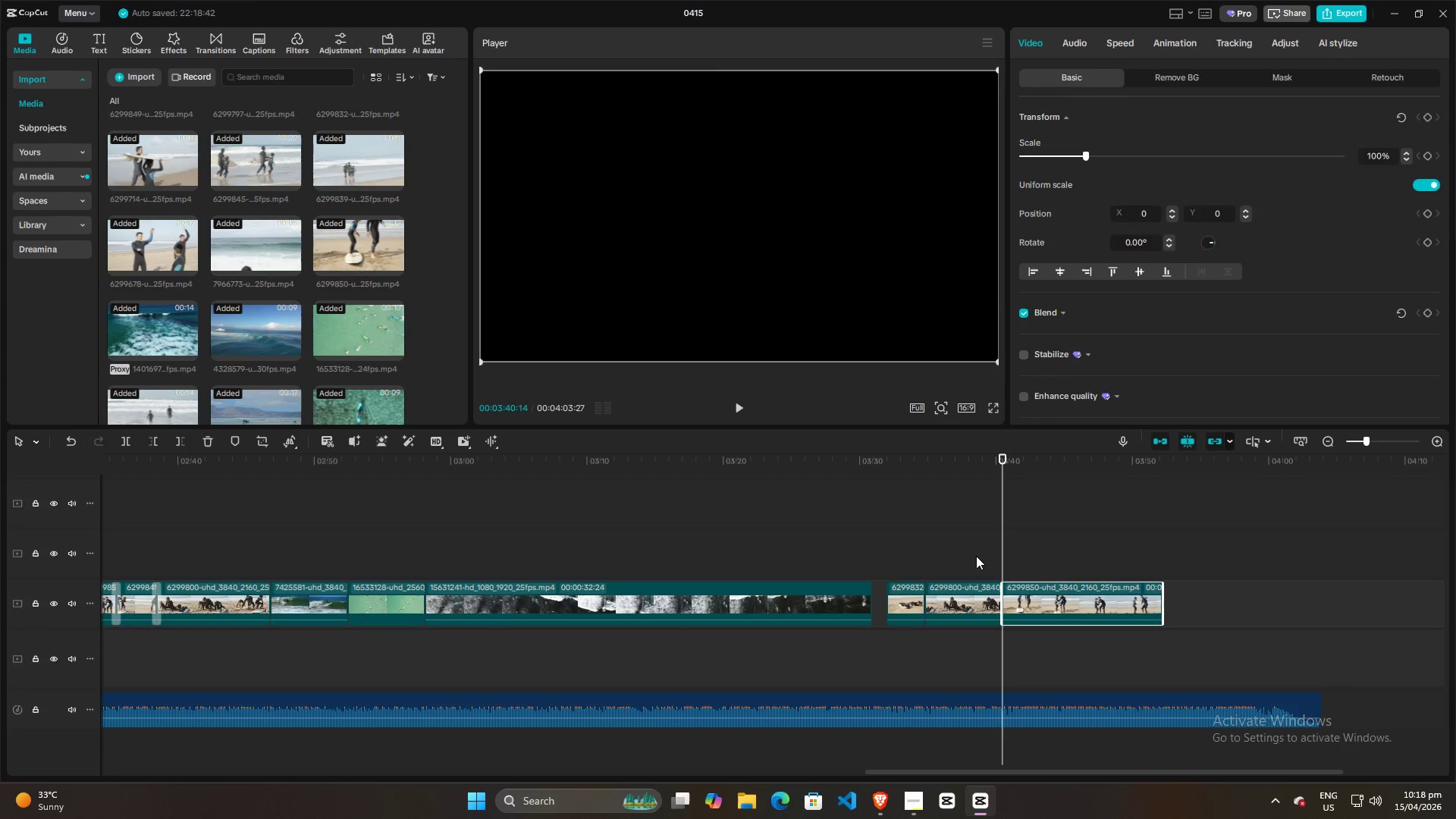 
left_click([976, 556])
 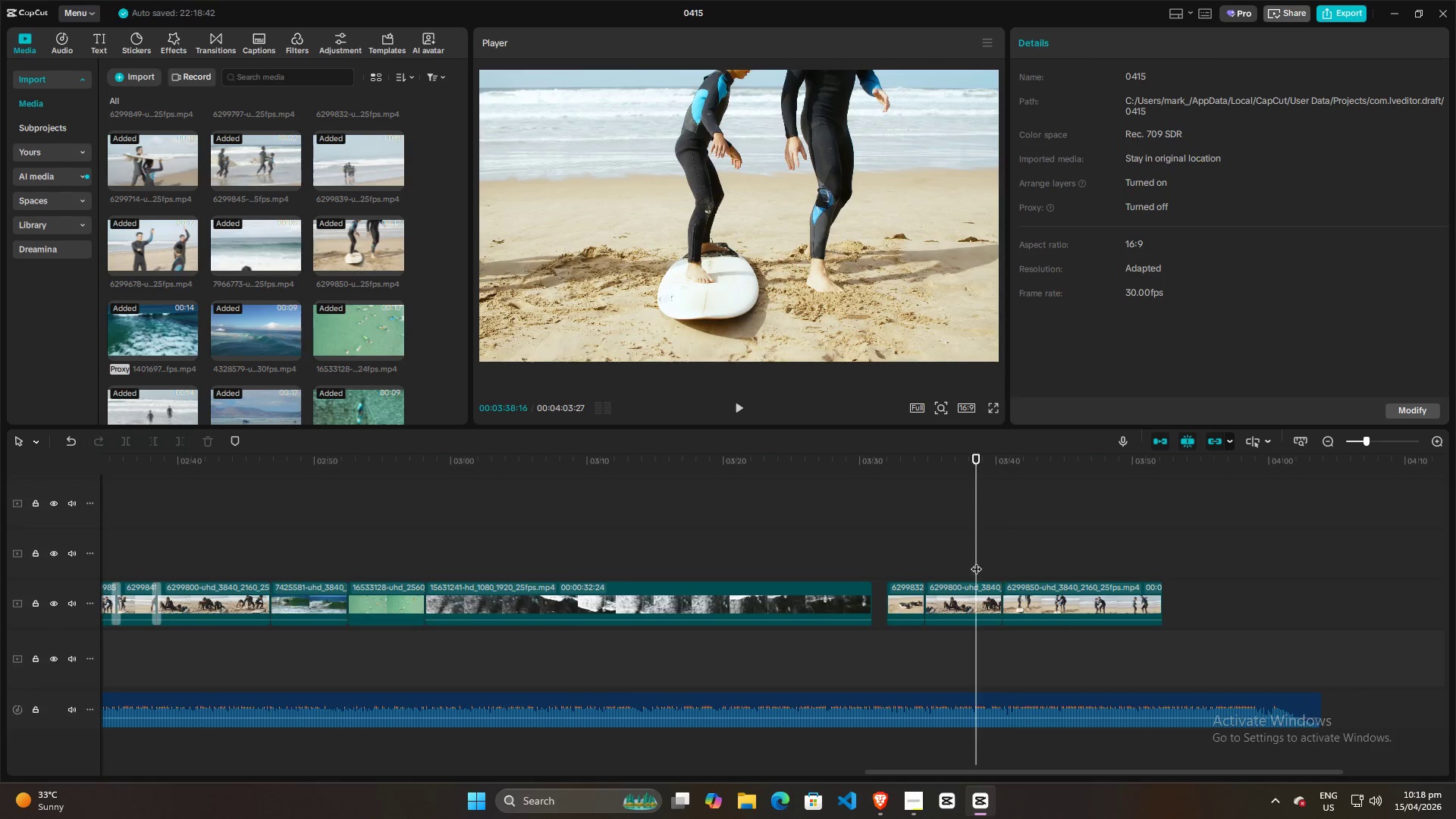 
key(Space)
 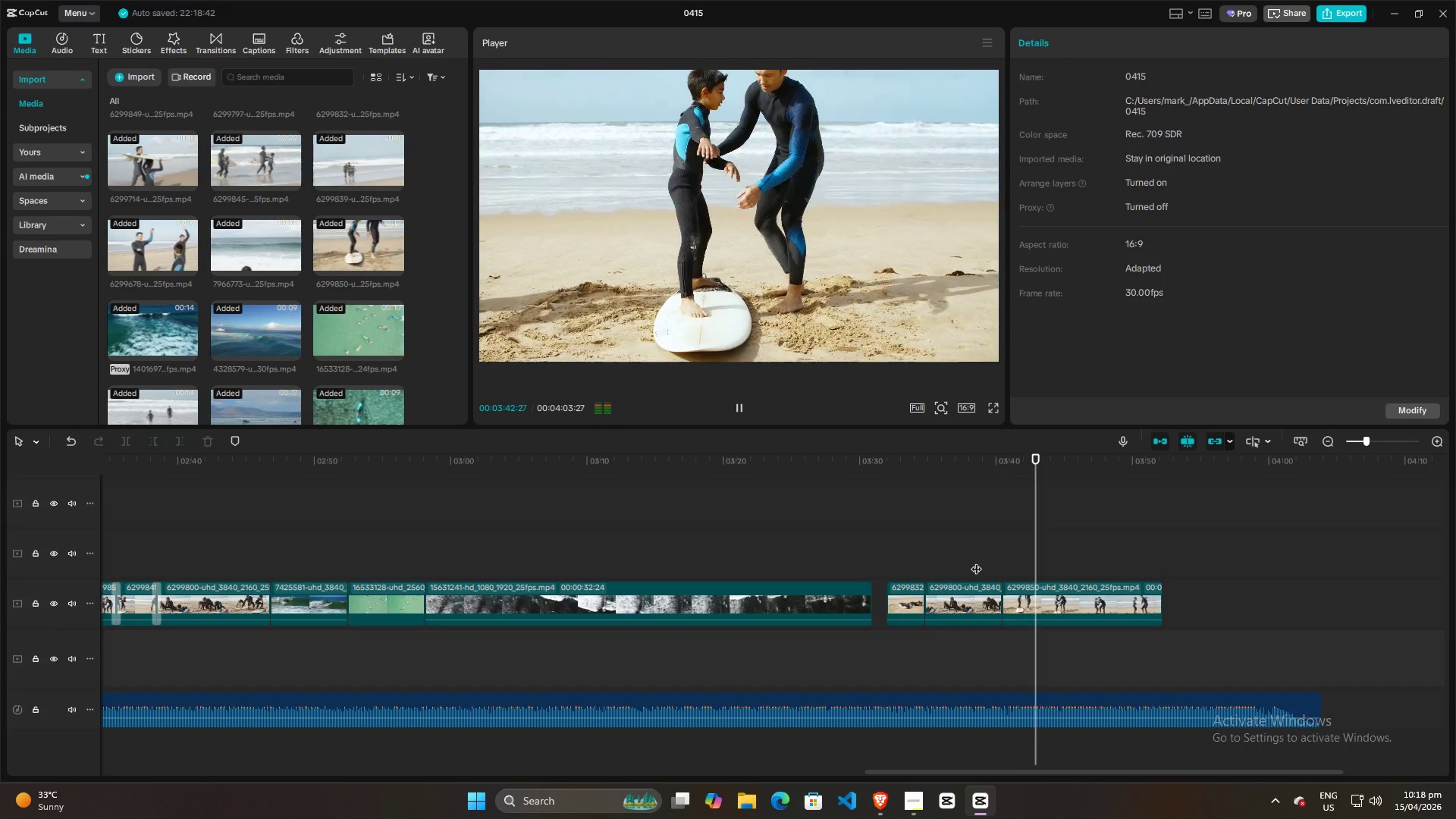 
wait(5.98)
 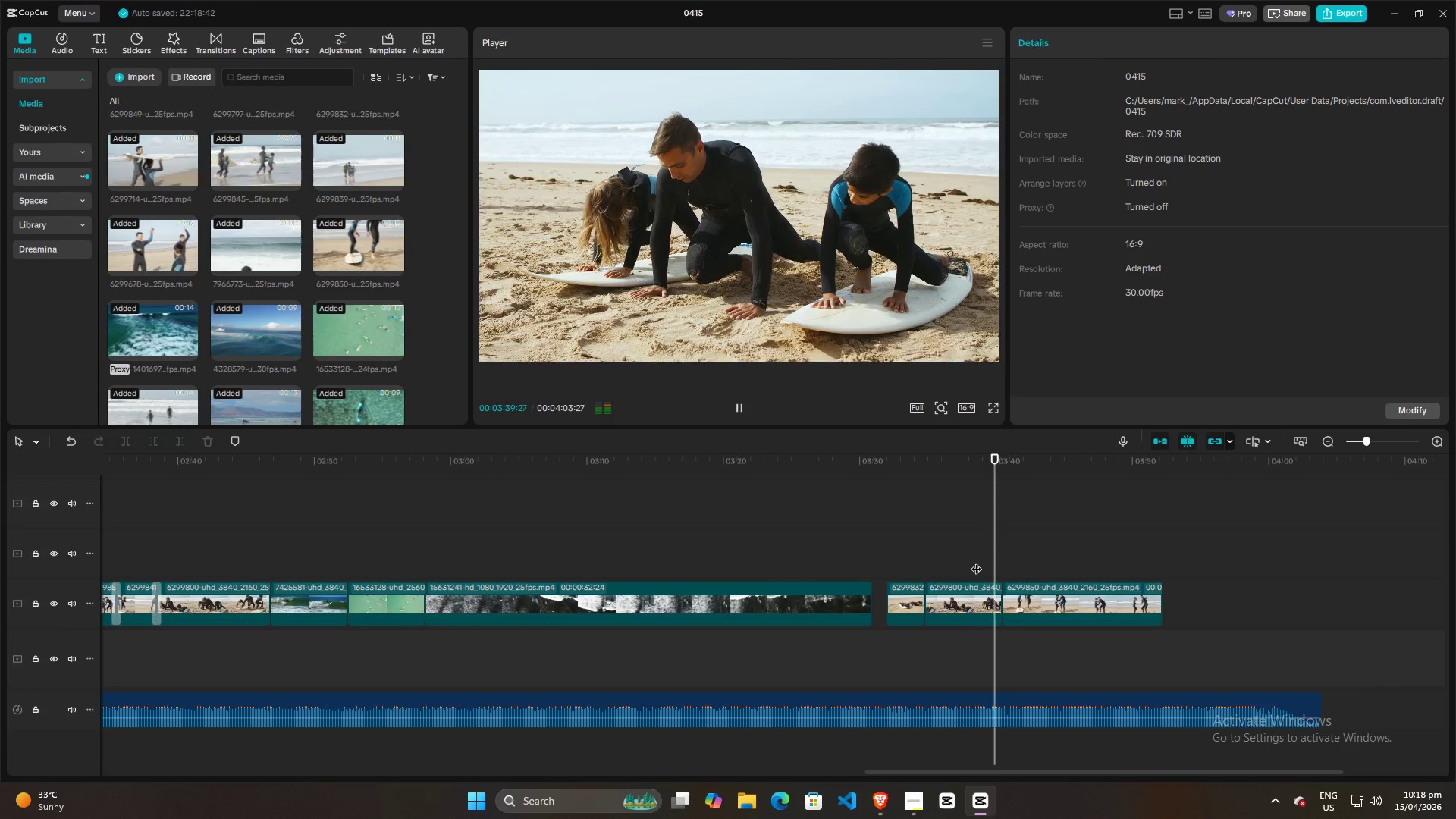 
key(Space)
 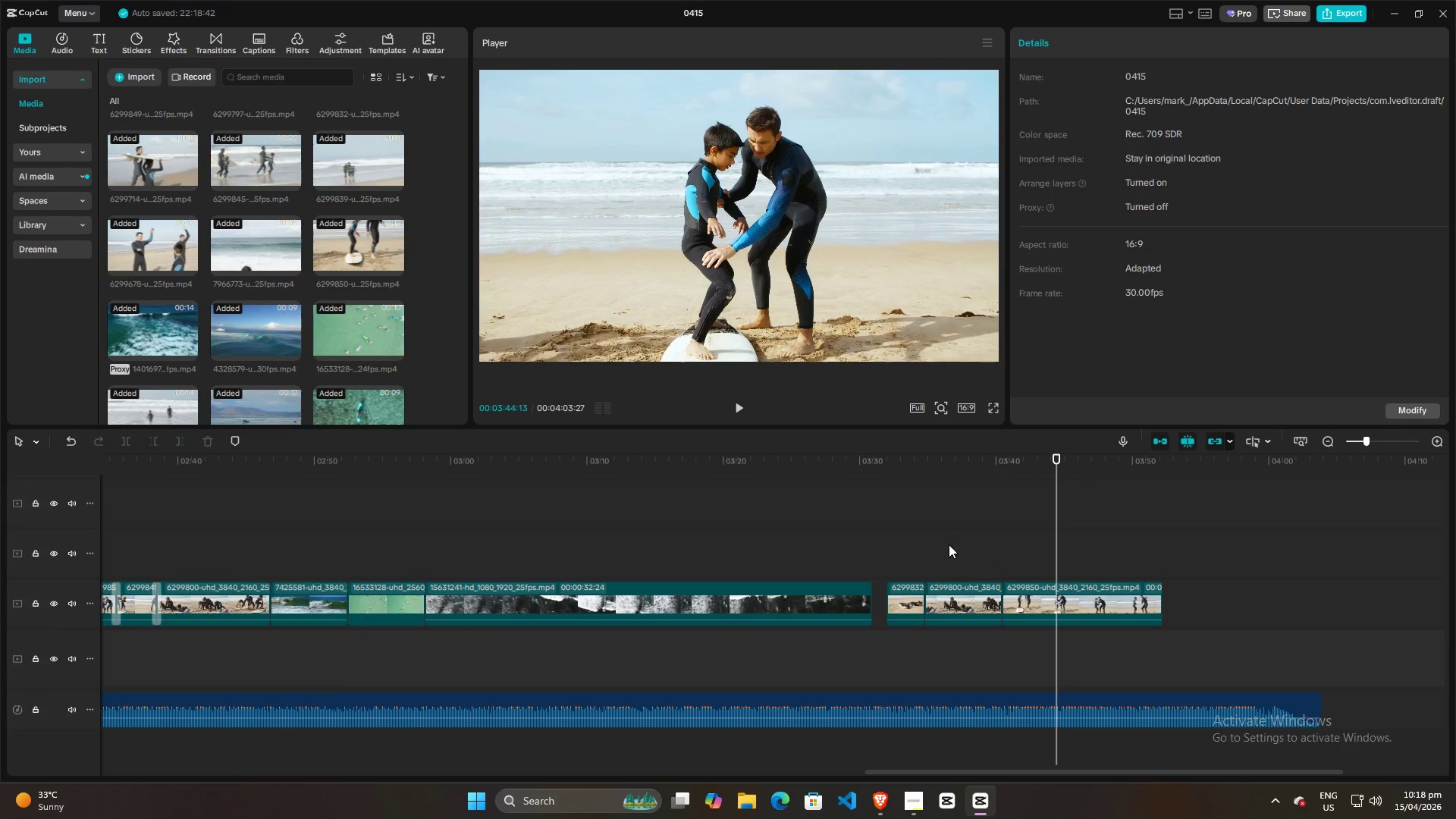 
left_click([915, 536])
 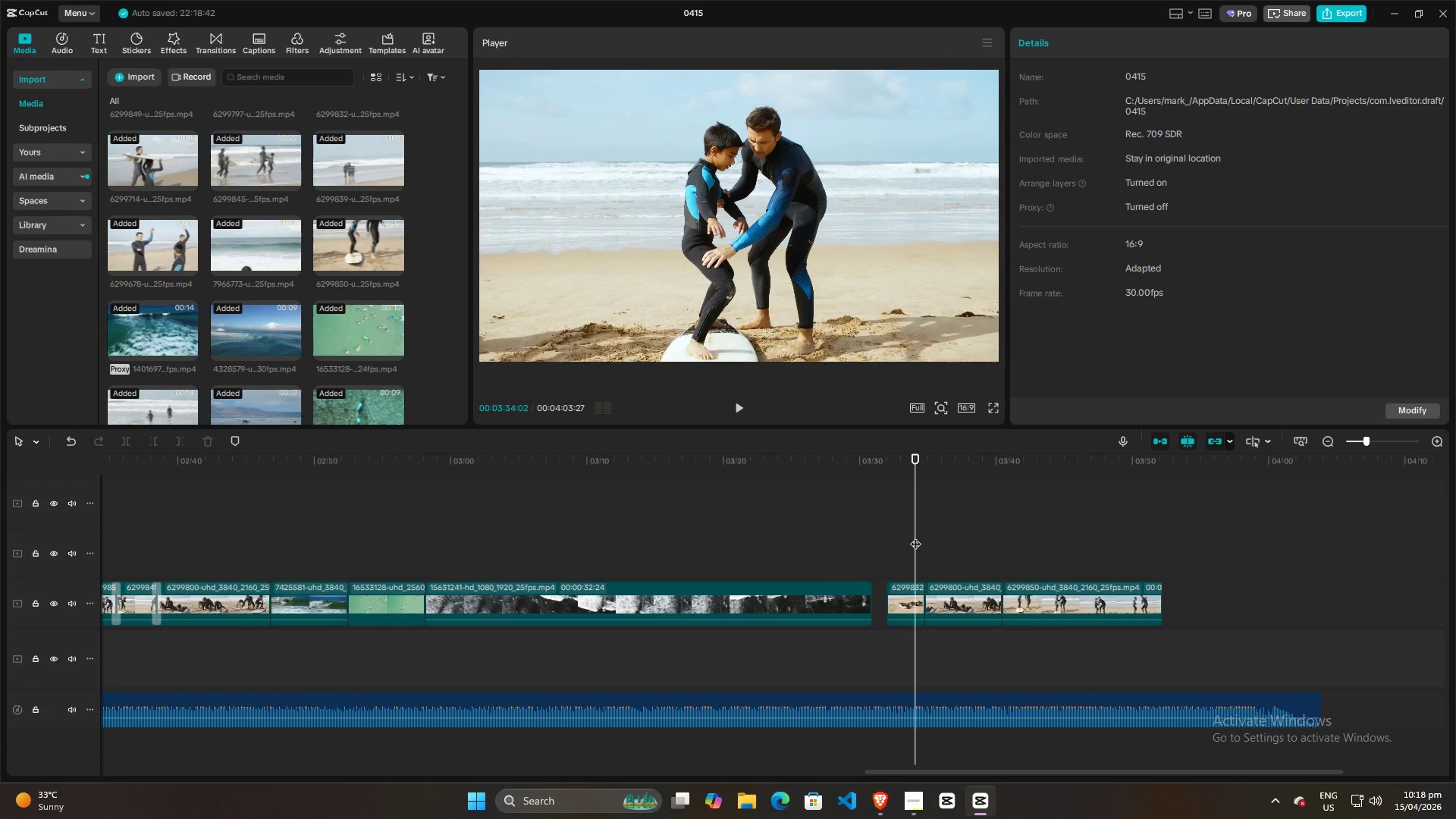 
key(Space)
 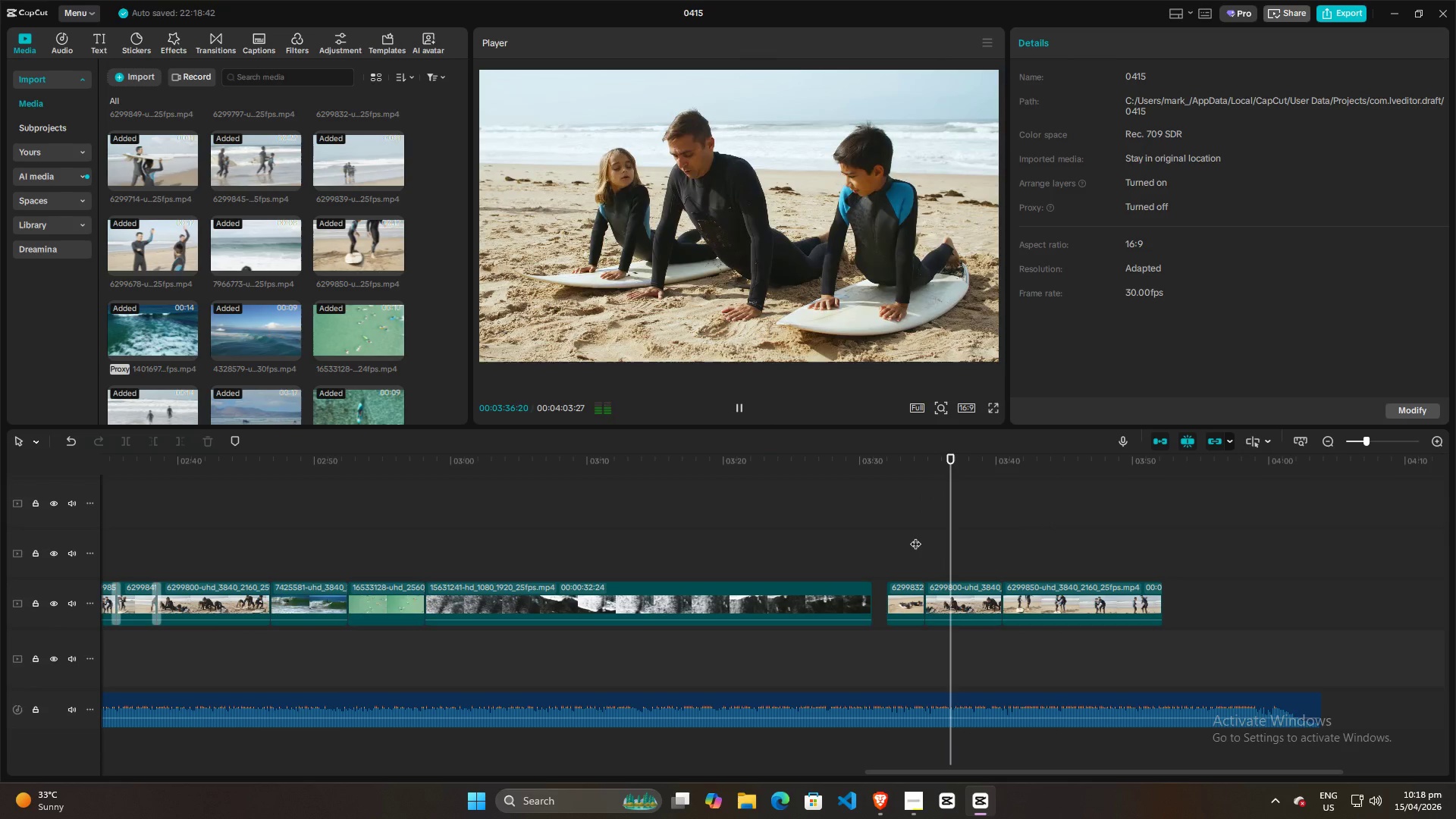 
key(Space)
 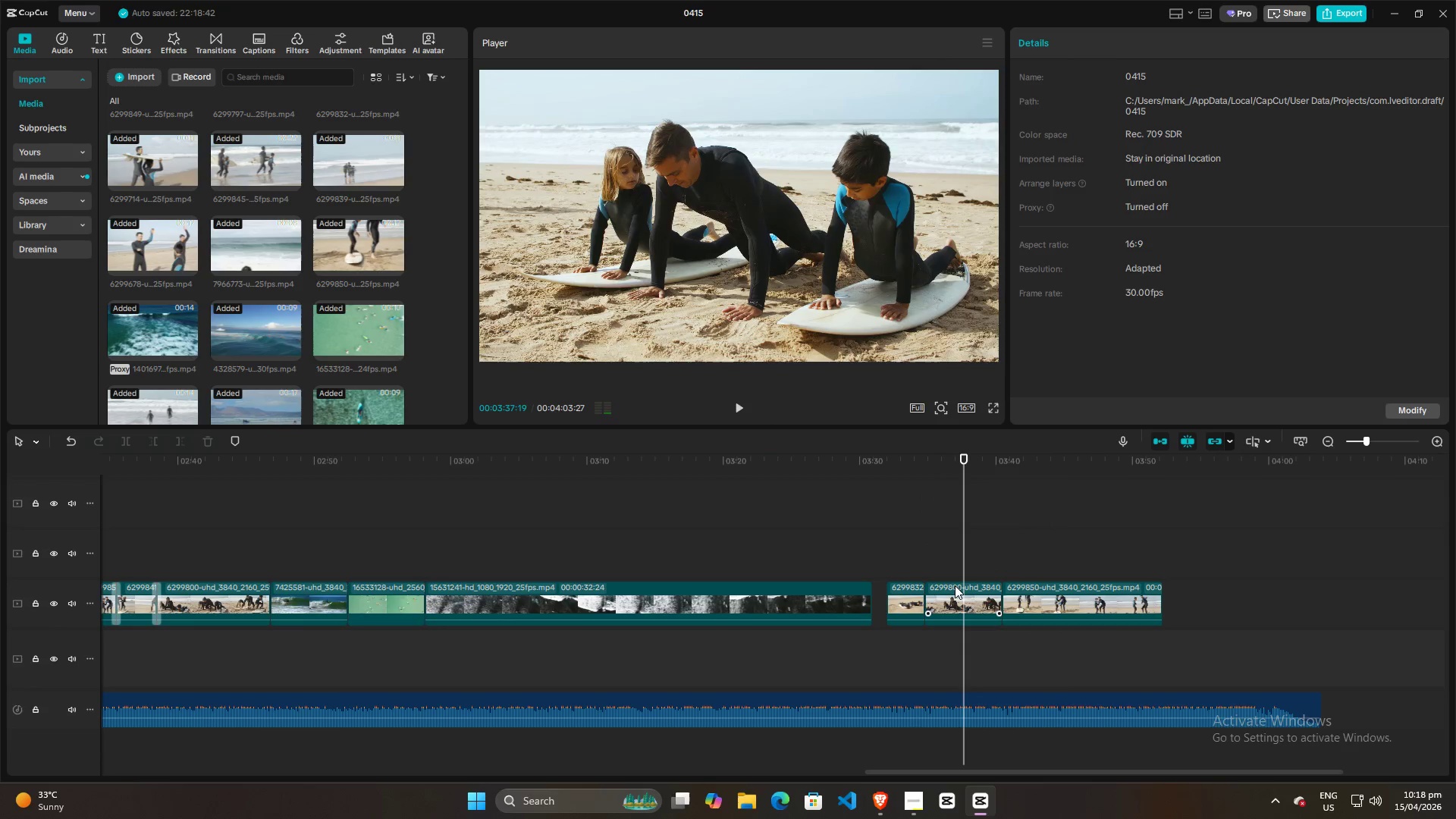 
left_click([955, 585])
 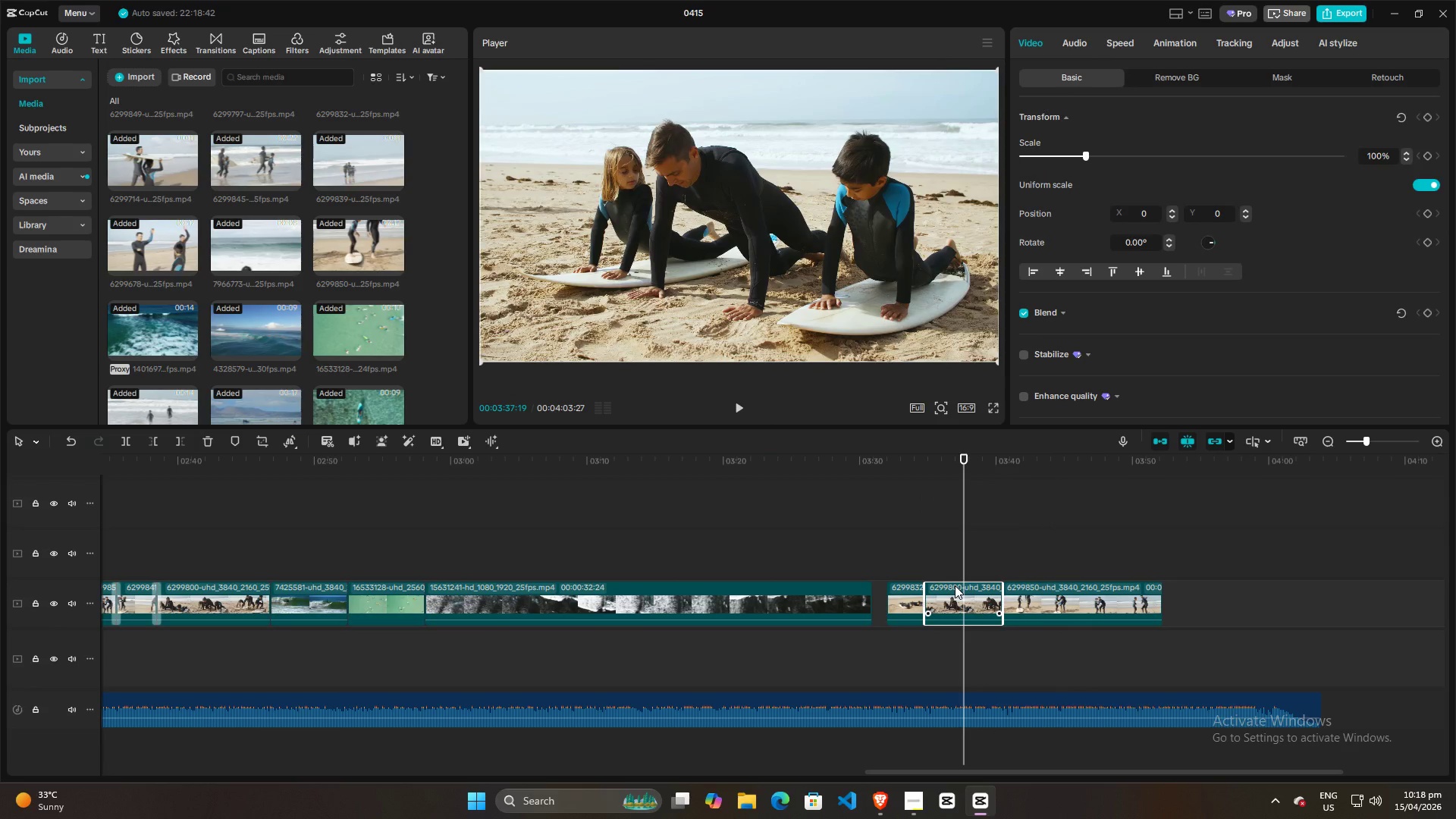 
key(W)
 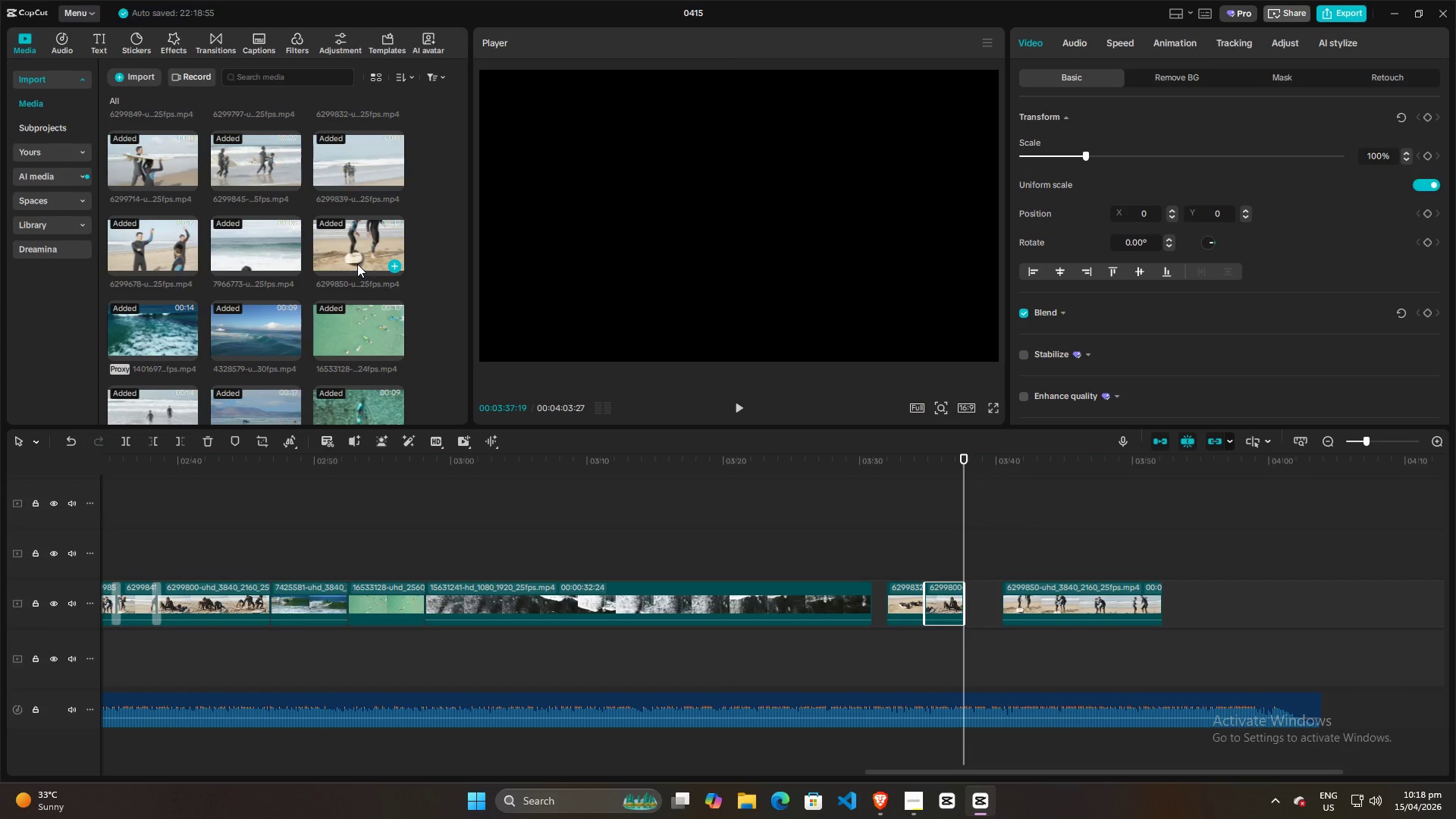 
left_click([356, 254])
 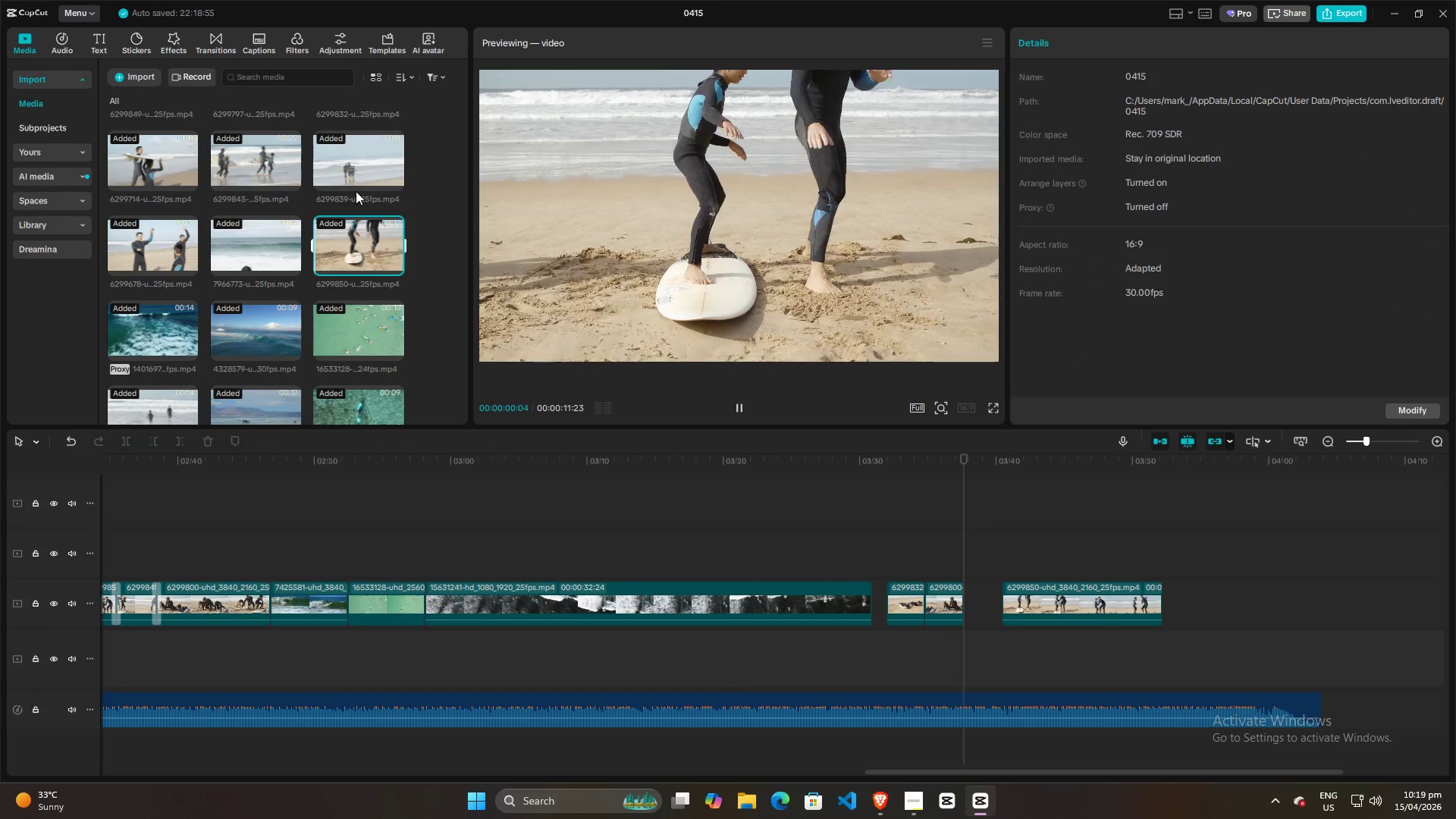 
left_click([353, 182])
 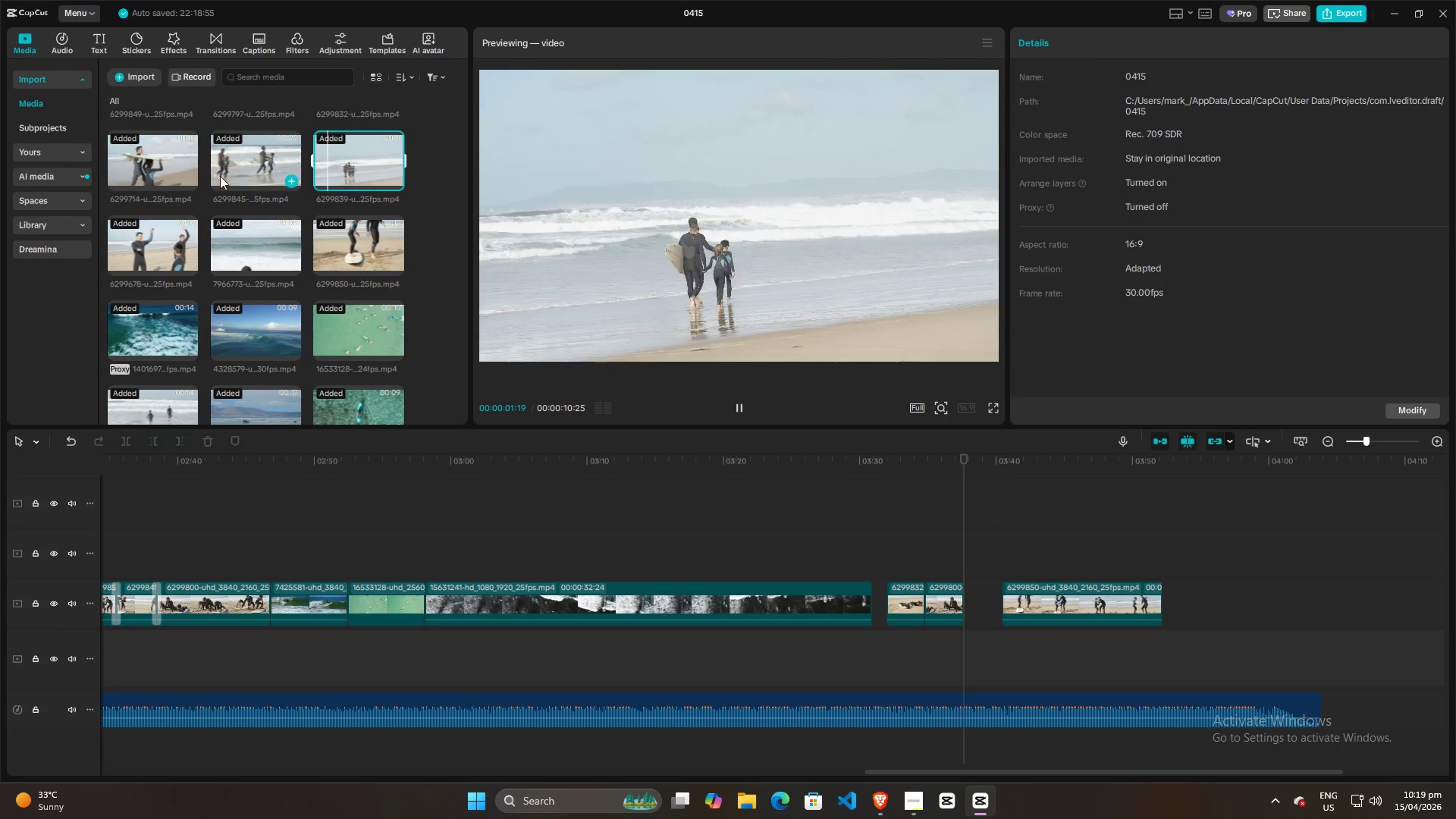 
double_click([248, 249])
 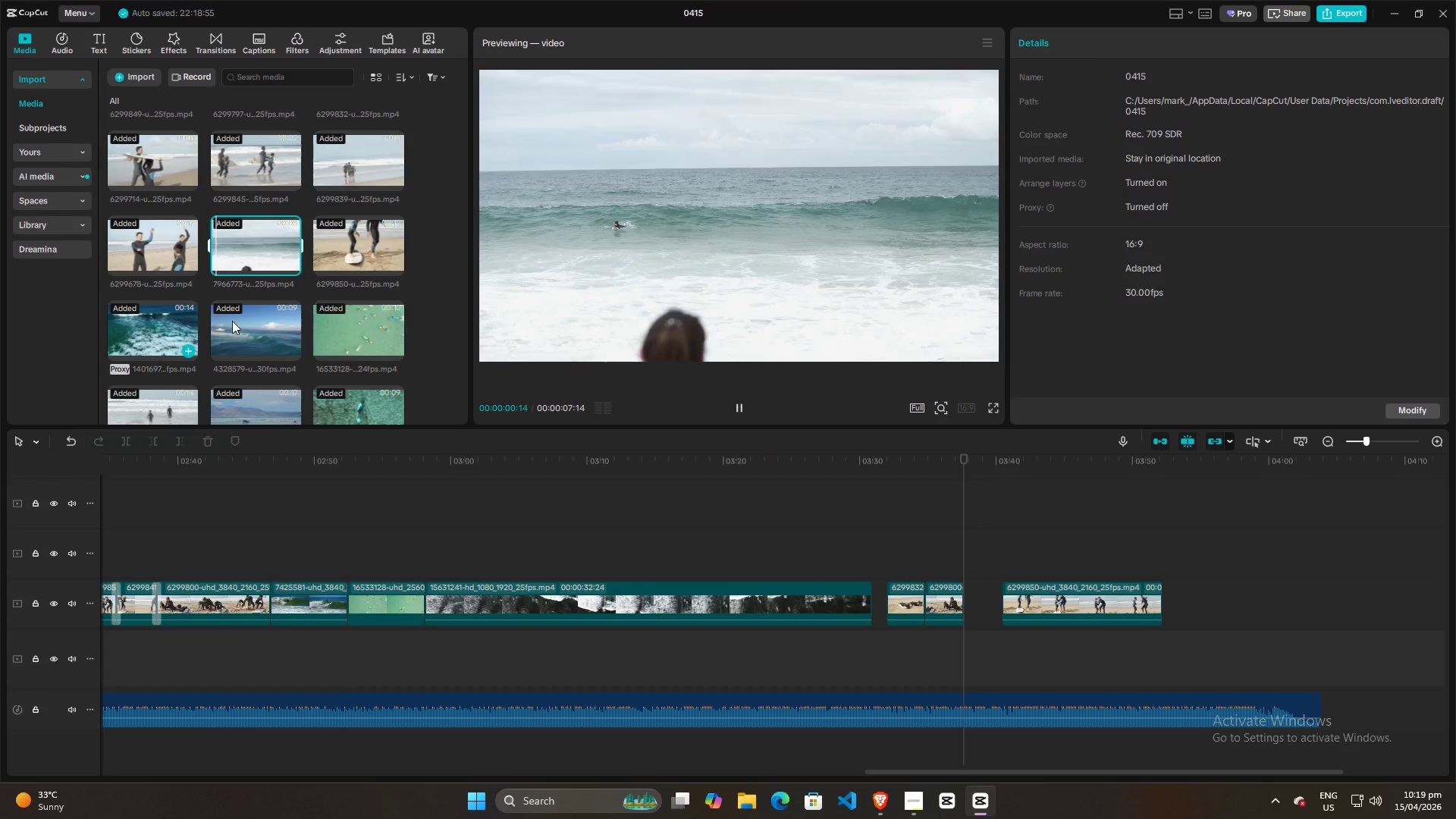 
left_click([359, 246])
 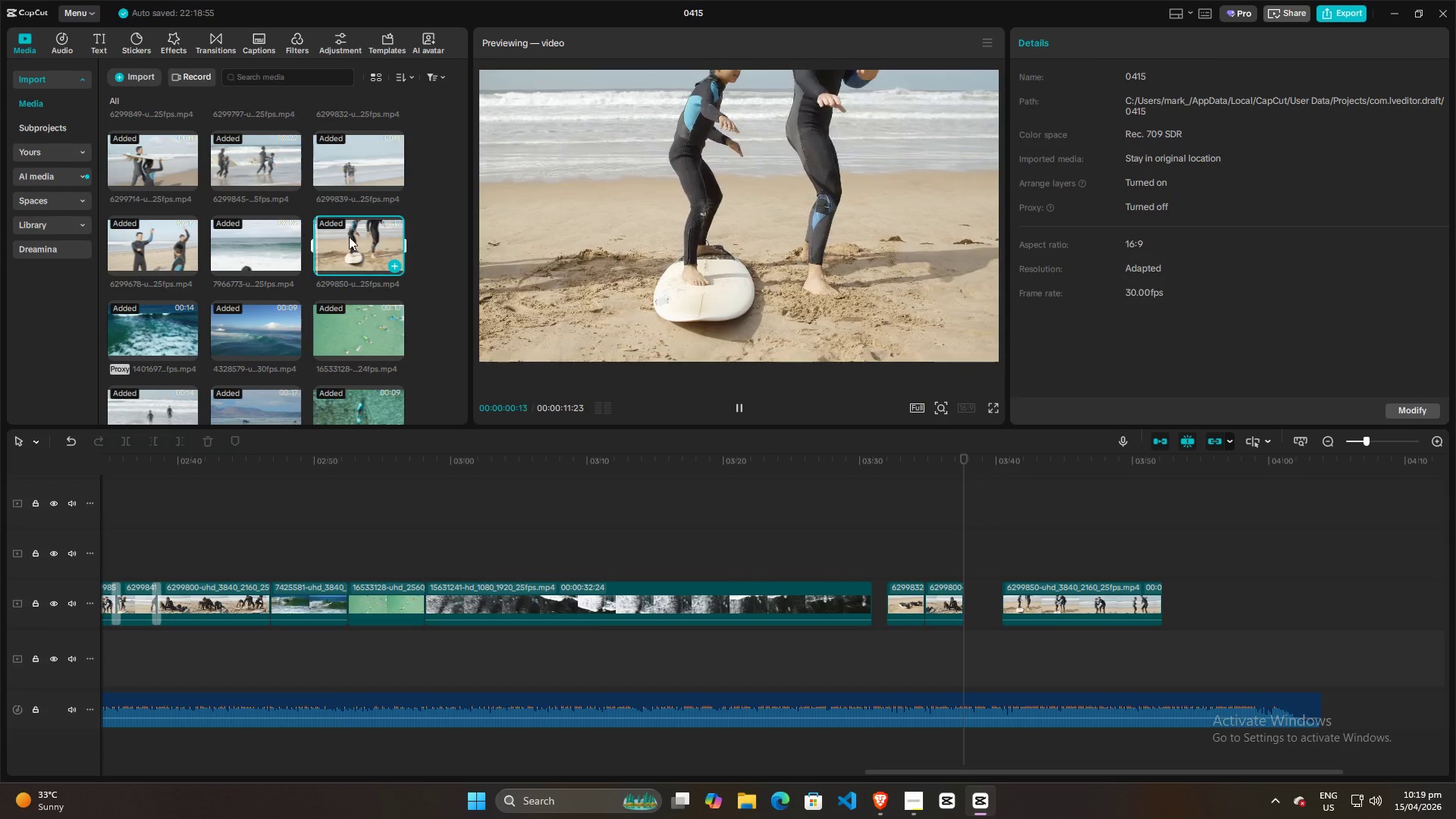 
left_click([352, 162])
 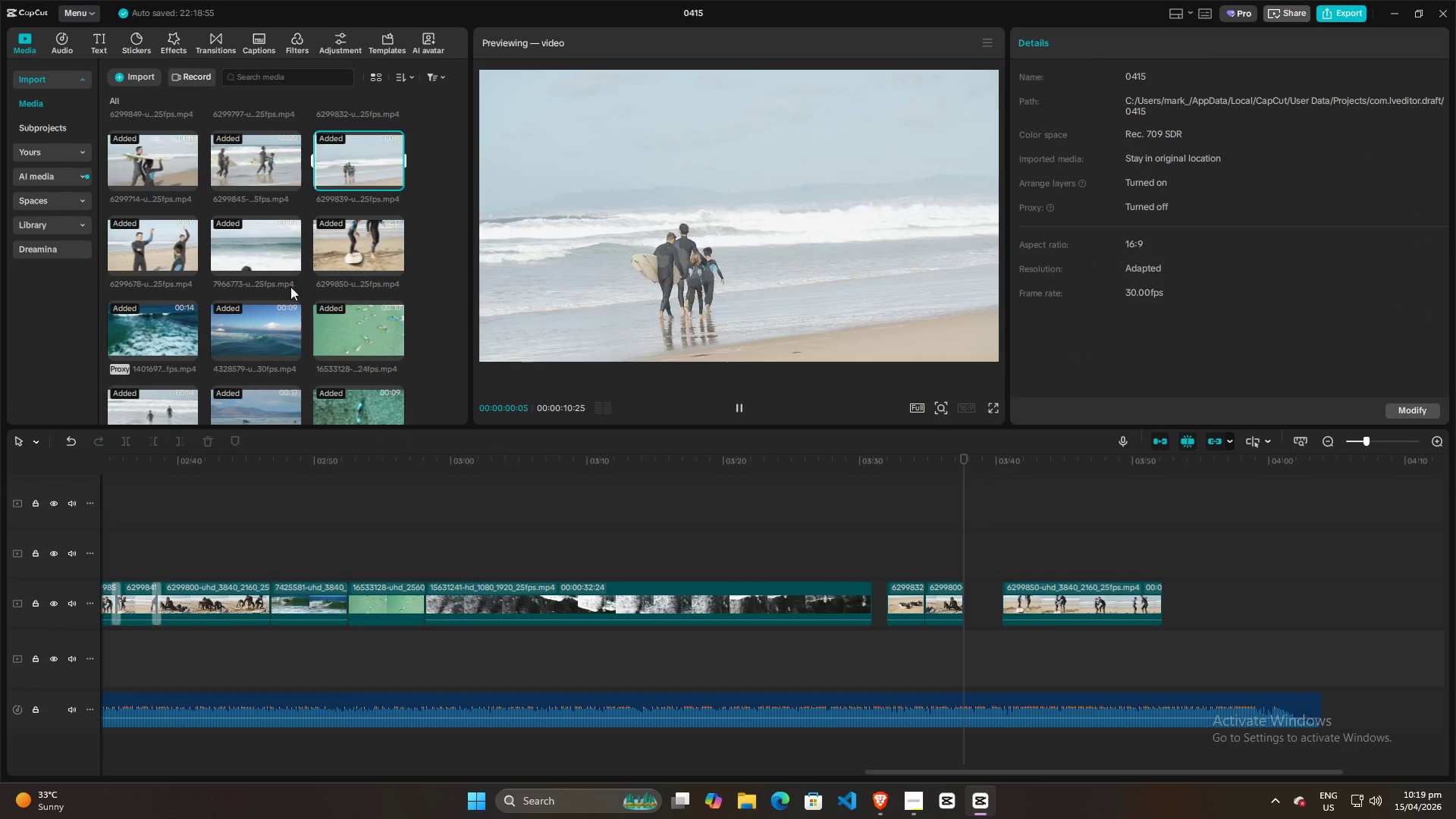 
left_click([249, 242])
 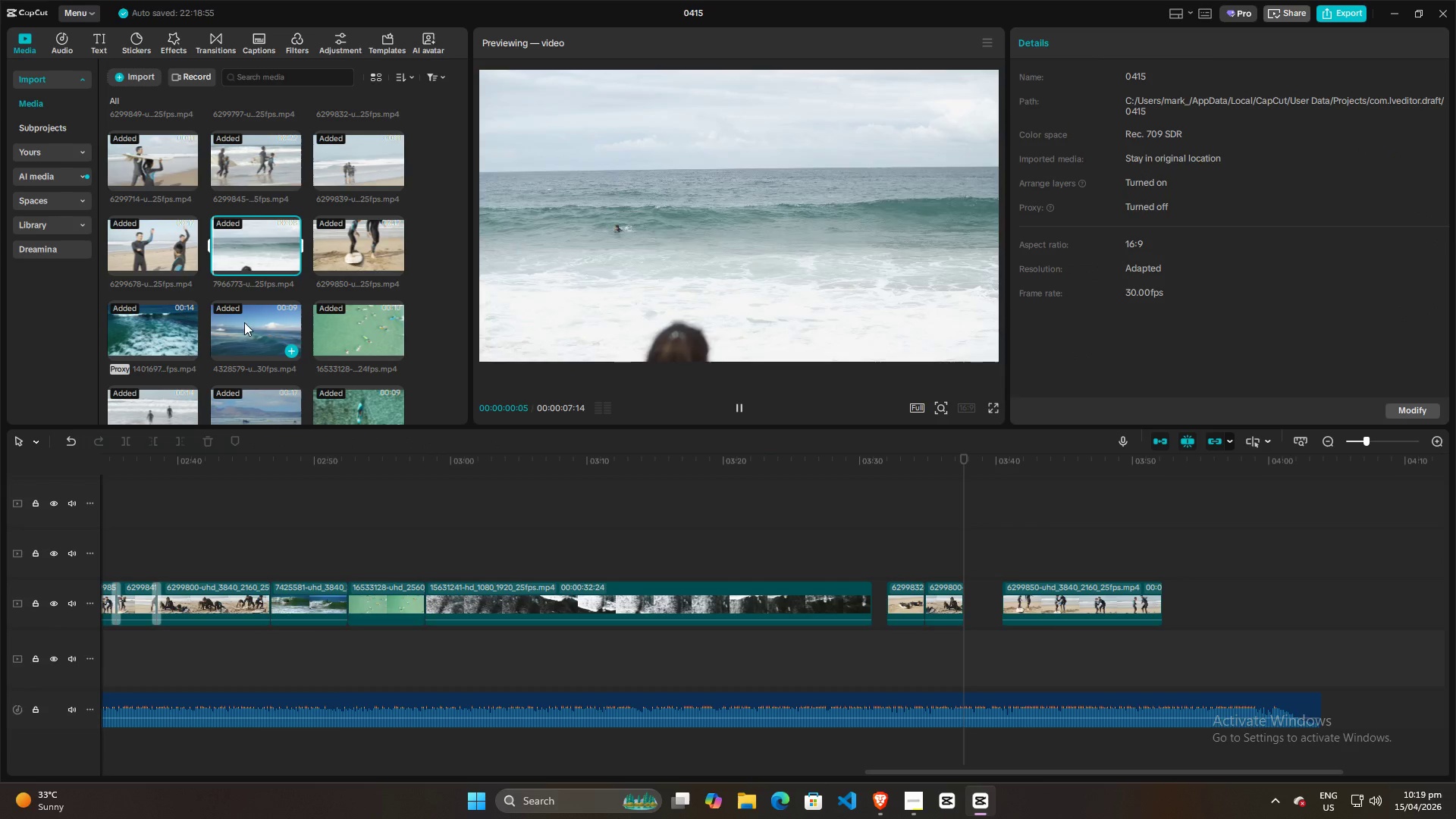 
left_click([229, 320])
 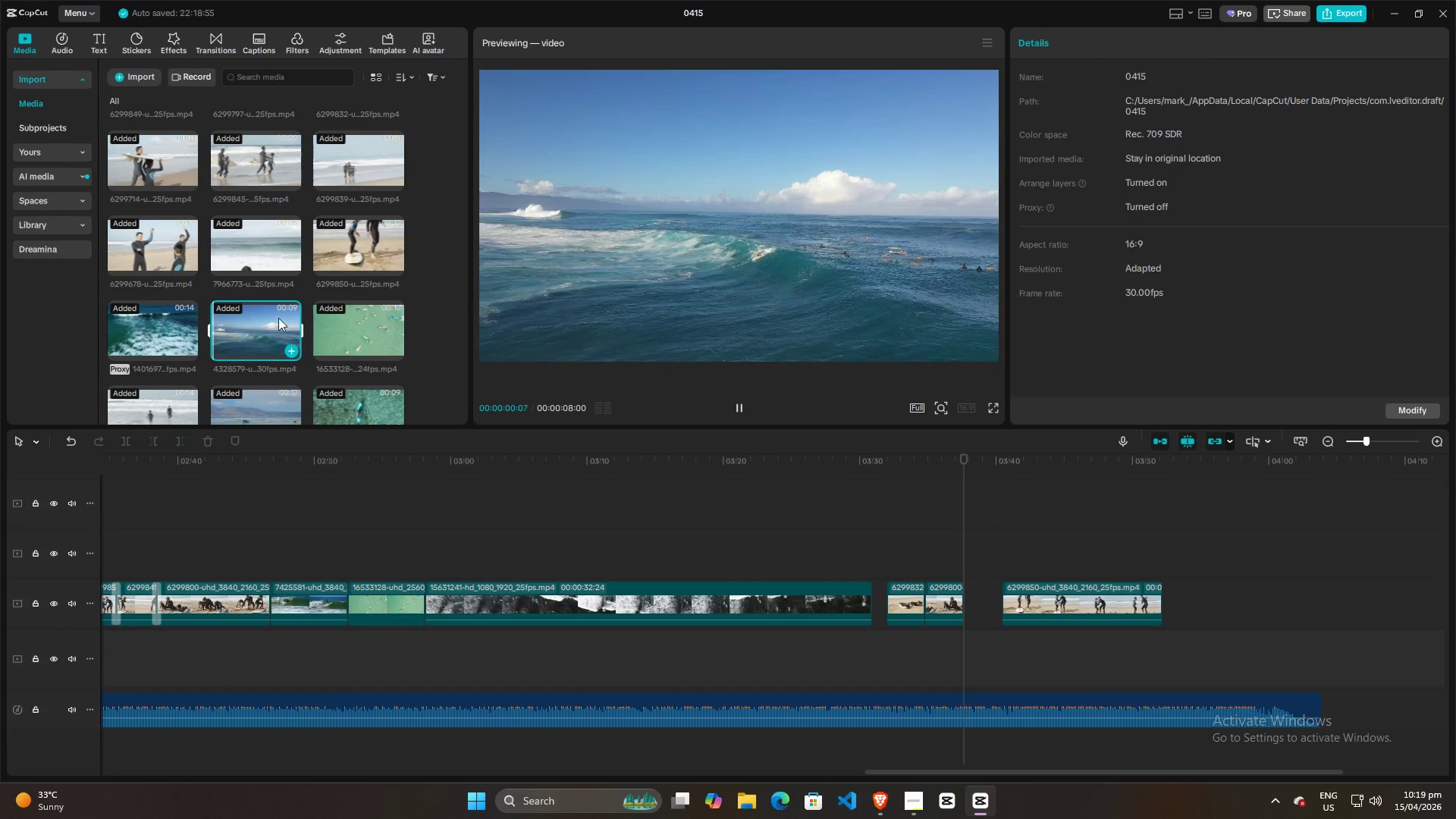 
scroll: coordinate [282, 316], scroll_direction: down, amount: 2.0
 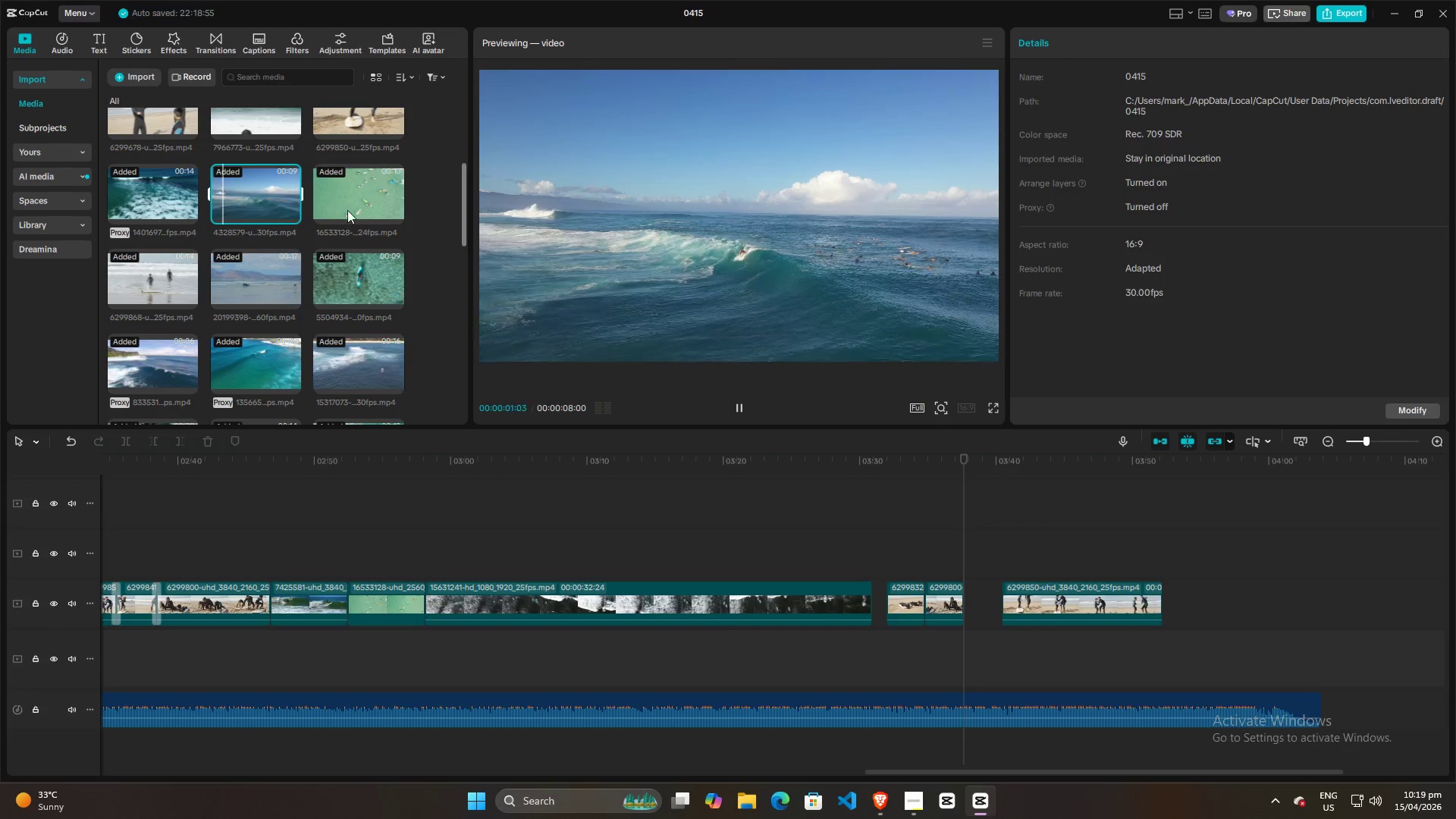 
left_click([347, 208])
 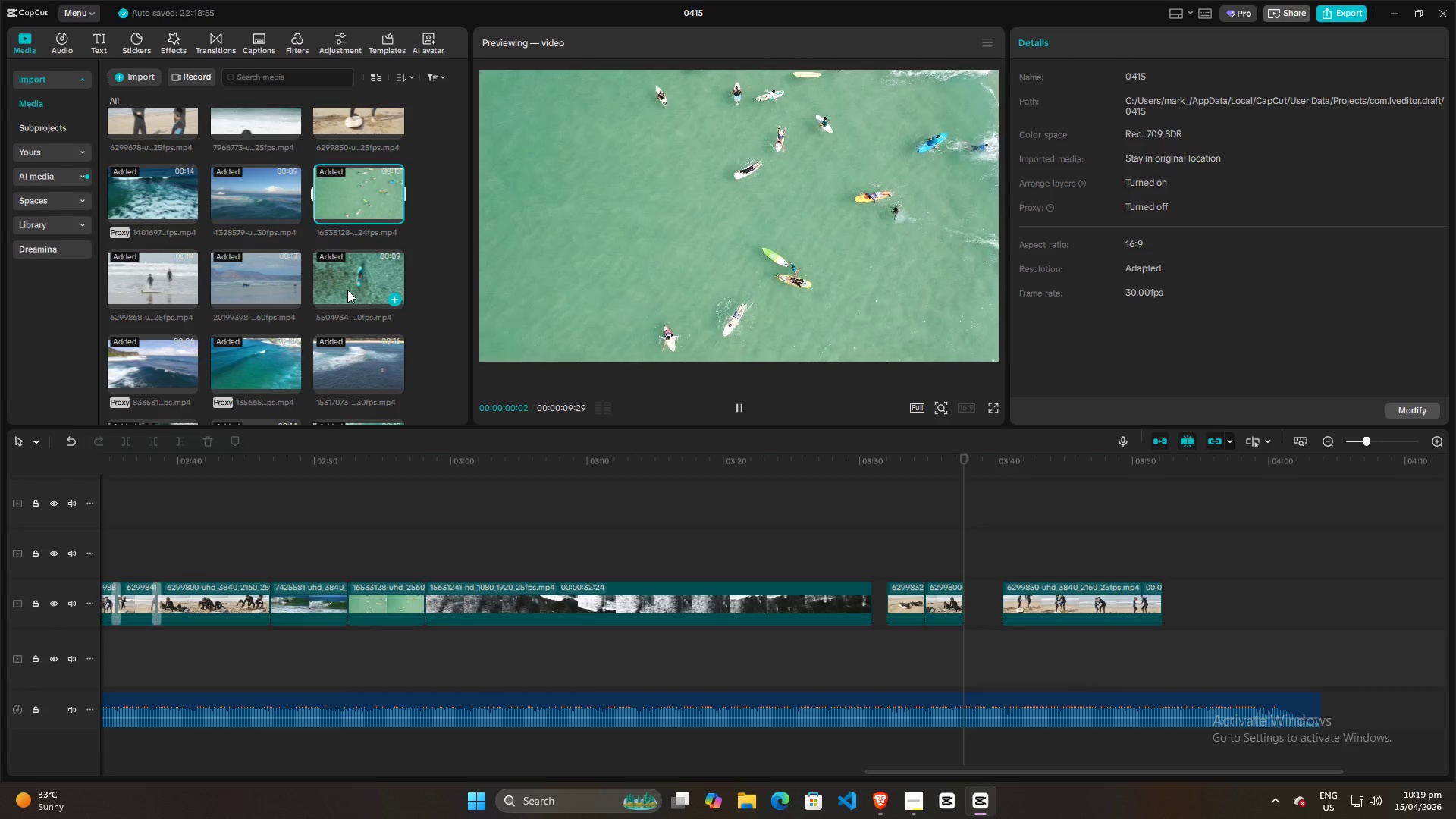 
left_click([347, 290])
 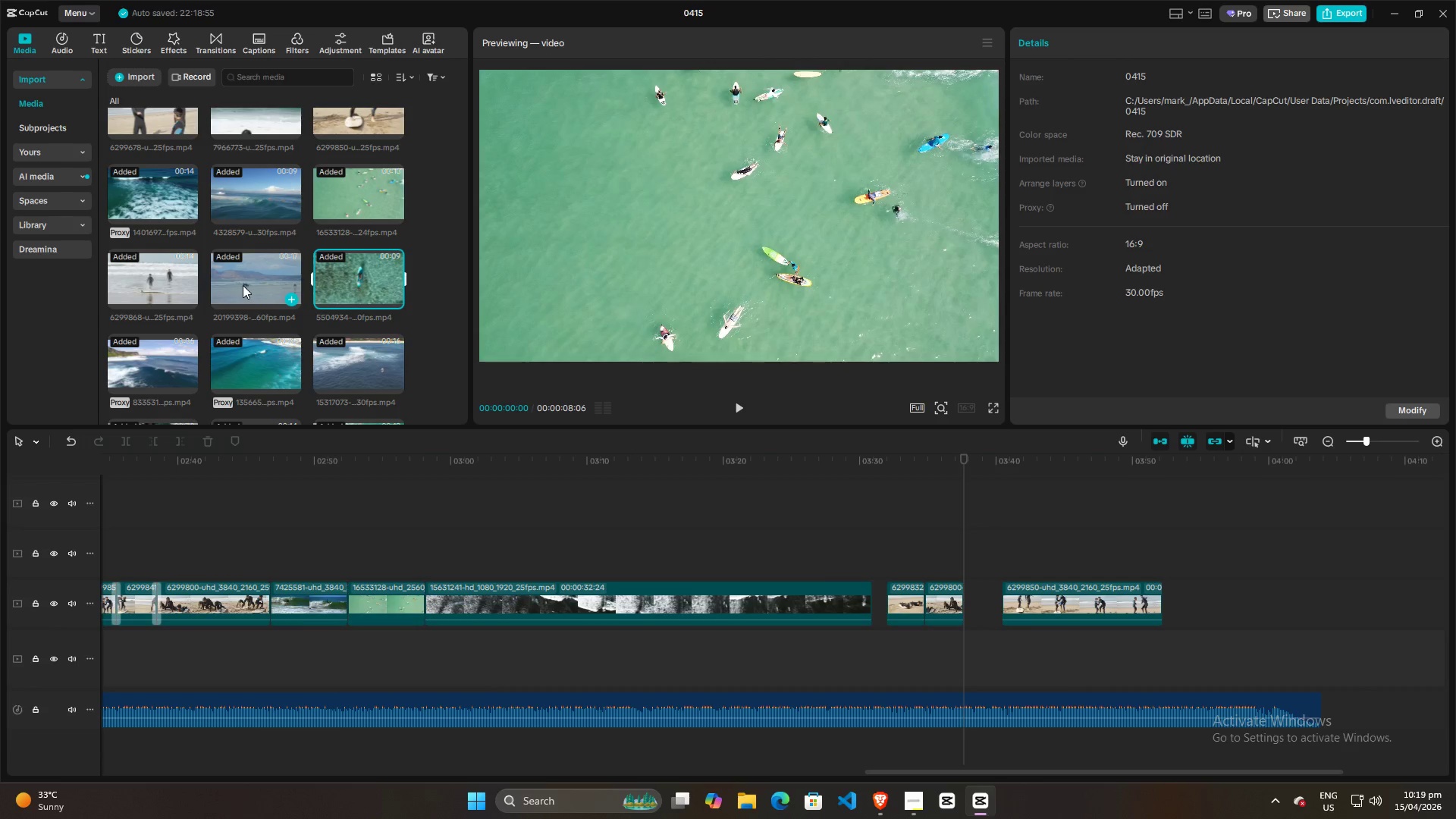 
left_click([243, 285])
 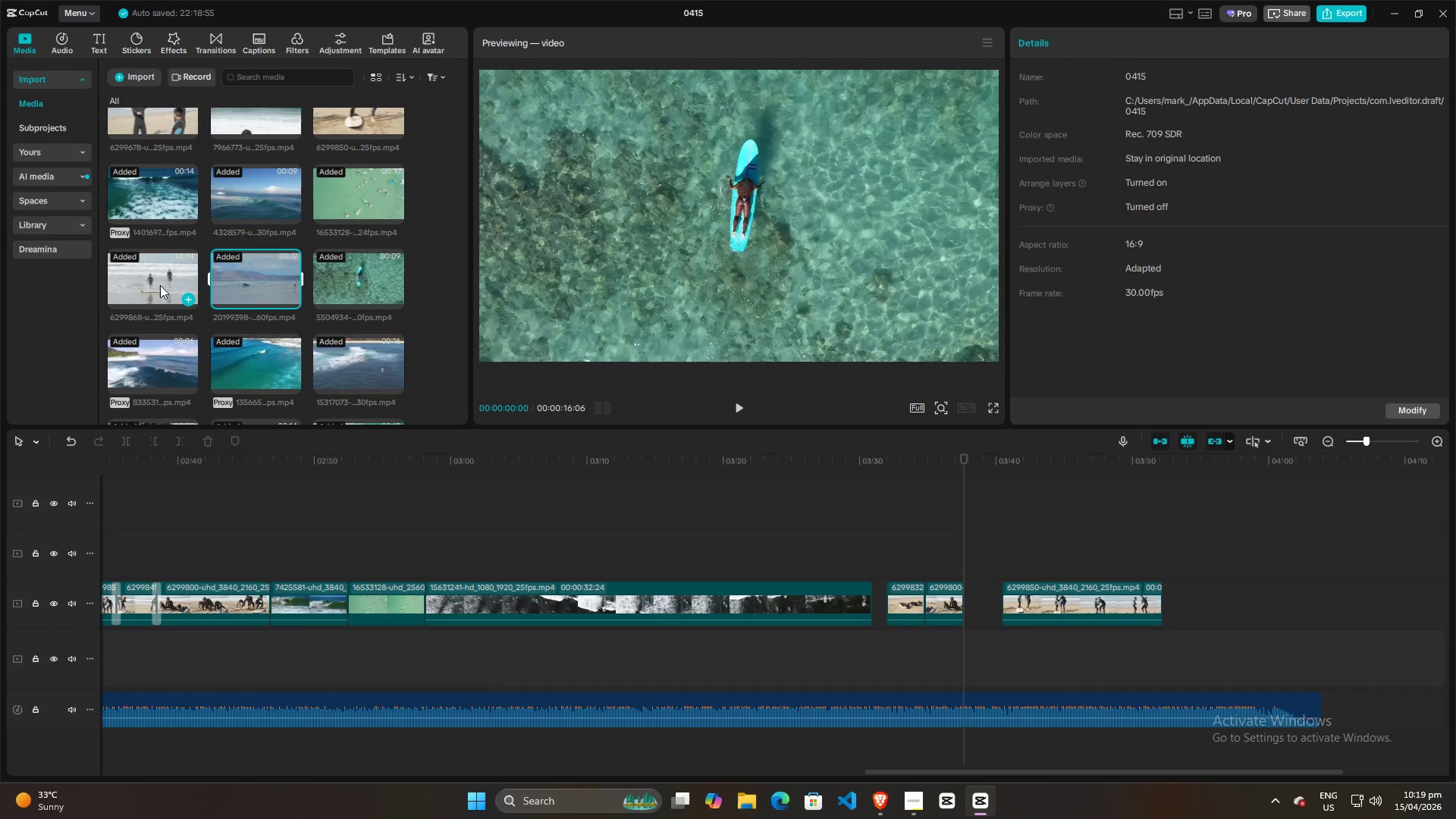 
left_click([145, 285])
 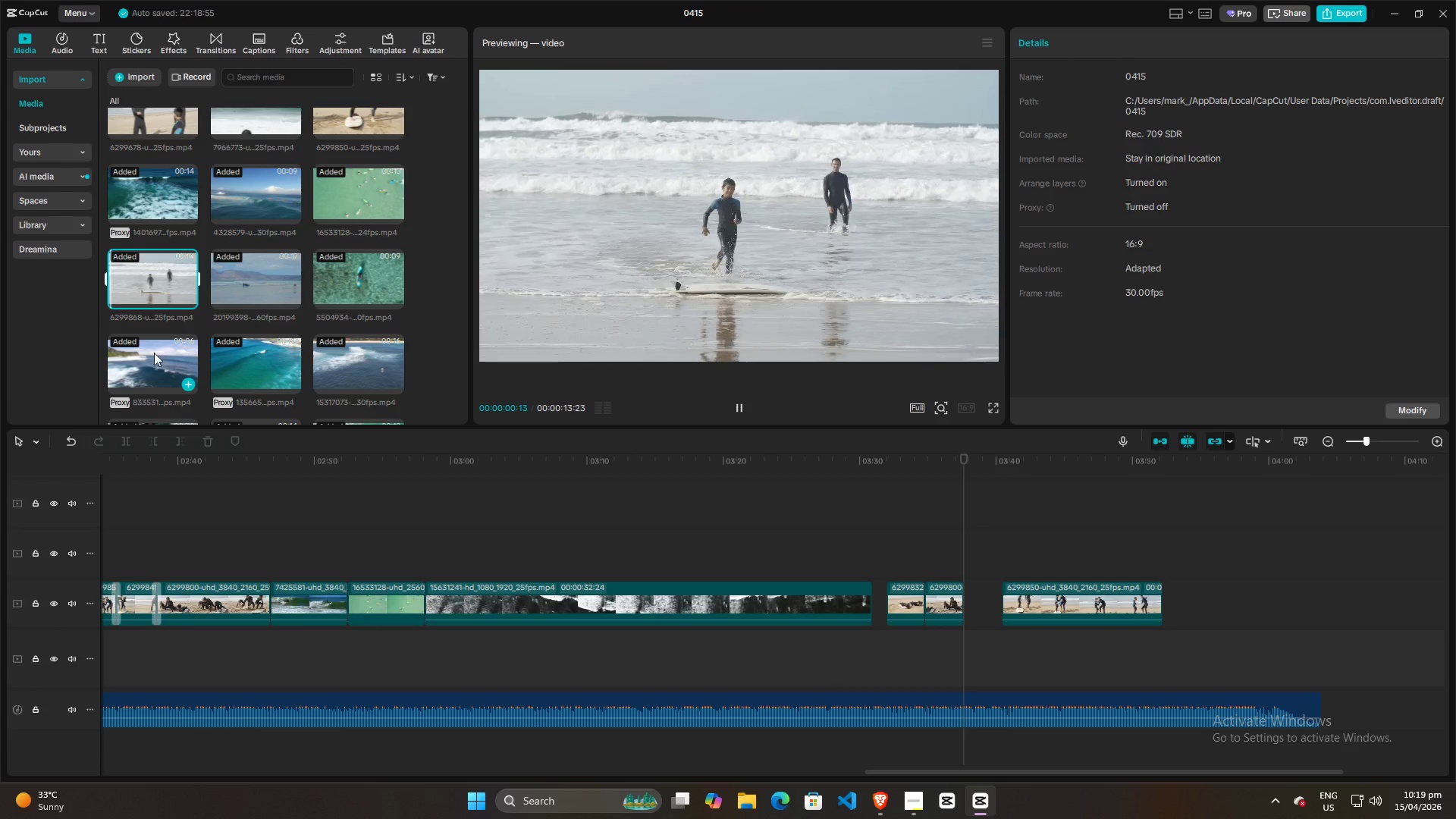 
left_click([154, 353])
 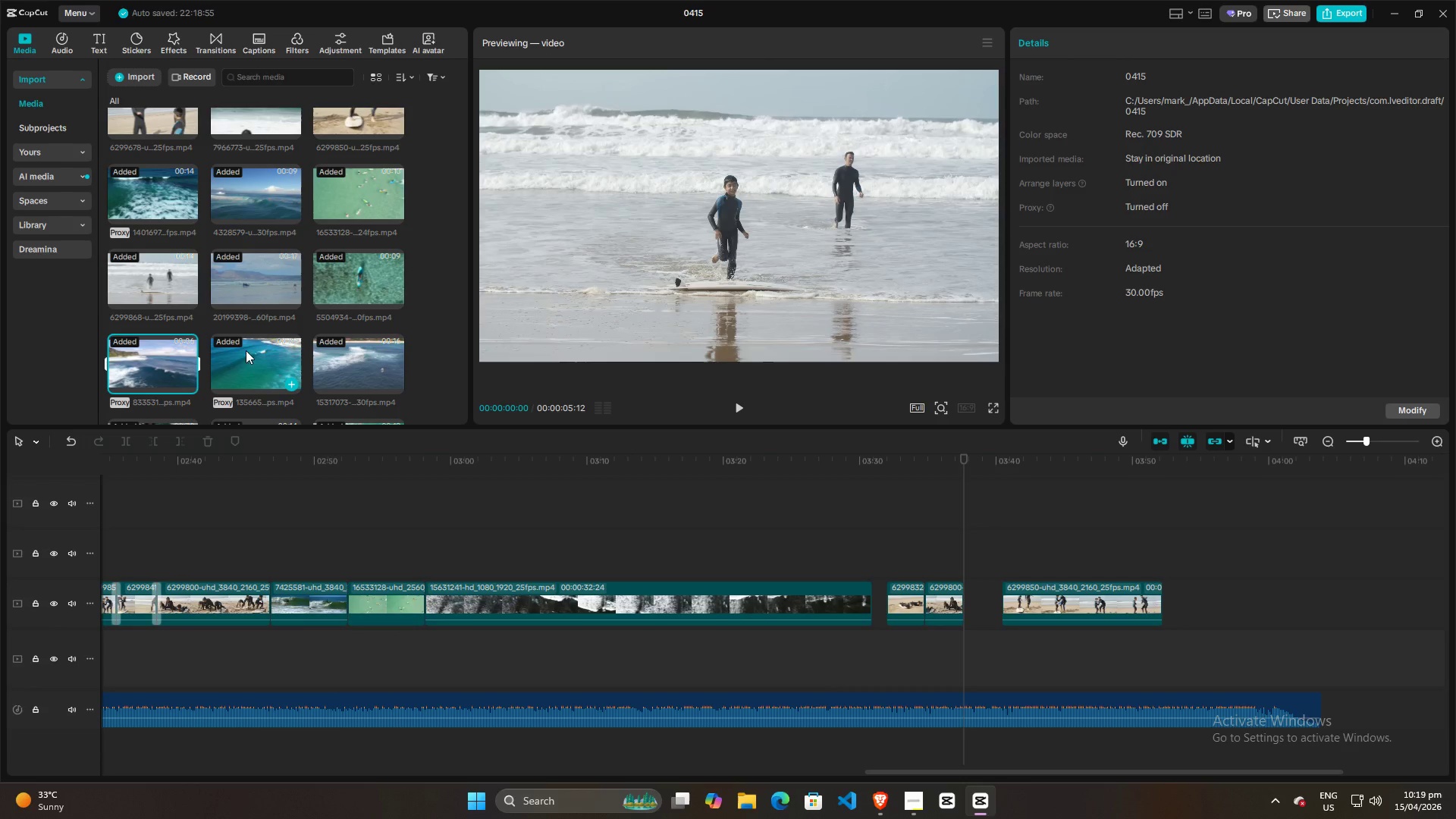 
left_click([258, 353])
 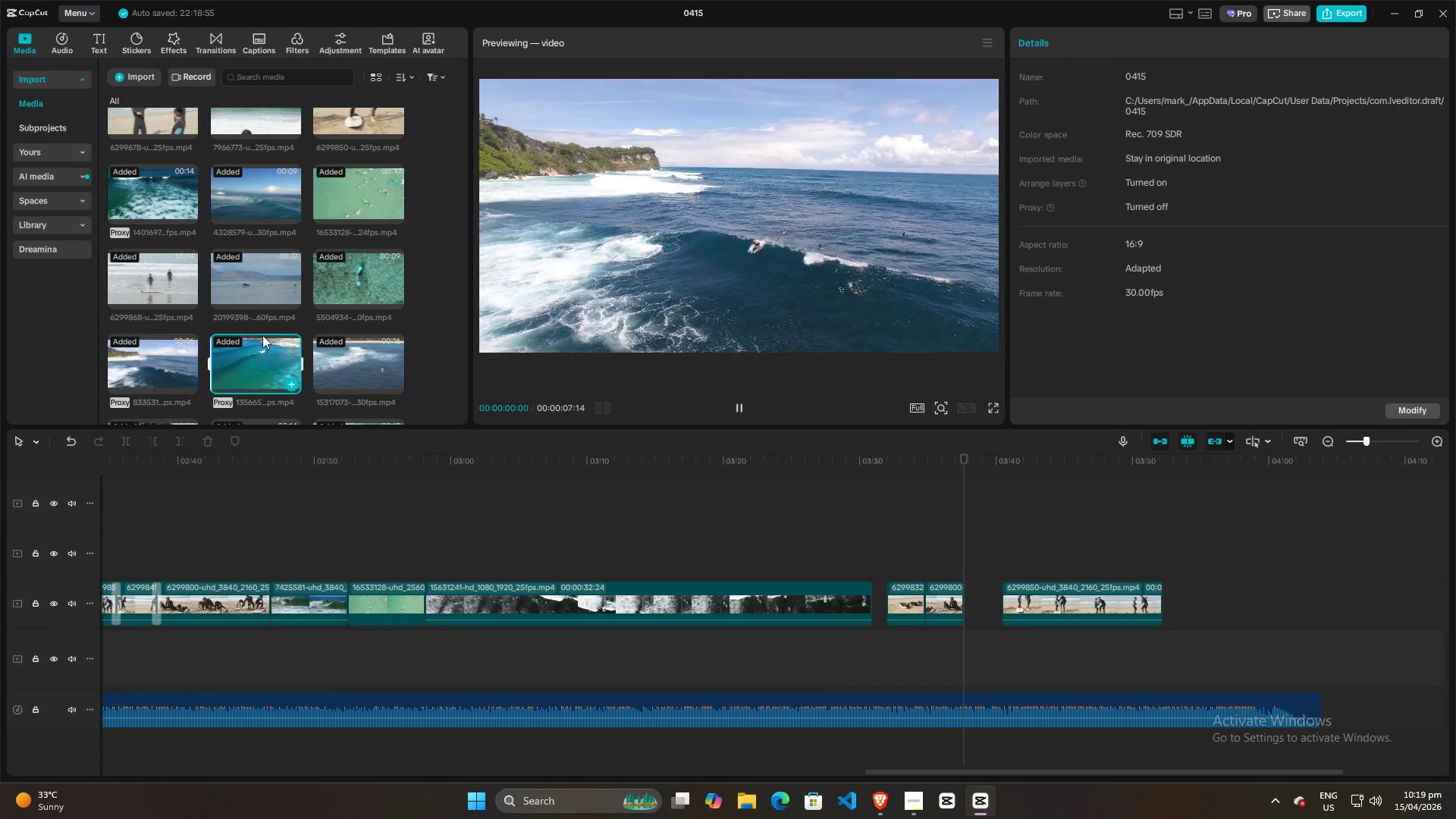 
scroll: coordinate [262, 335], scroll_direction: down, amount: 5.0
 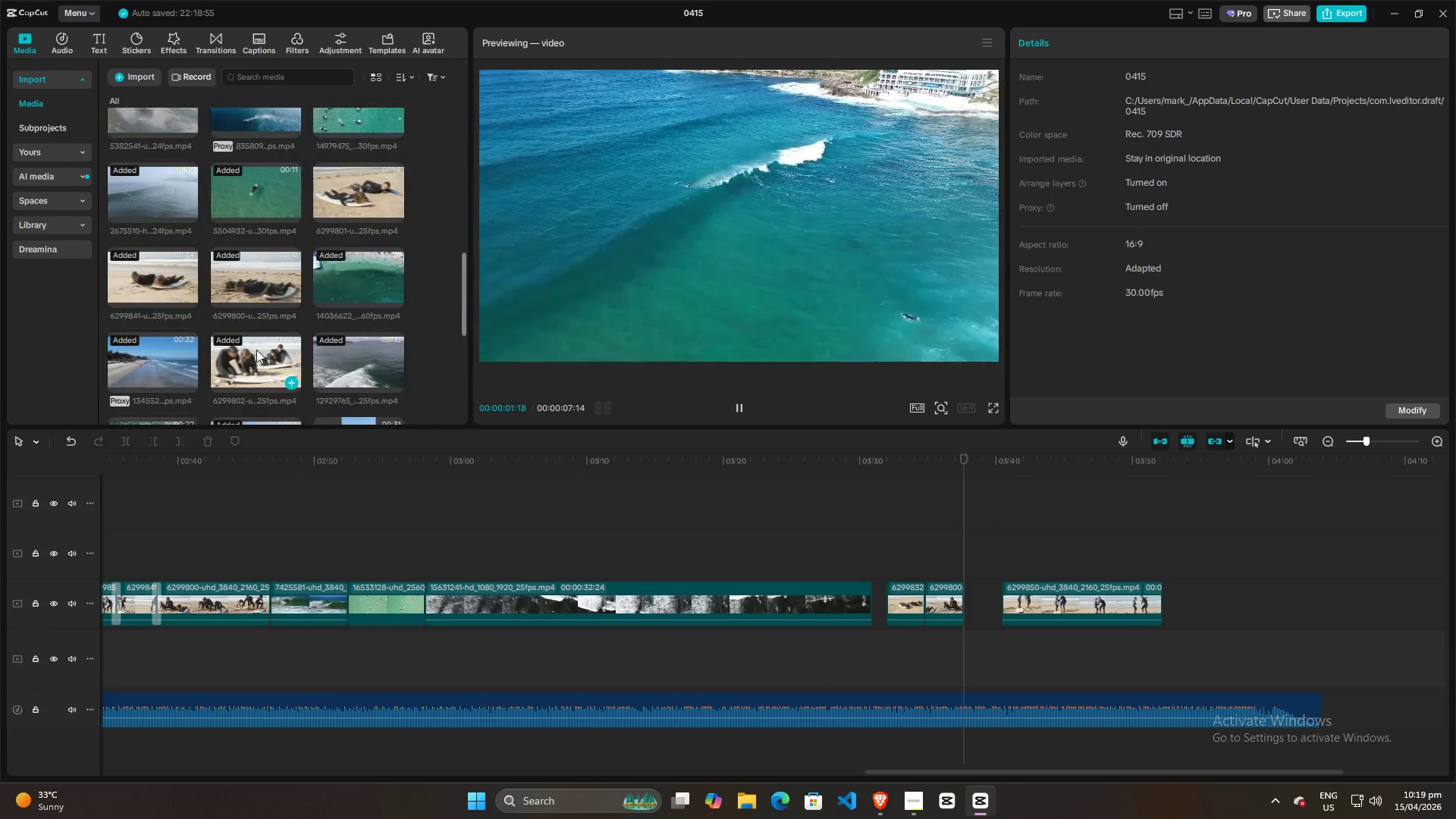 
left_click([253, 356])
 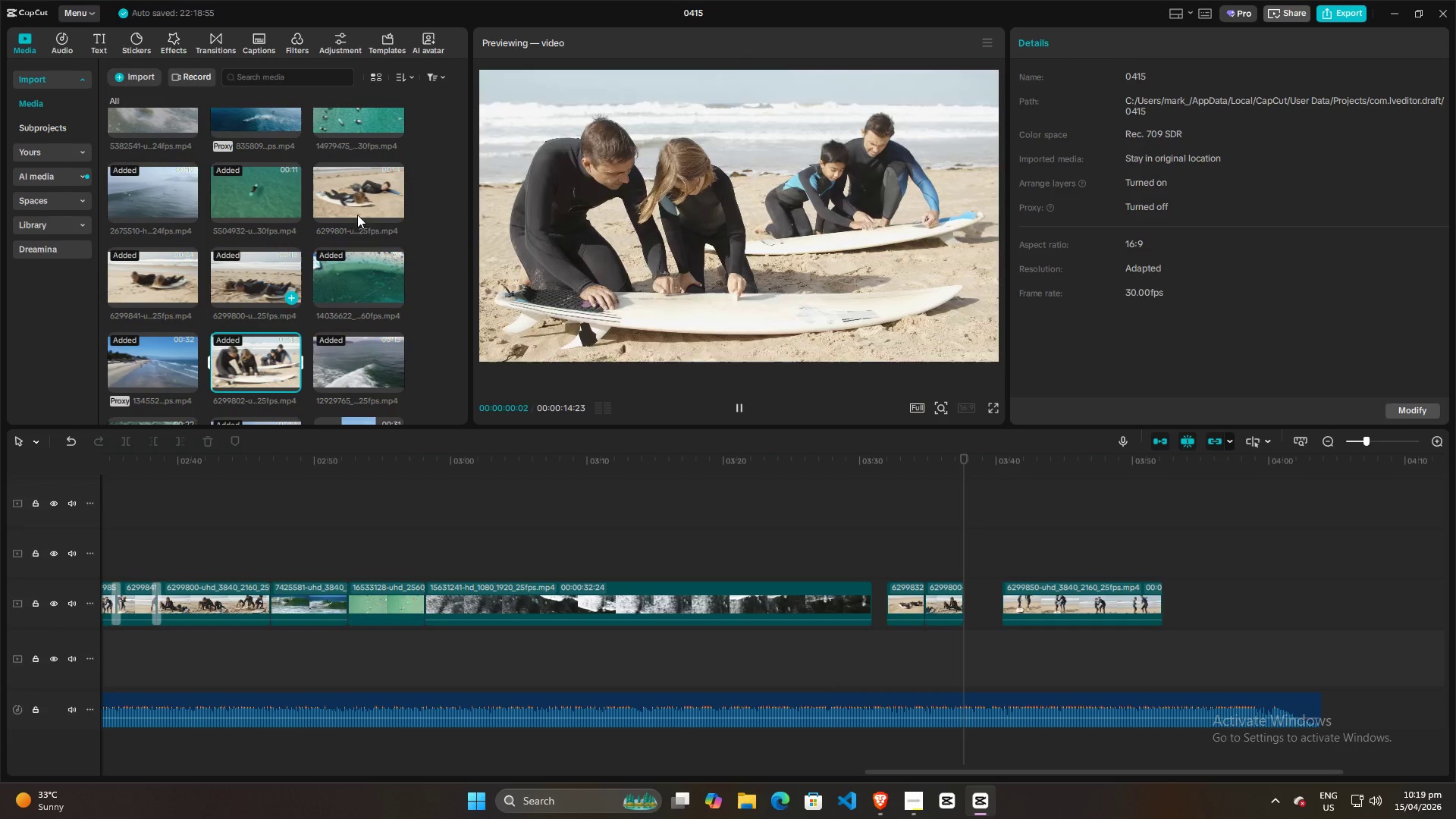 
left_click([364, 187])
 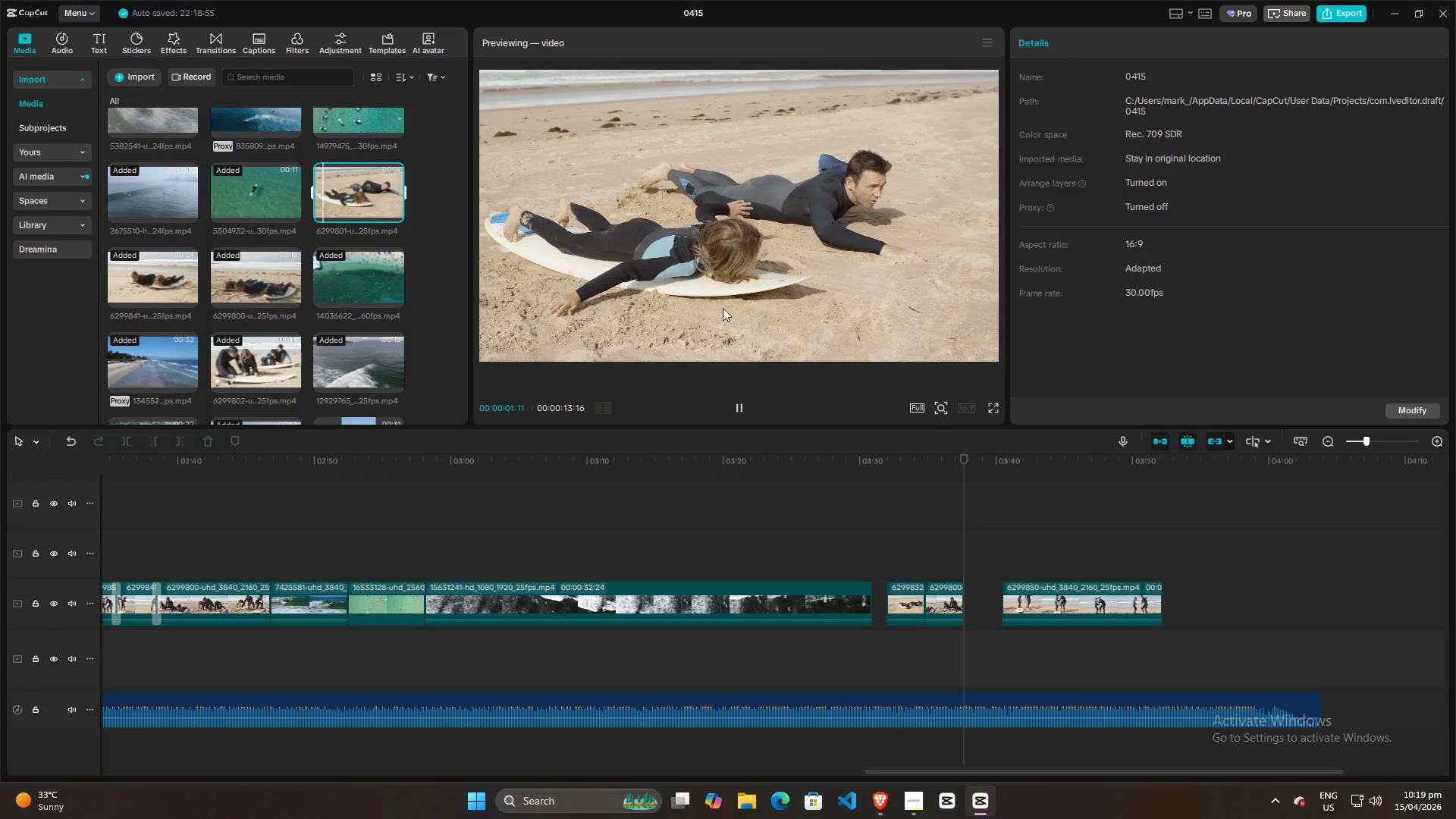 
left_click([373, 188])
 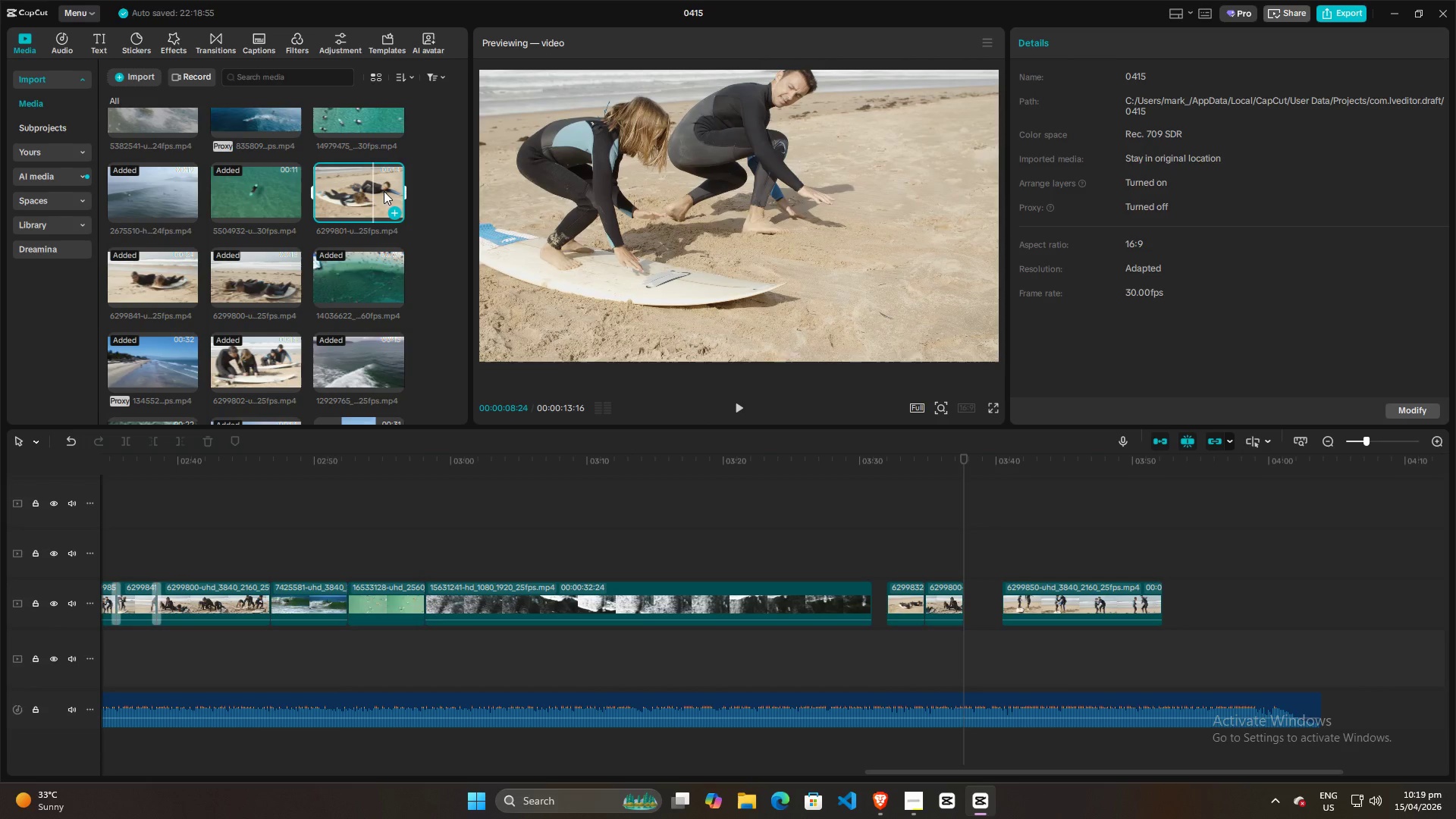 
left_click([384, 191])
 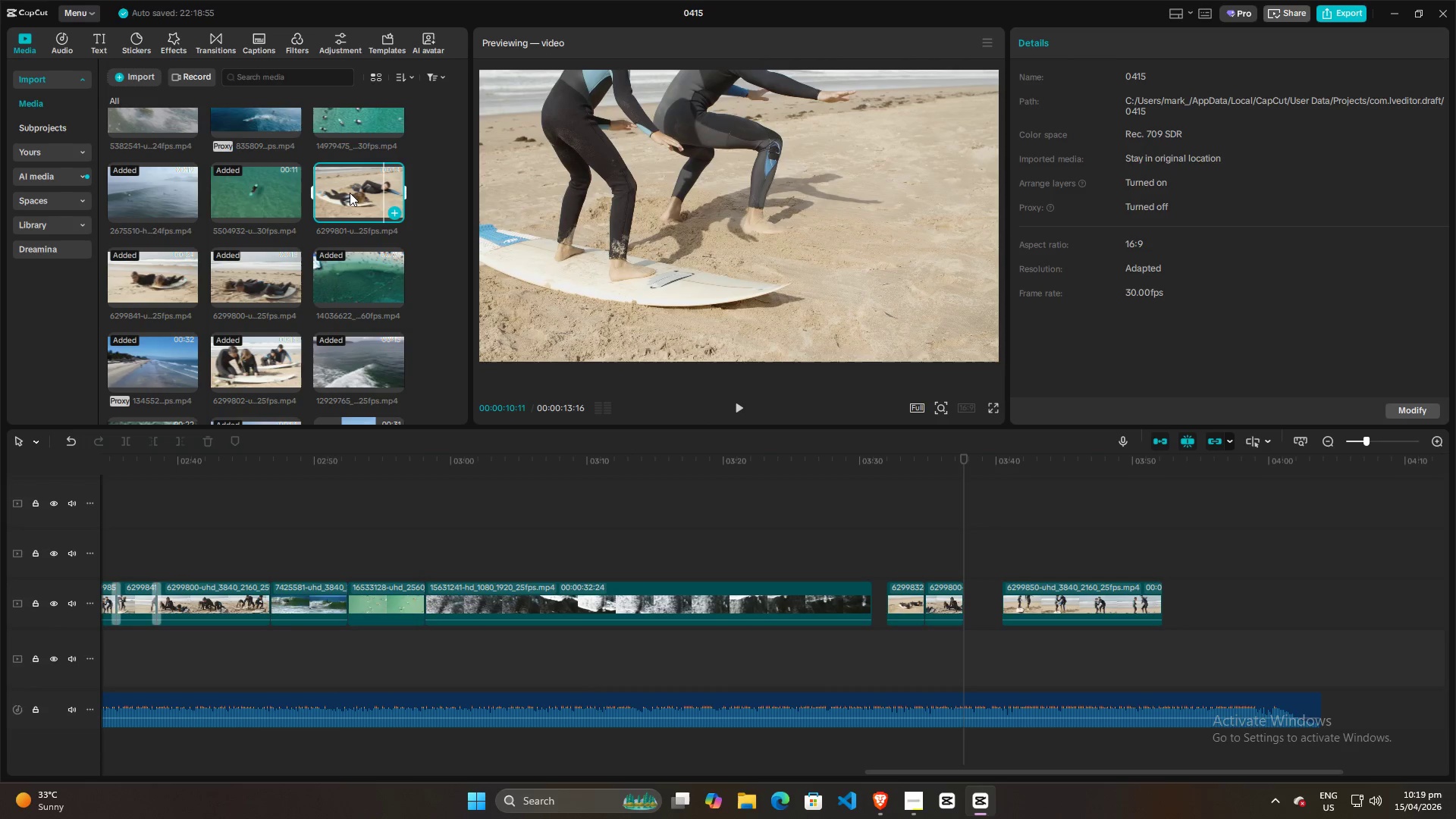 
left_click([350, 193])
 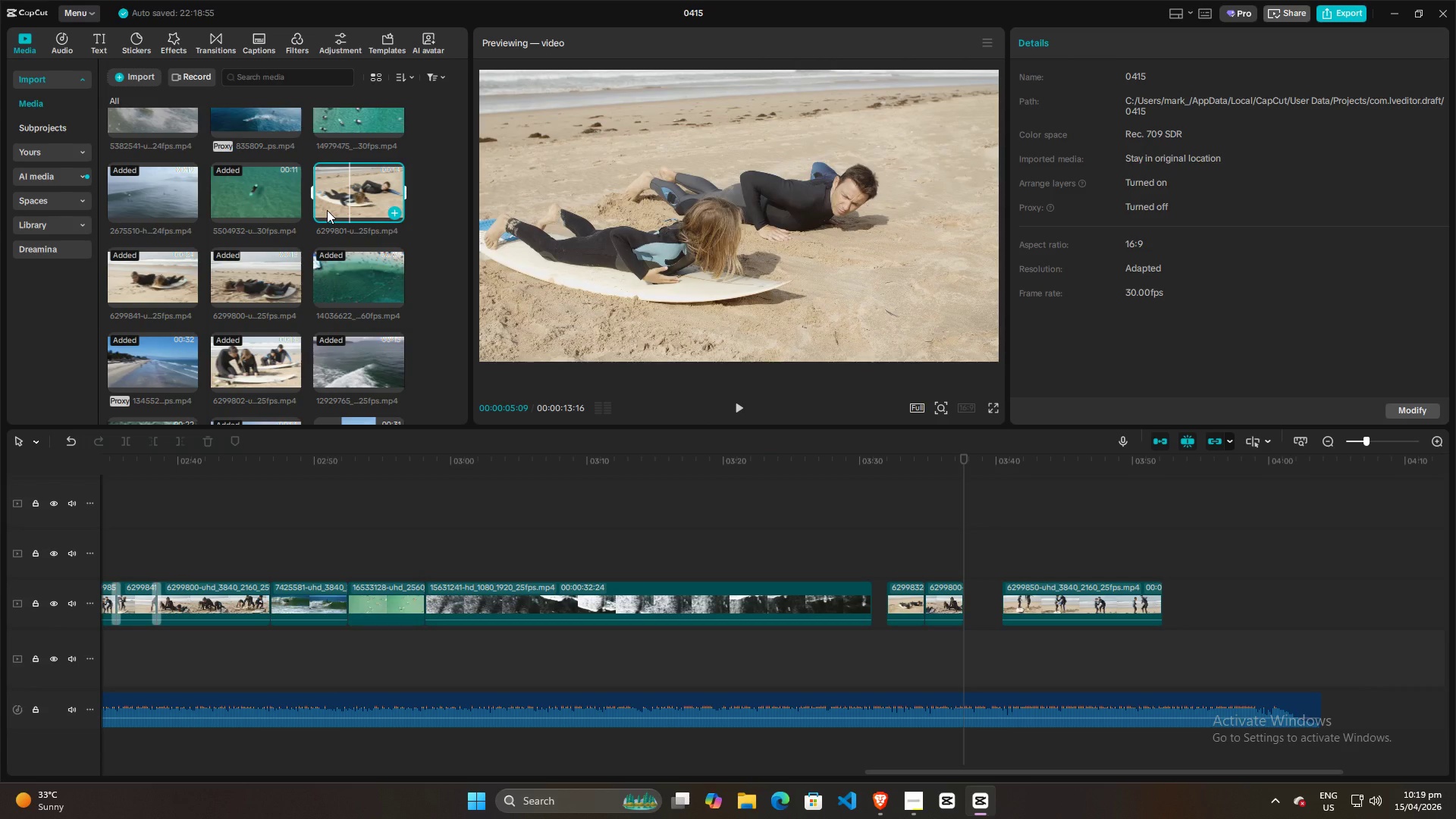 
key(Space)
 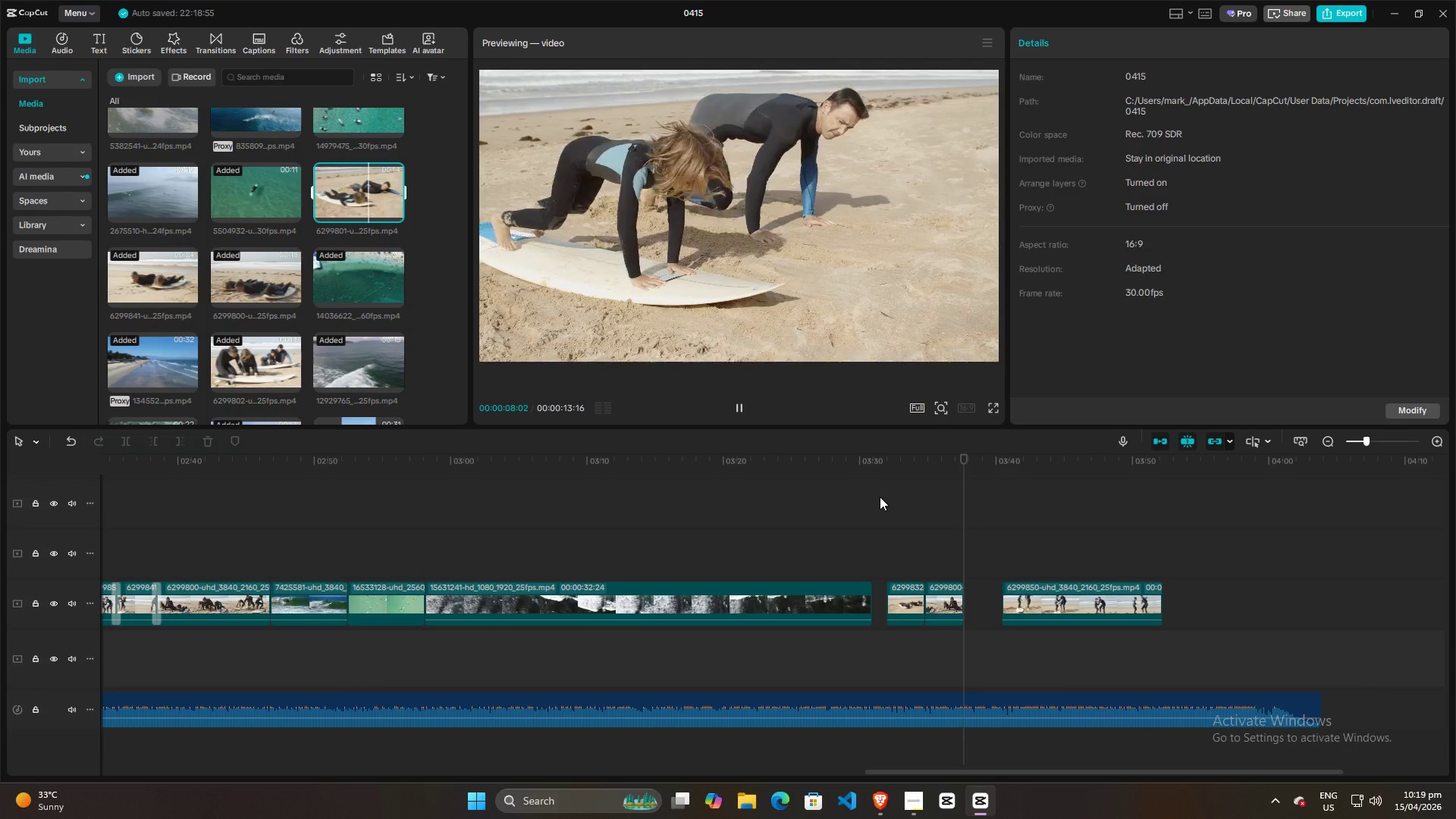 
key(Space)
 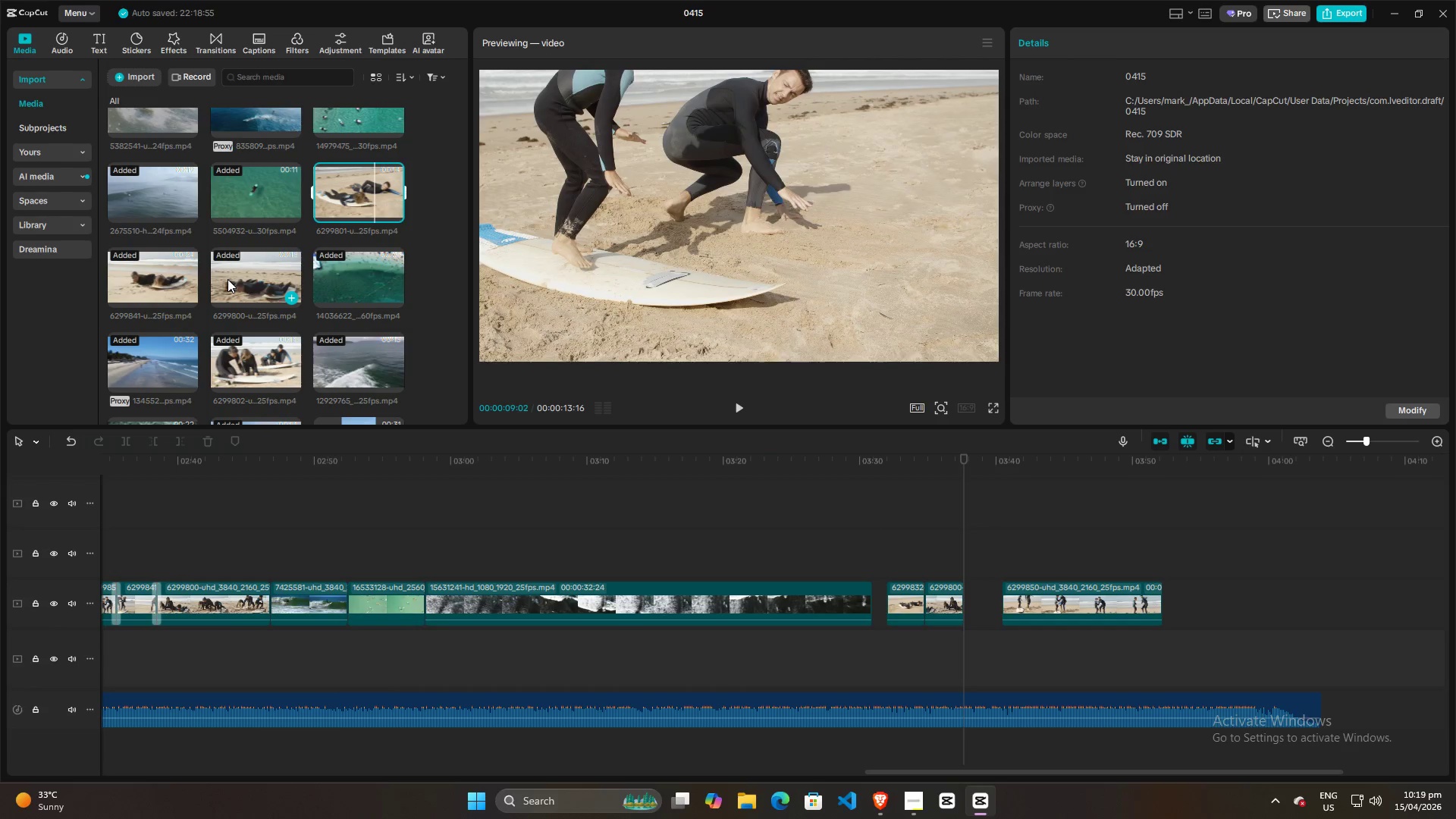 
double_click([154, 282])
 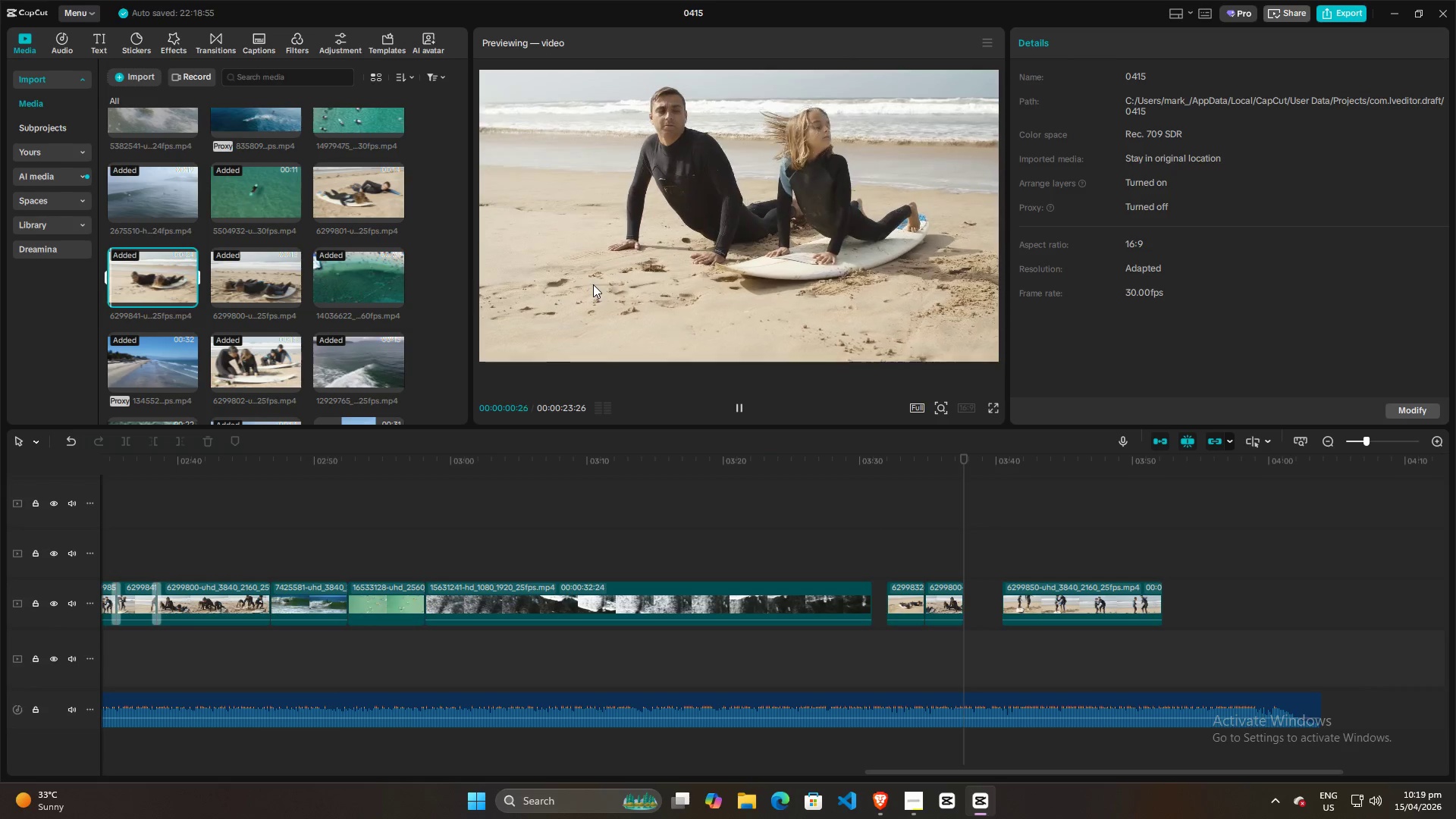 
key(Space)
 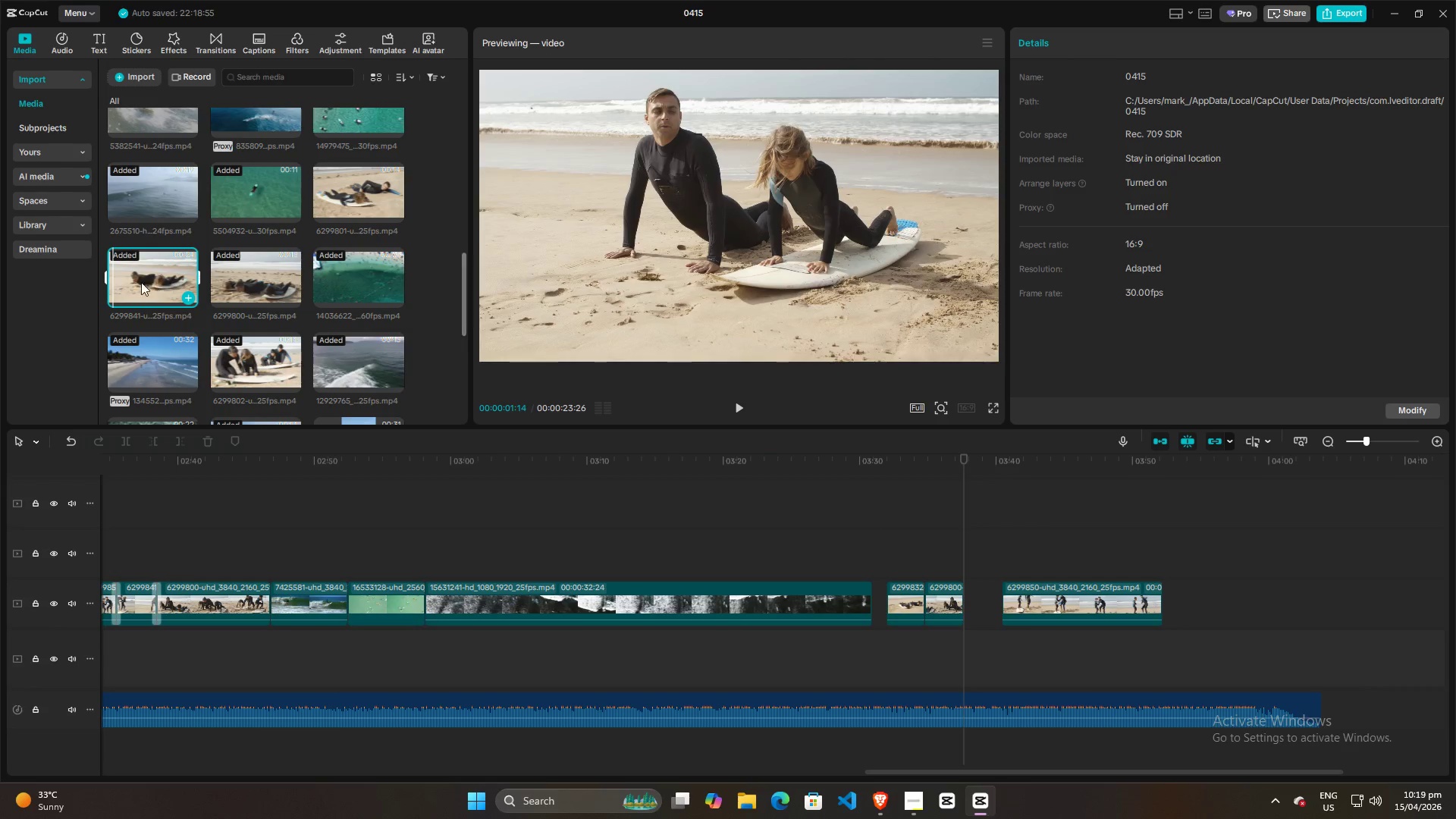 
left_click_drag(start_coordinate=[140, 278], to_coordinate=[965, 554])
 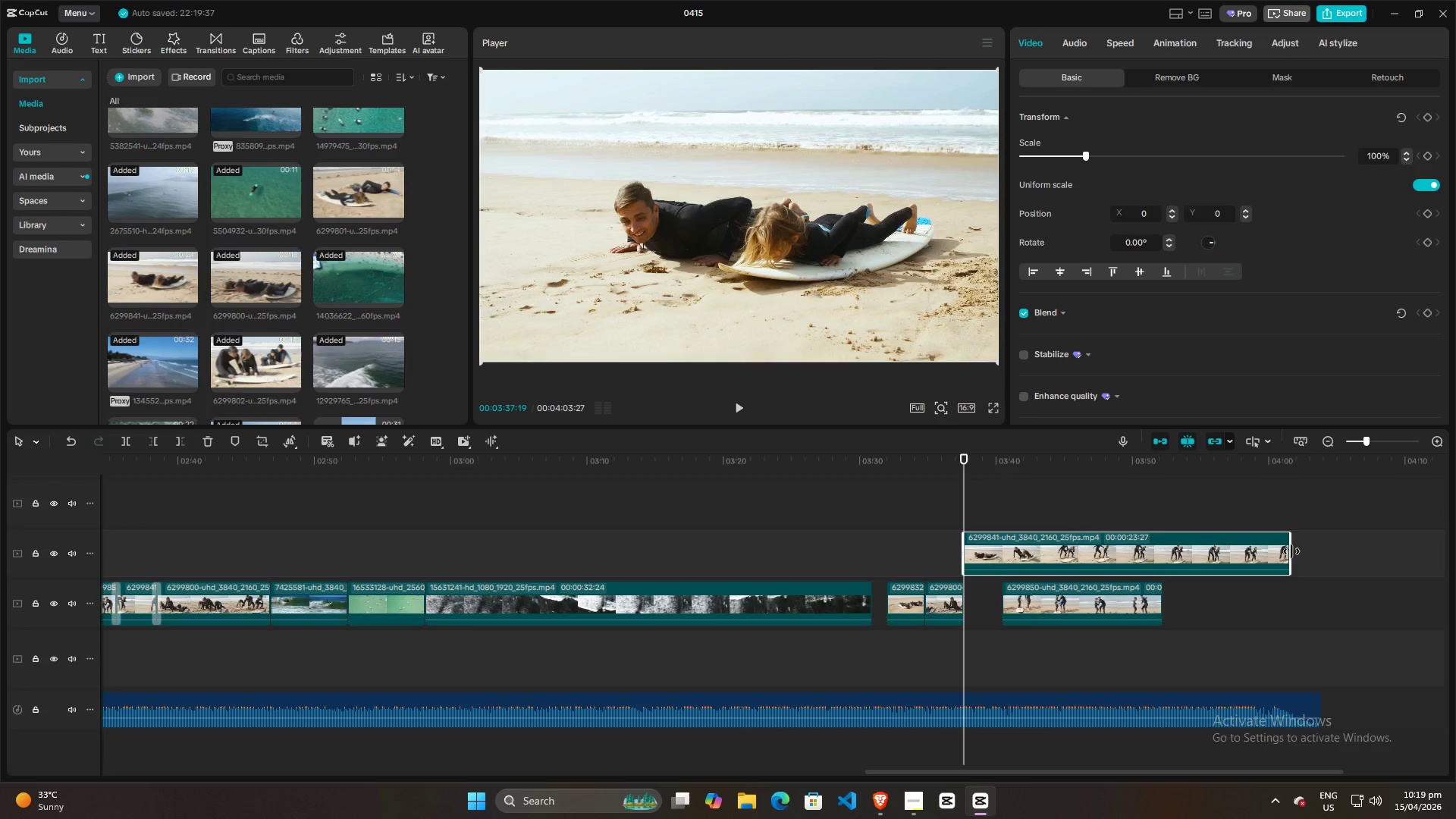 
left_click_drag(start_coordinate=[1291, 551], to_coordinate=[1000, 554])
 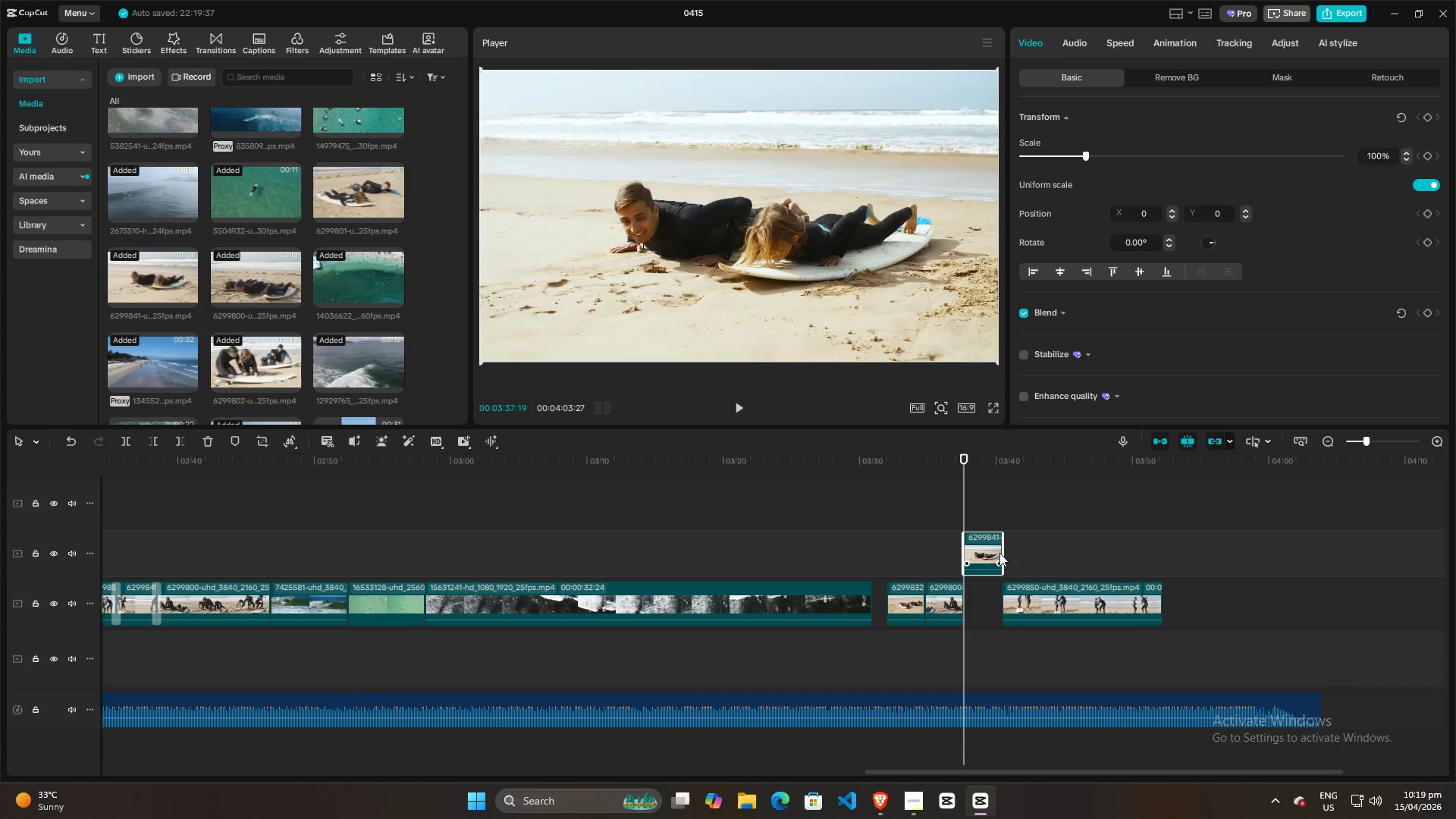 
key(Space)
 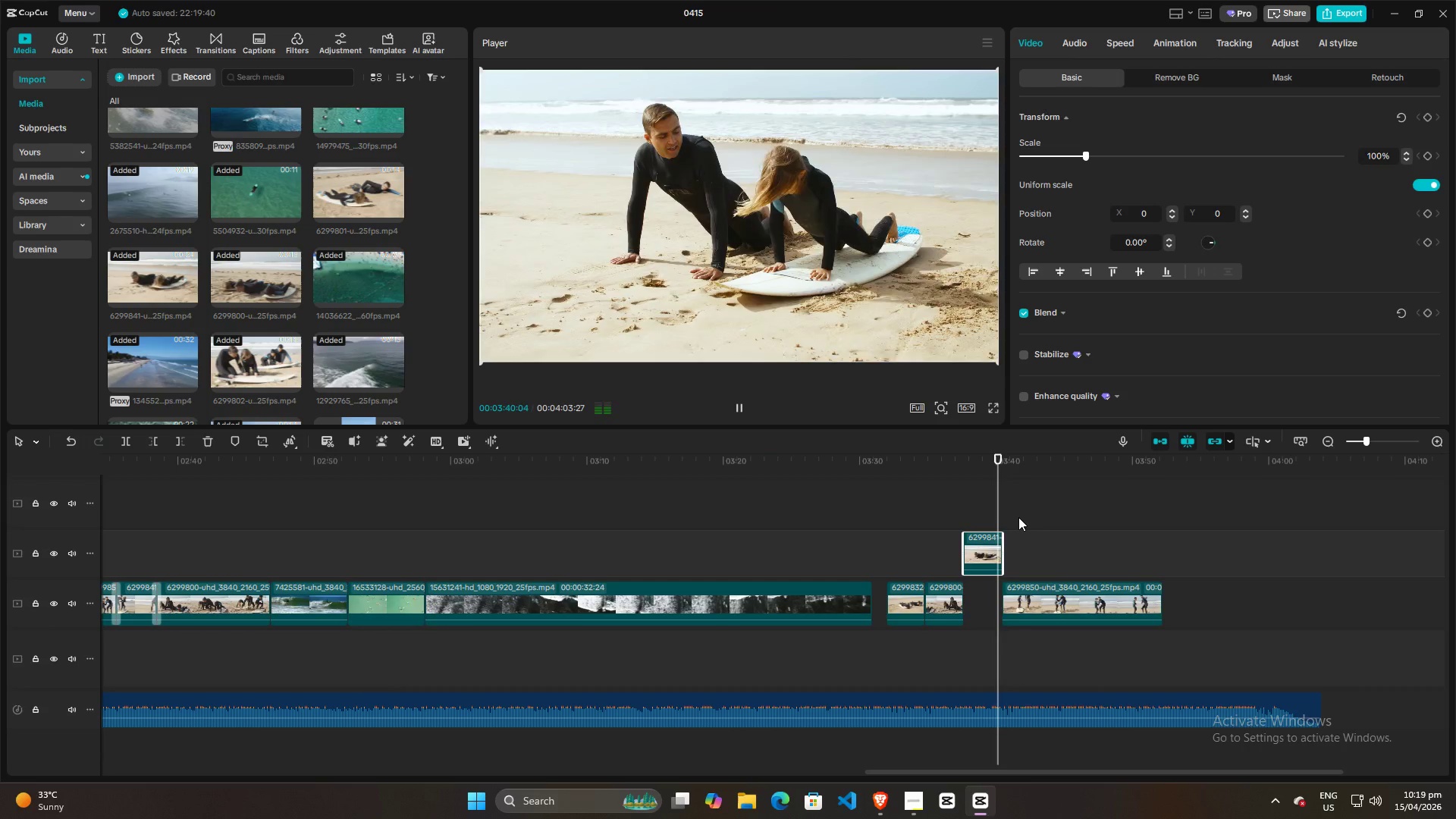 
key(Space)
 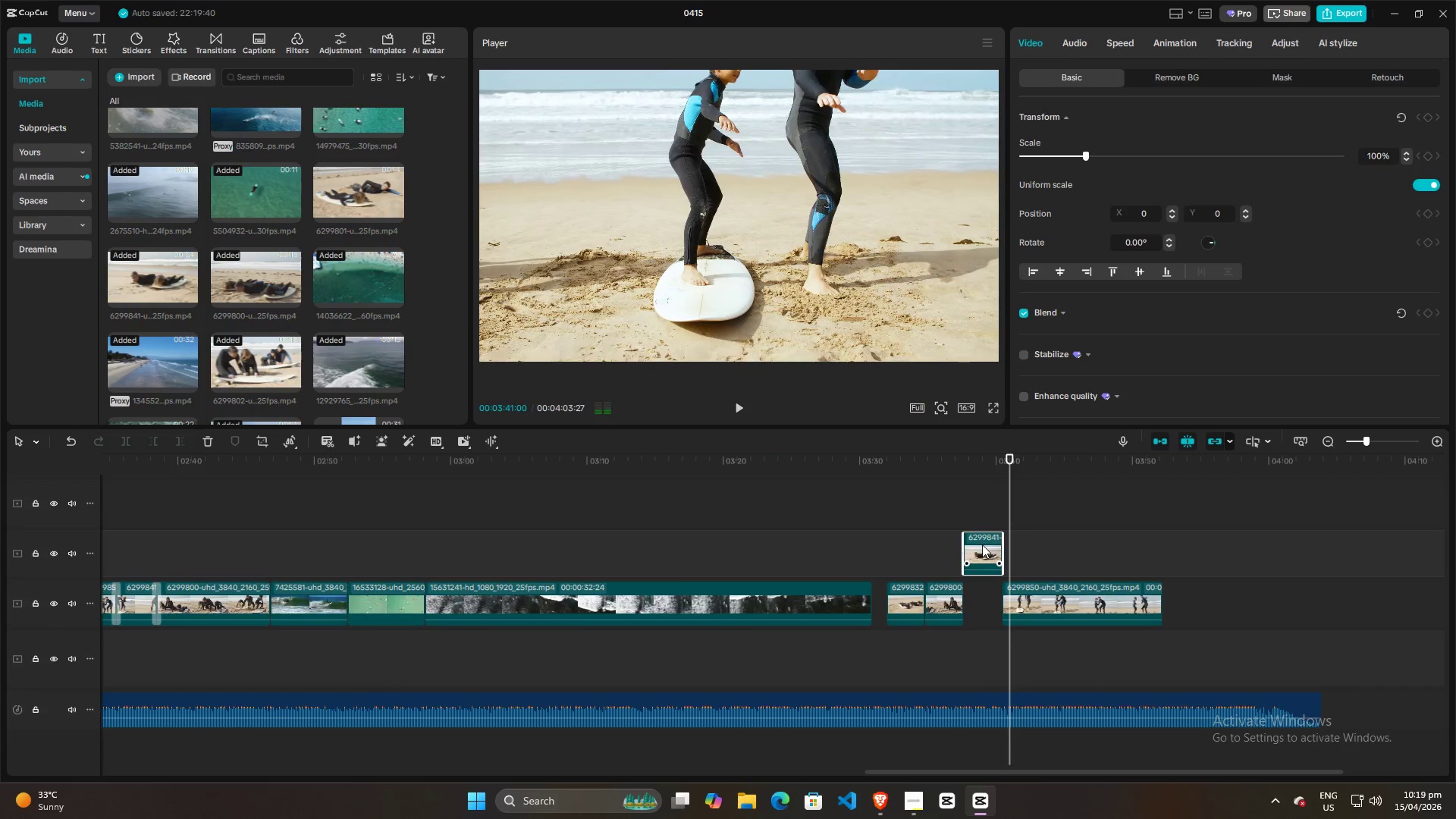 
left_click_drag(start_coordinate=[982, 544], to_coordinate=[981, 597])
 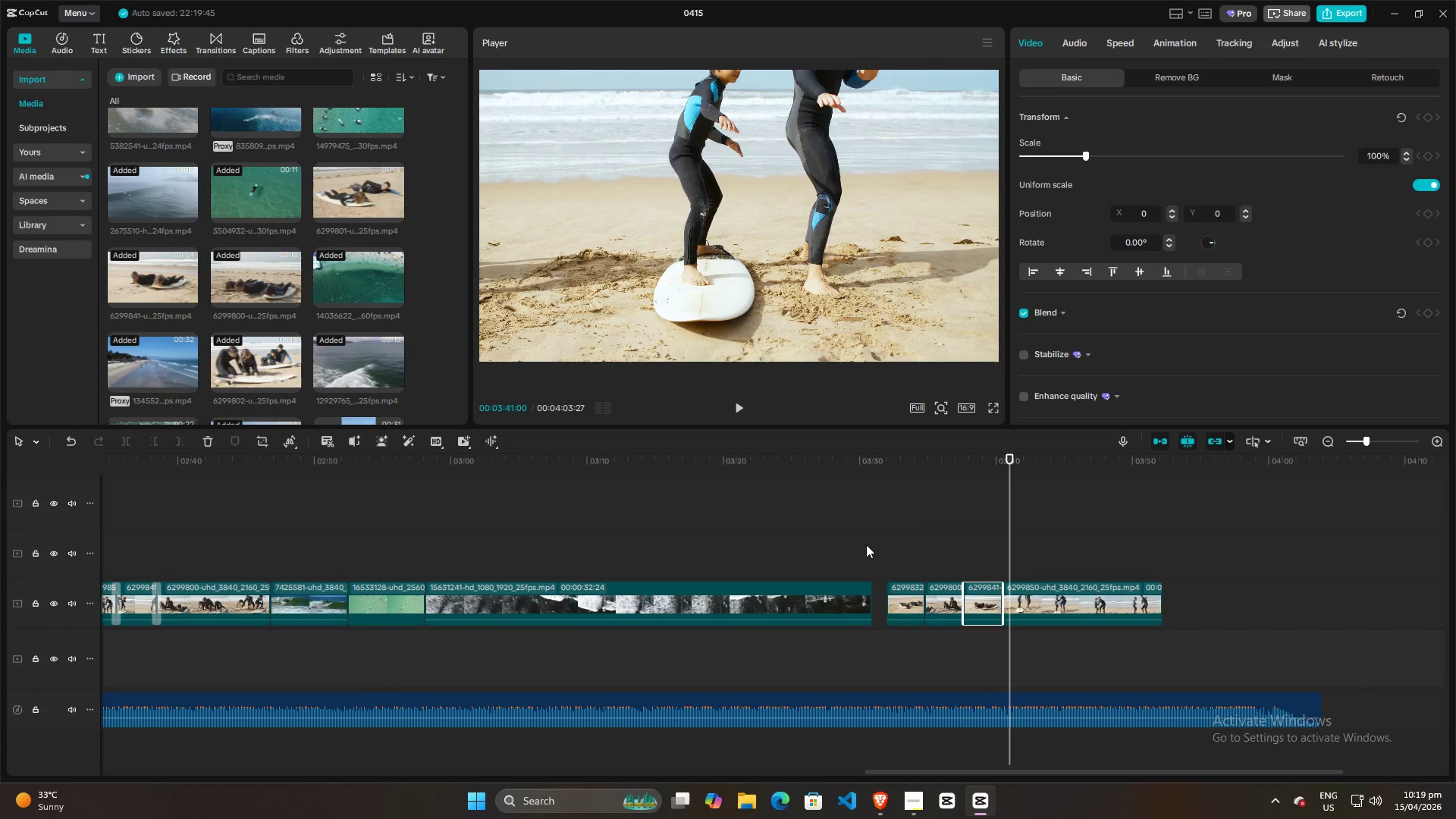 
left_click([866, 544])
 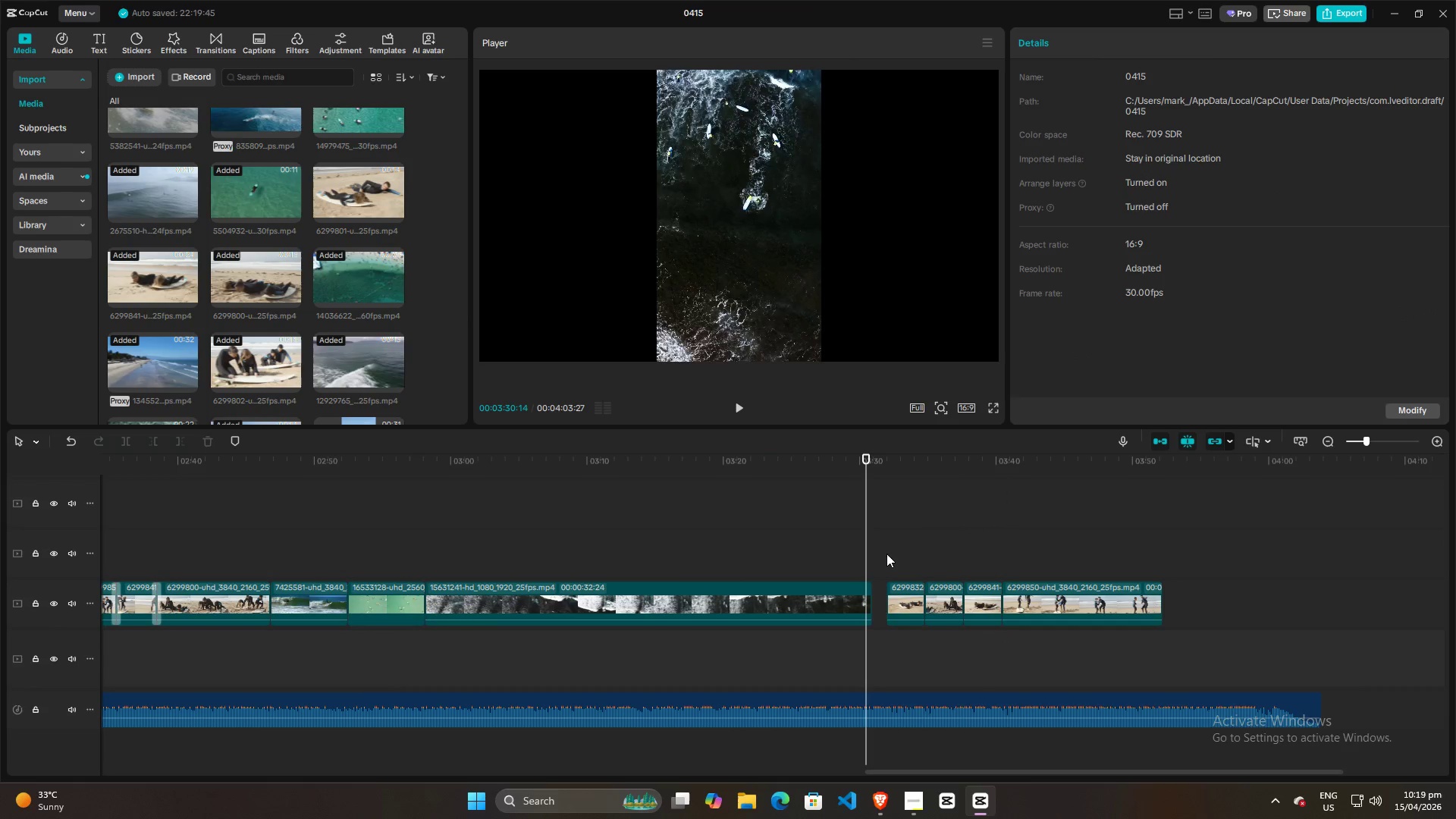 
key(Space)
 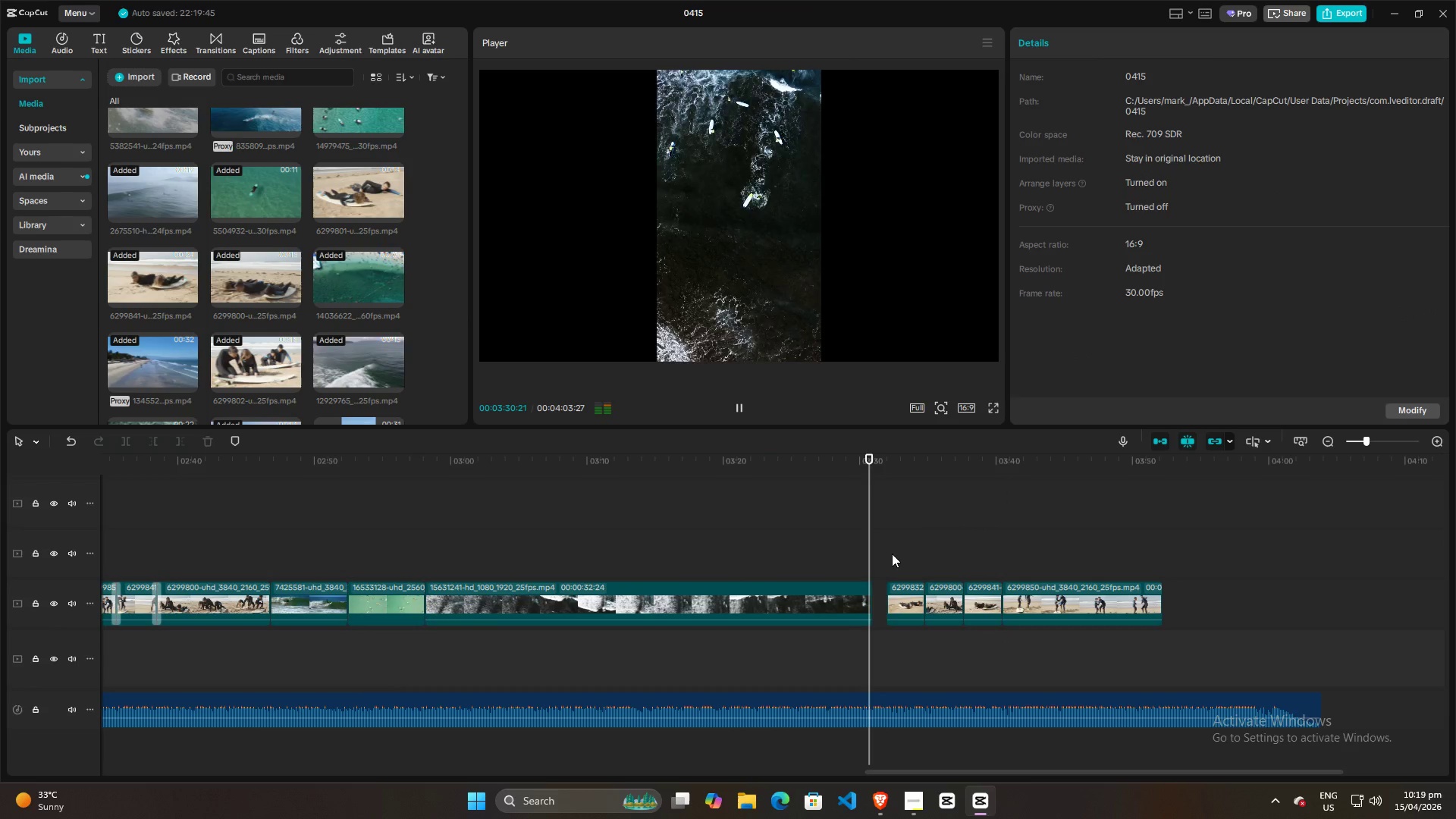 
left_click([892, 554])
 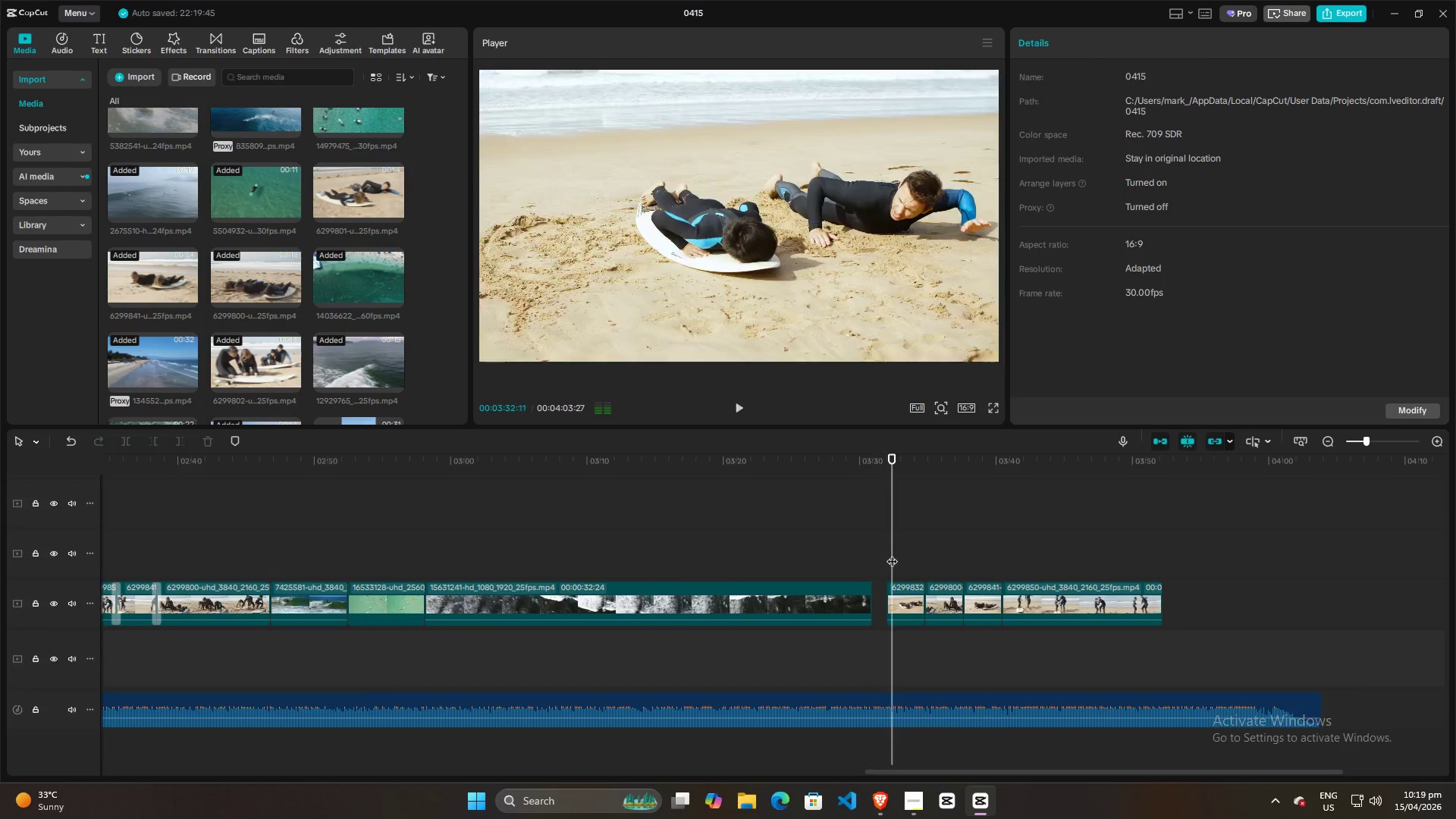 
key(Space)
 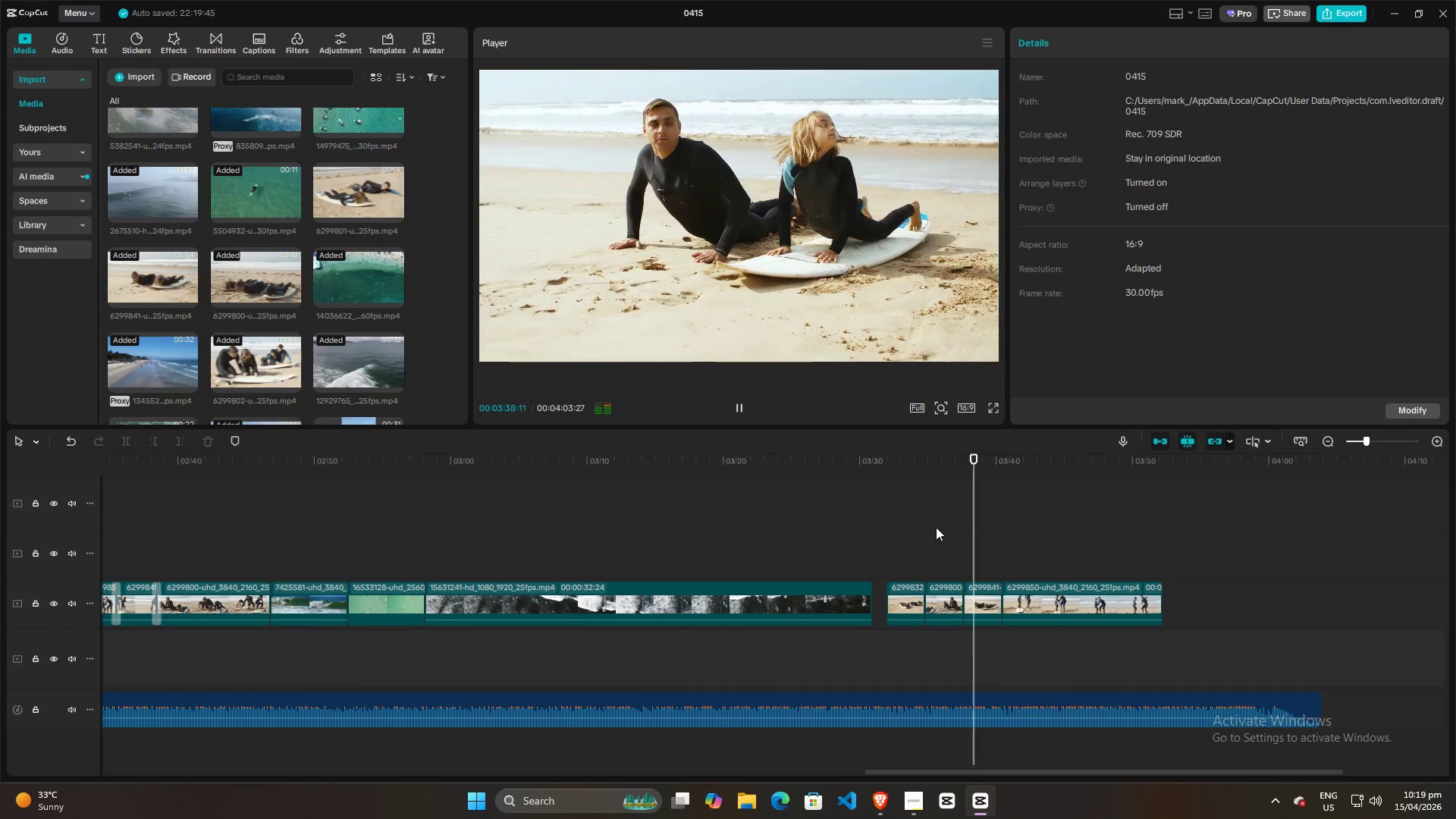 
wait(11.08)
 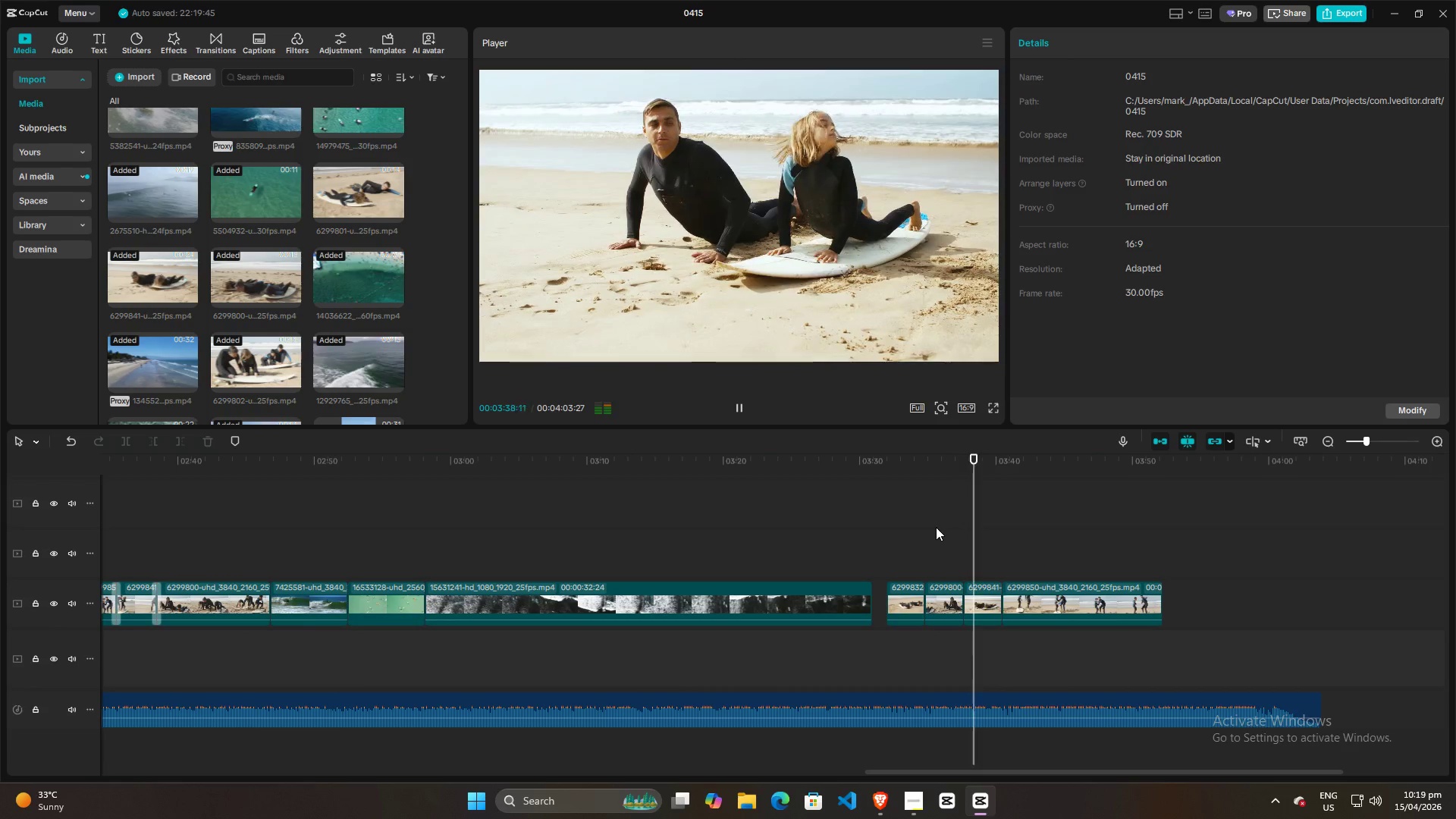 
key(Space)
 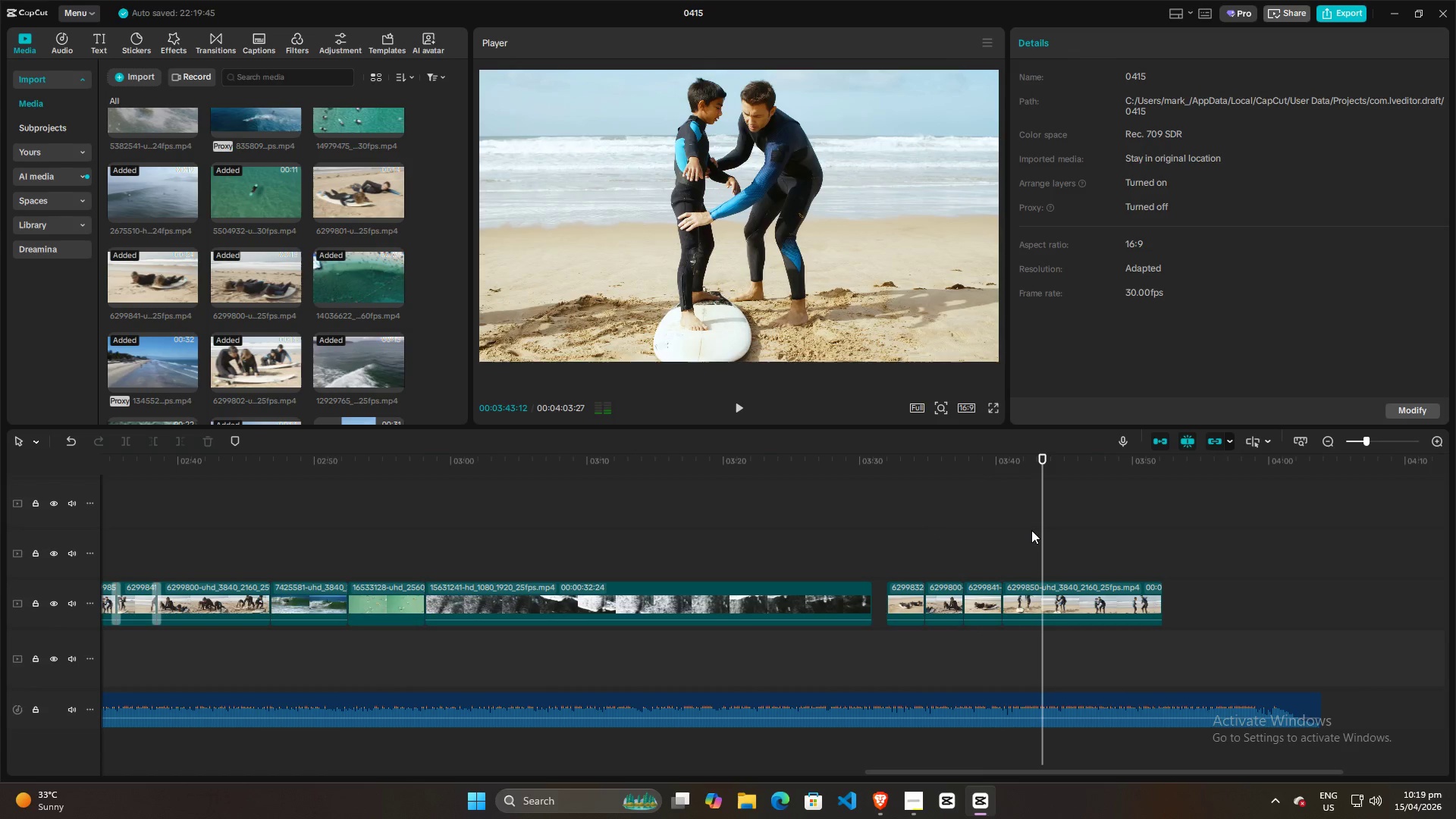 
key(Space)
 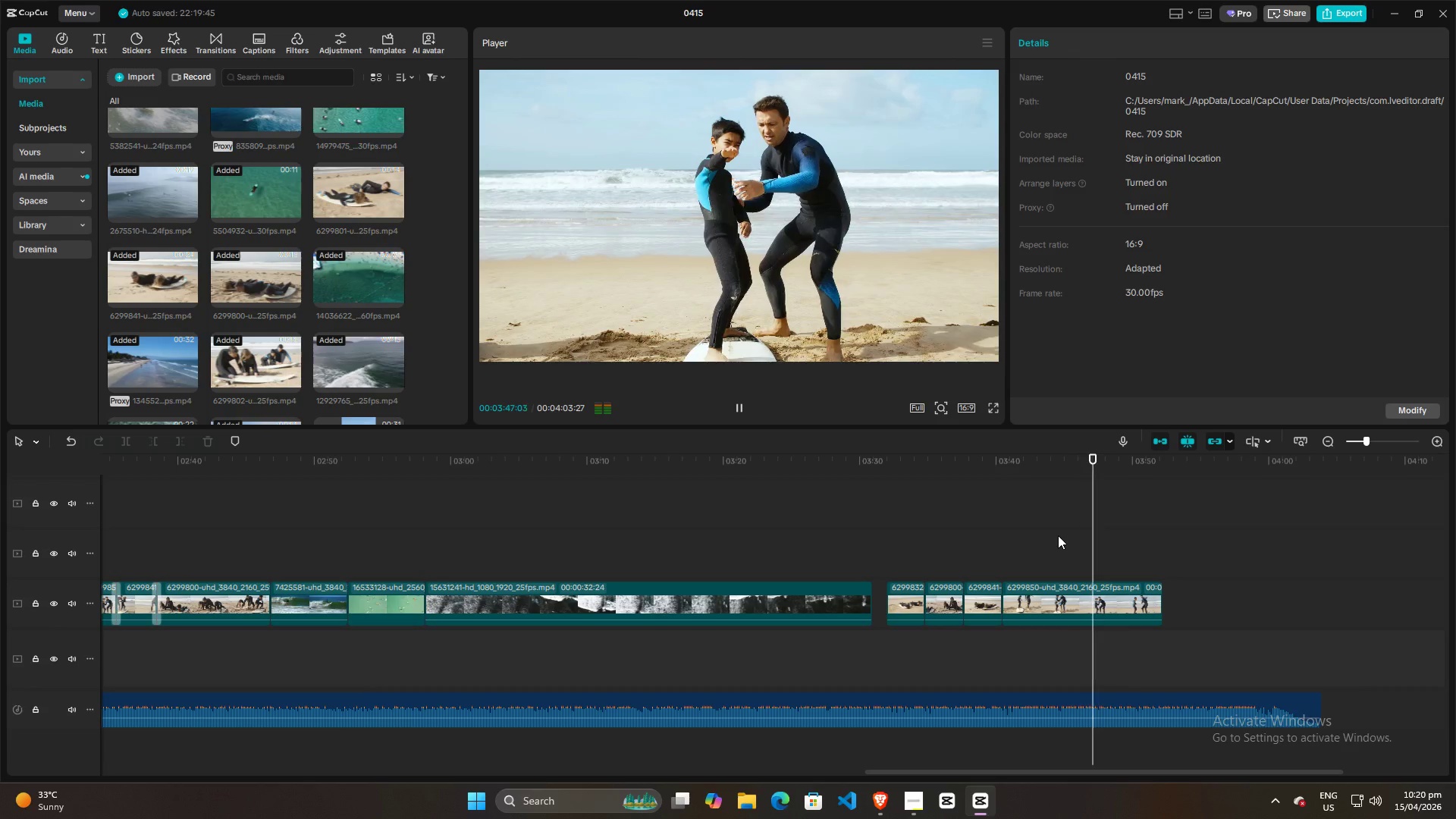 
left_click([1046, 543])
 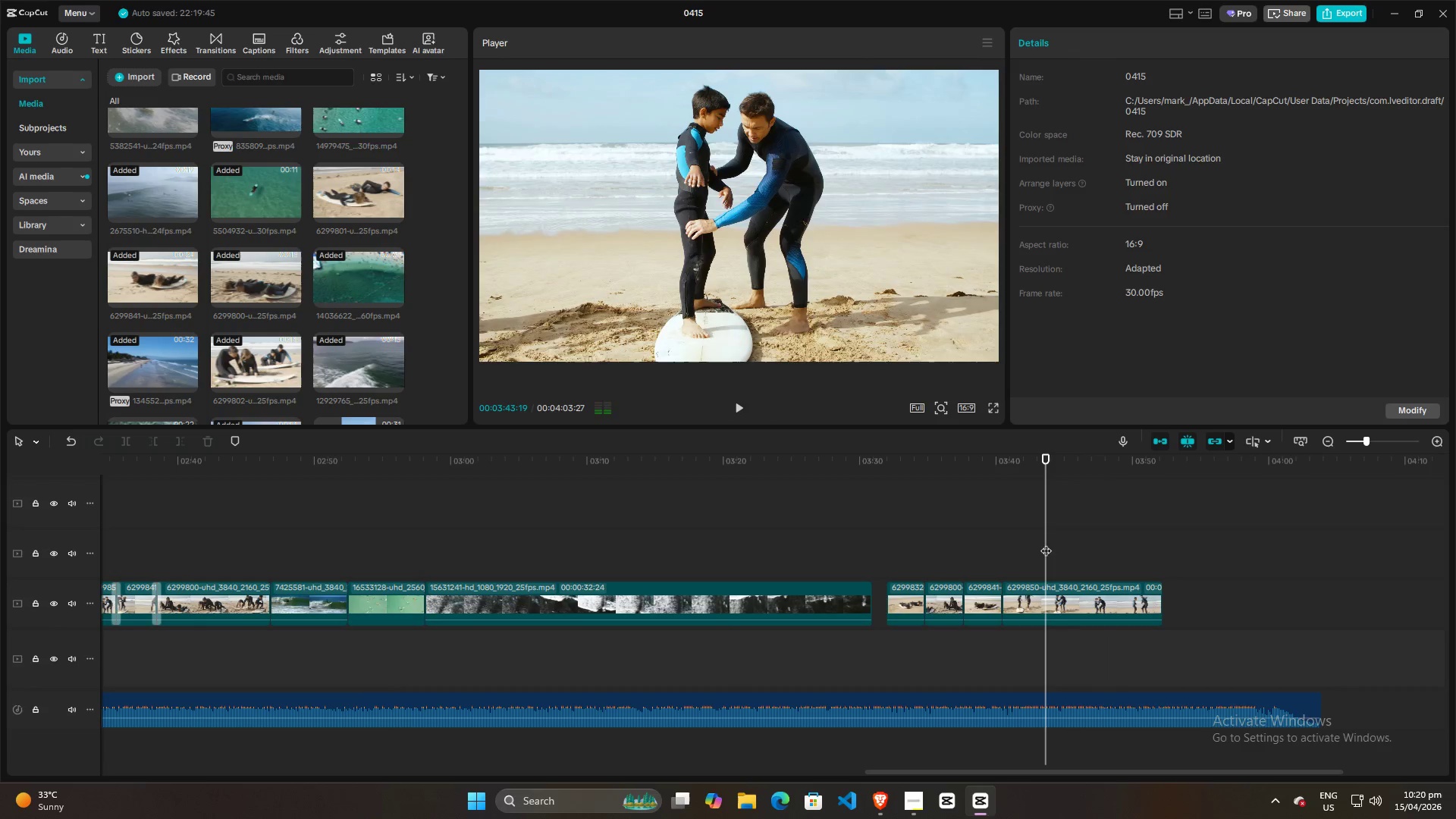 
key(Space)
 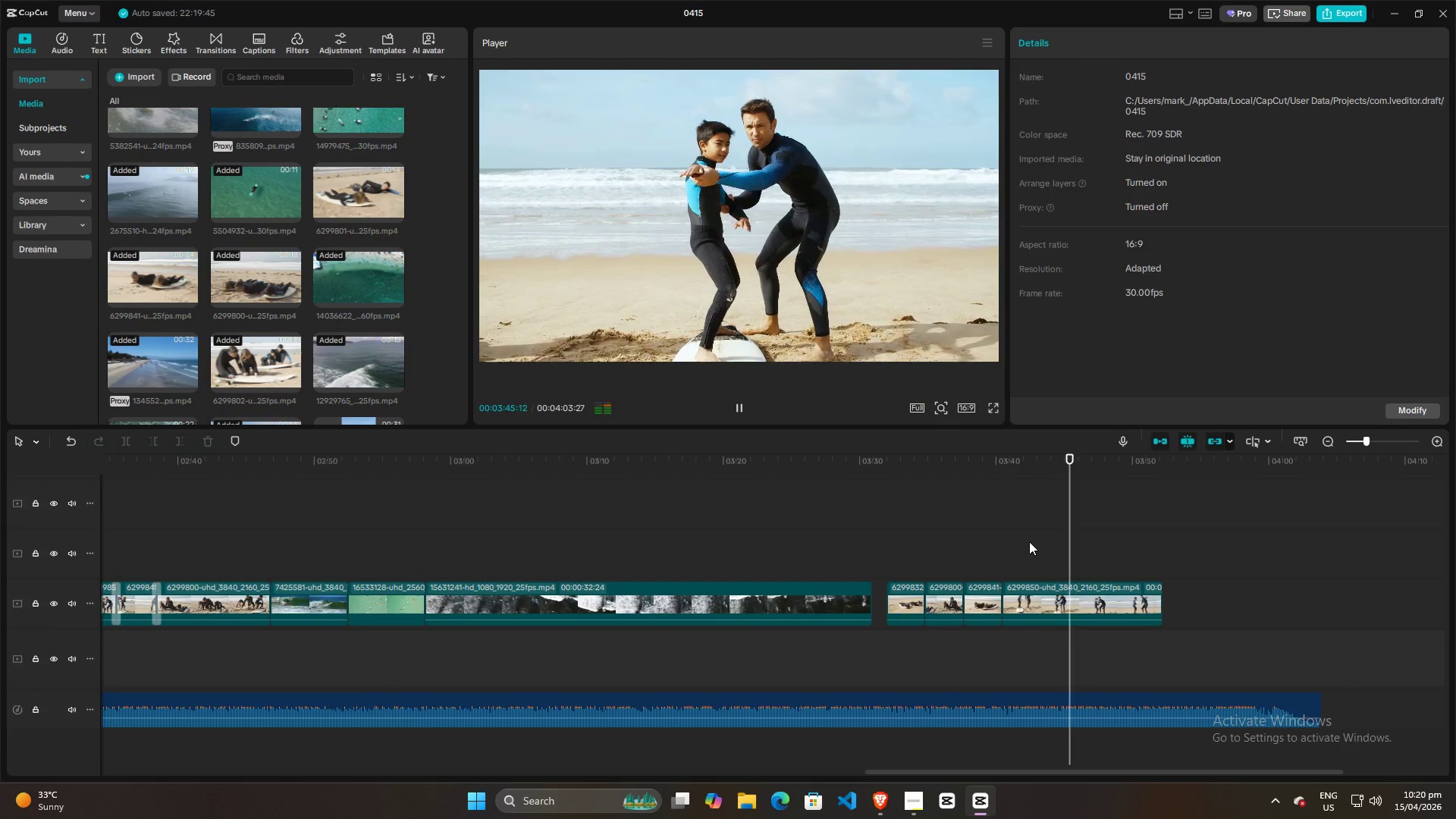 
key(Space)
 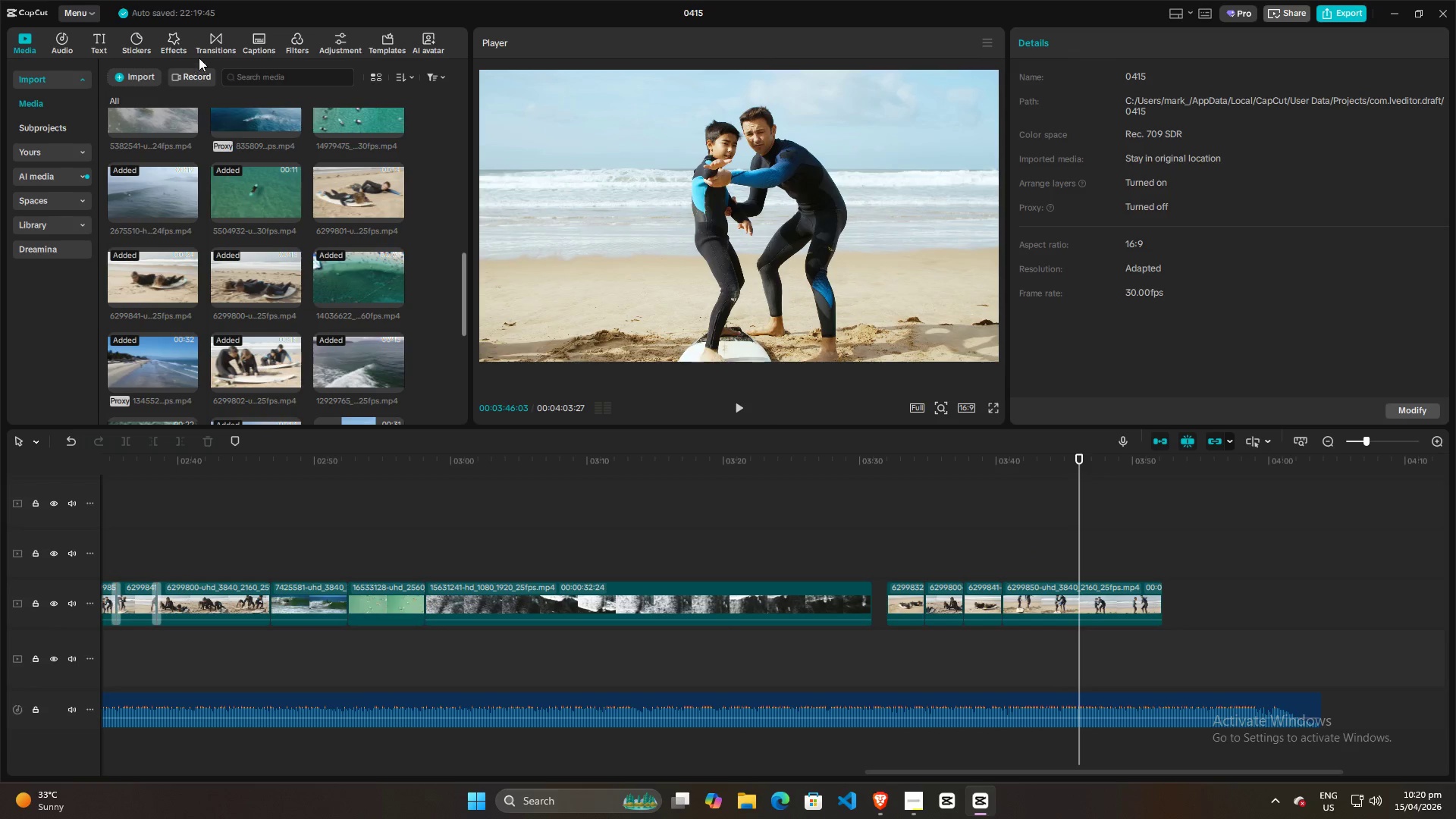 
left_click([208, 46])
 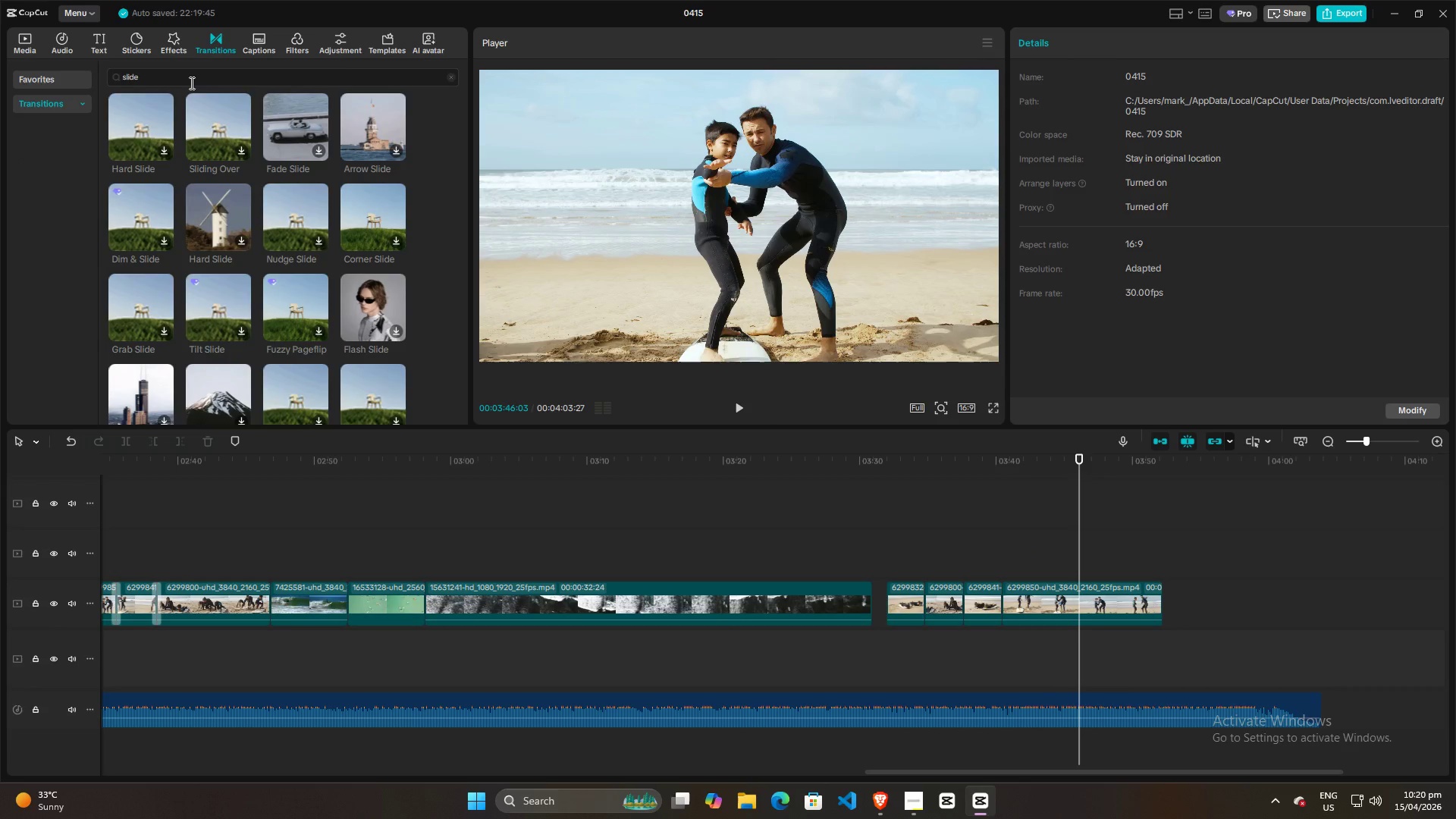 
left_click_drag(start_coordinate=[128, 131], to_coordinate=[922, 601])
 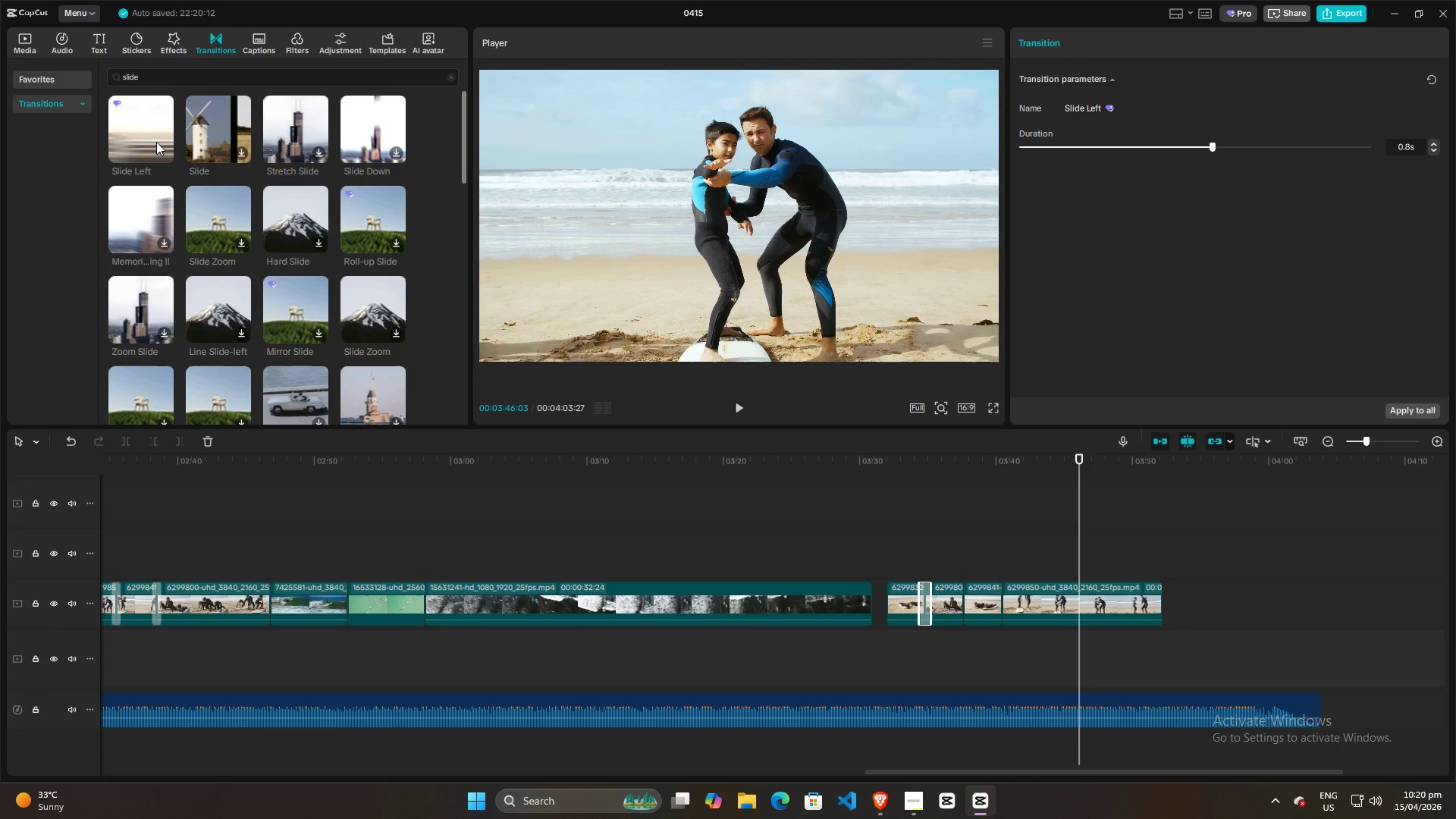 
scroll: coordinate [237, 282], scroll_direction: up, amount: 10.0
 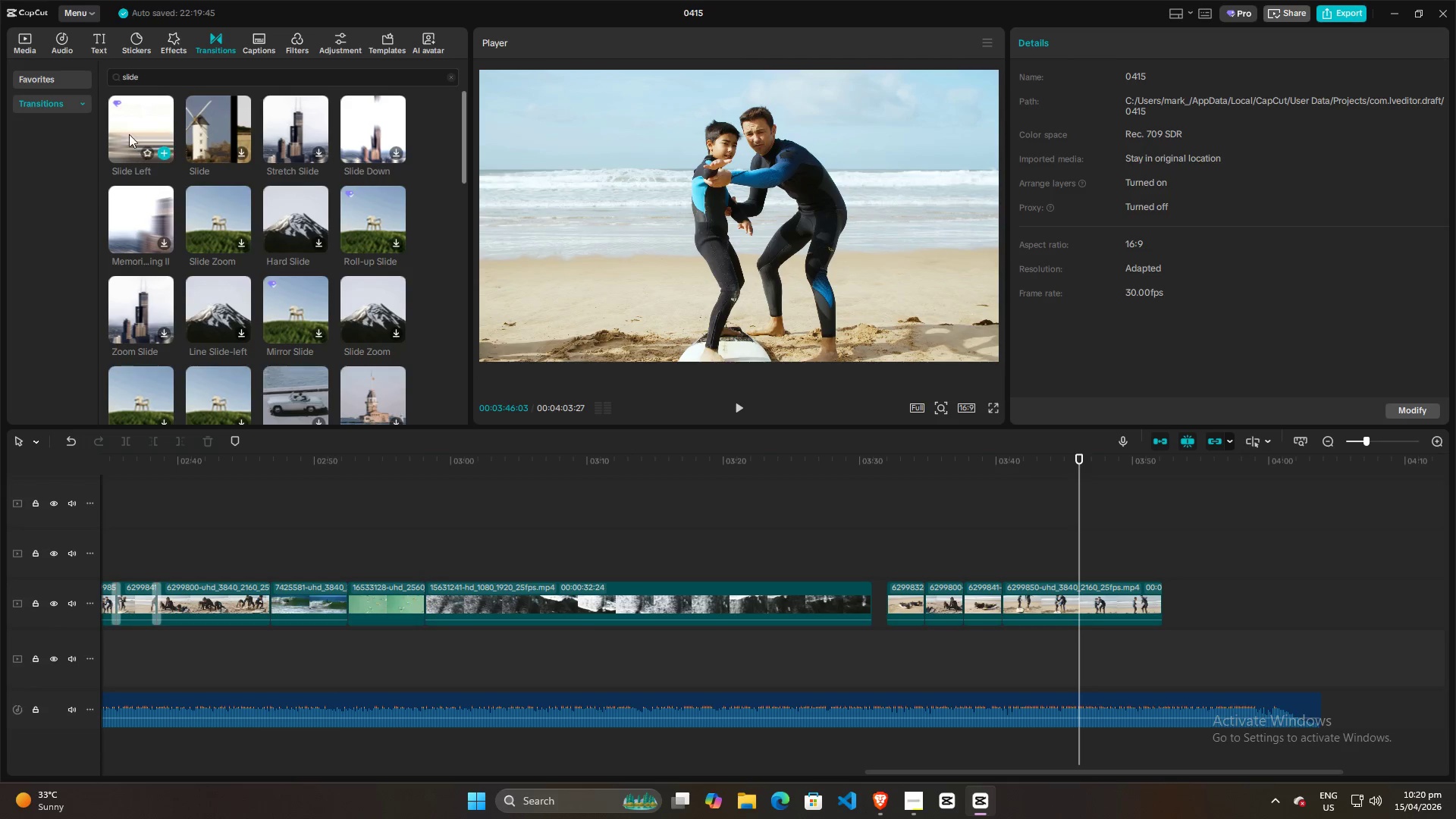 
left_click_drag(start_coordinate=[129, 126], to_coordinate=[959, 601])
 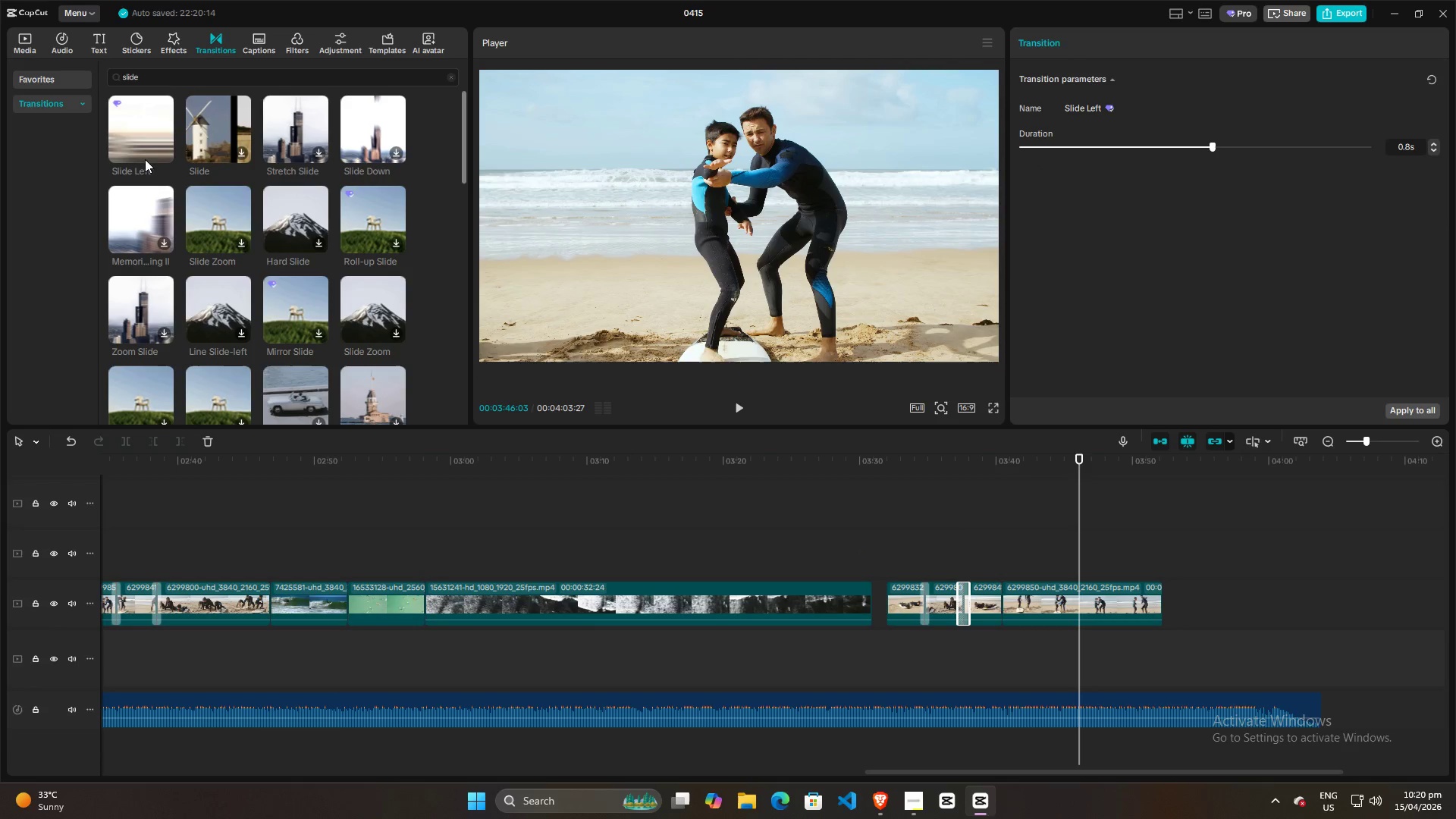 
left_click_drag(start_coordinate=[124, 130], to_coordinate=[995, 604])
 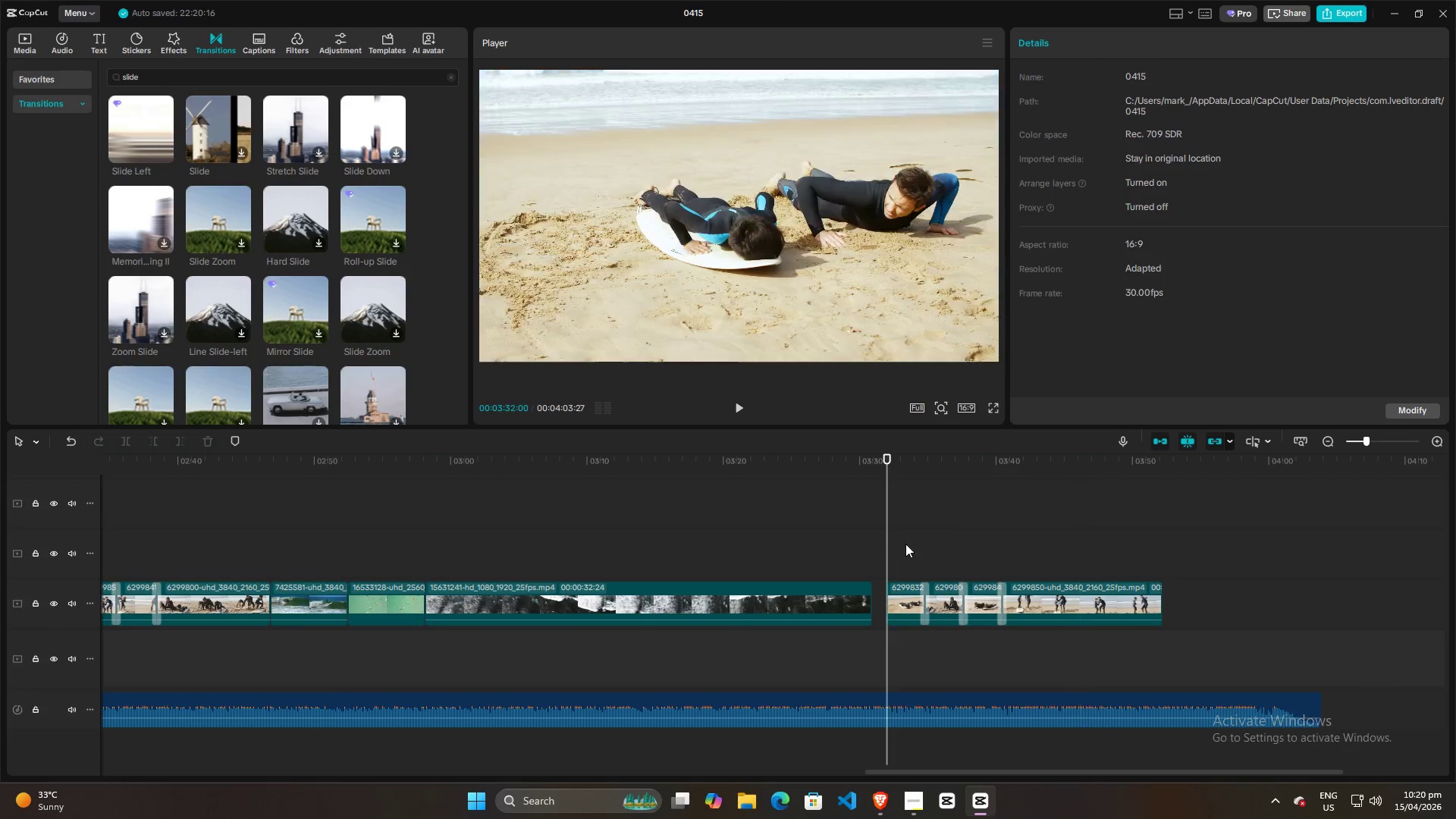 
double_click([905, 544])
 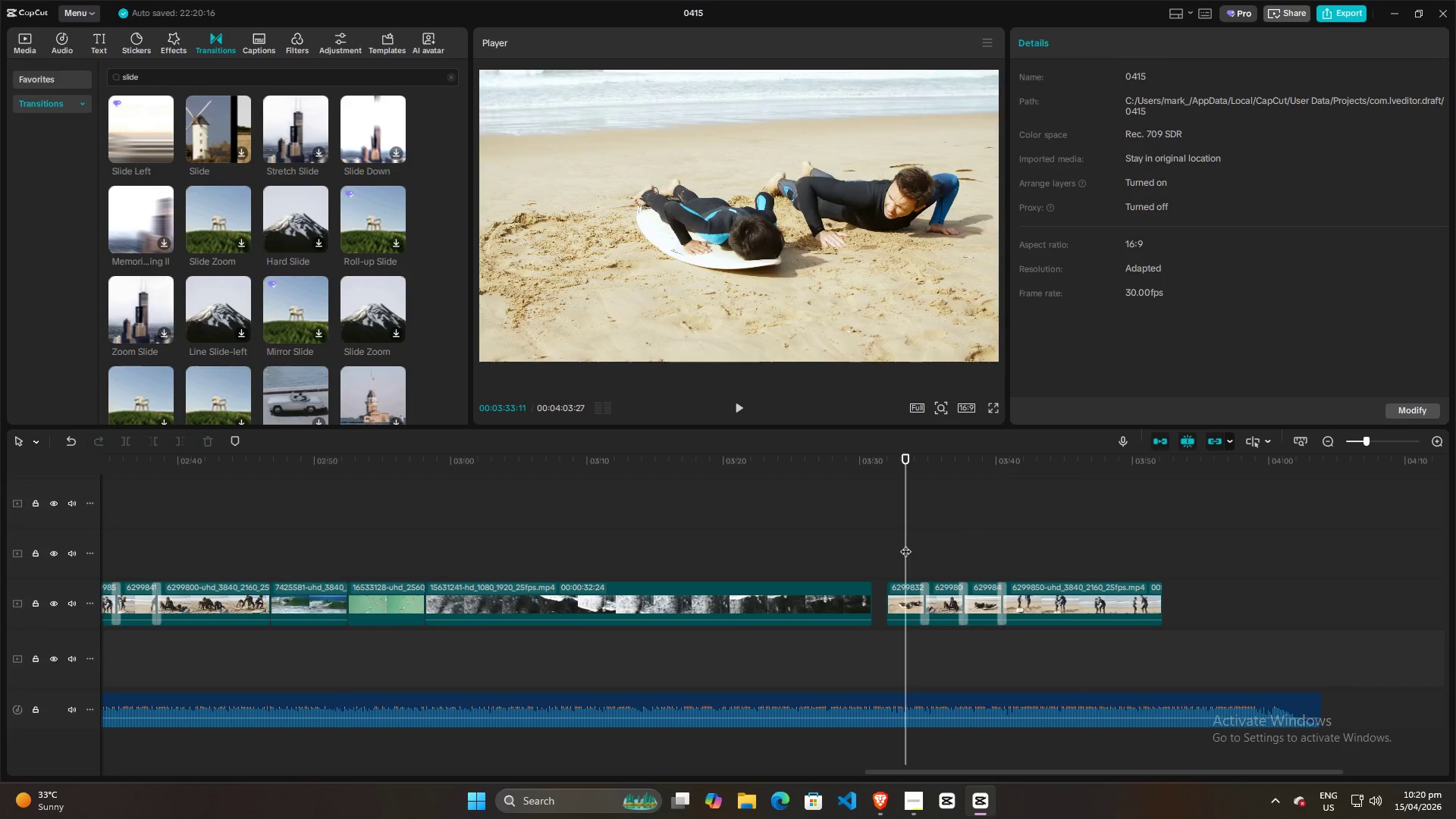 
key(Space)
 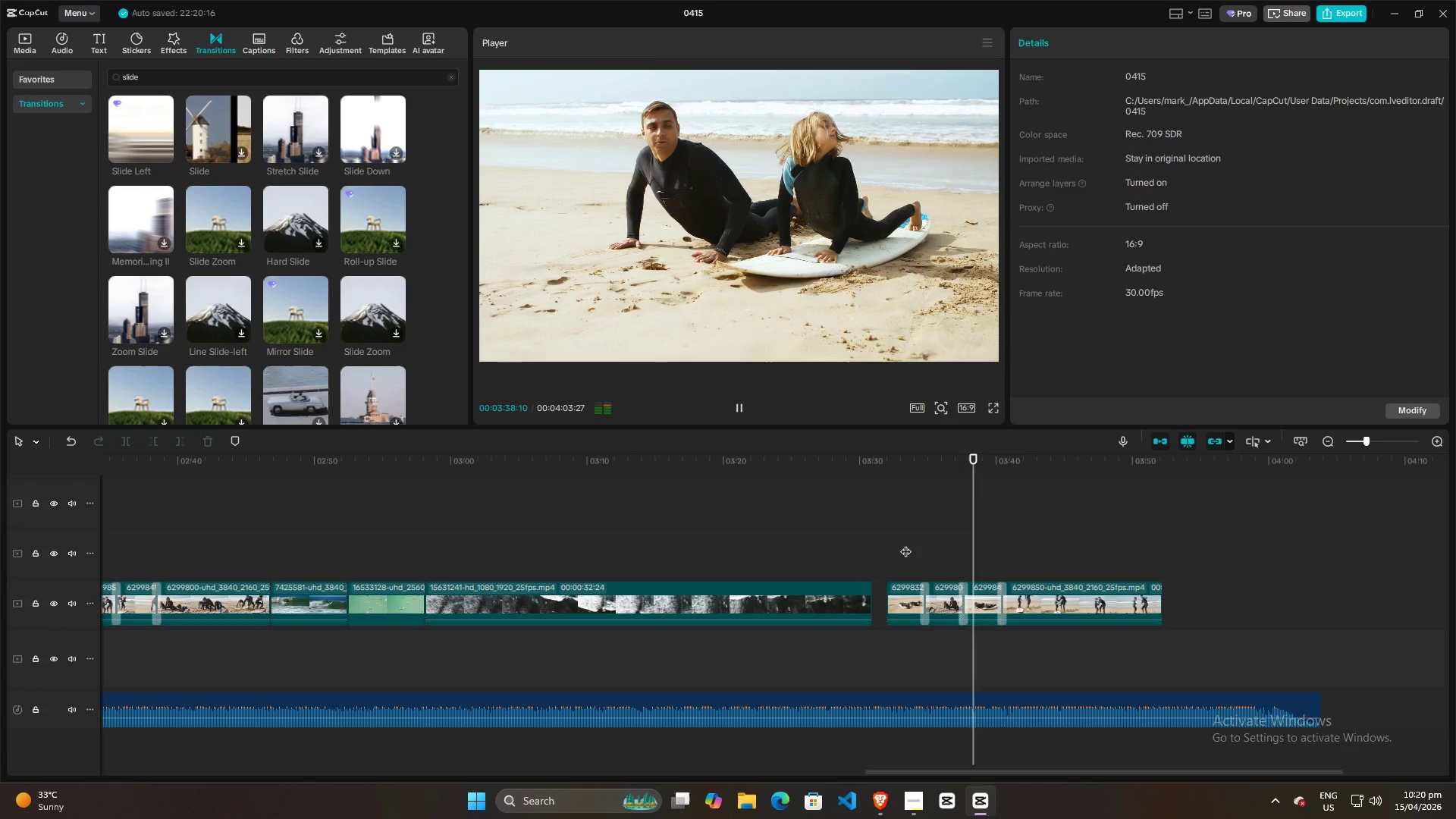 
wait(10.06)
 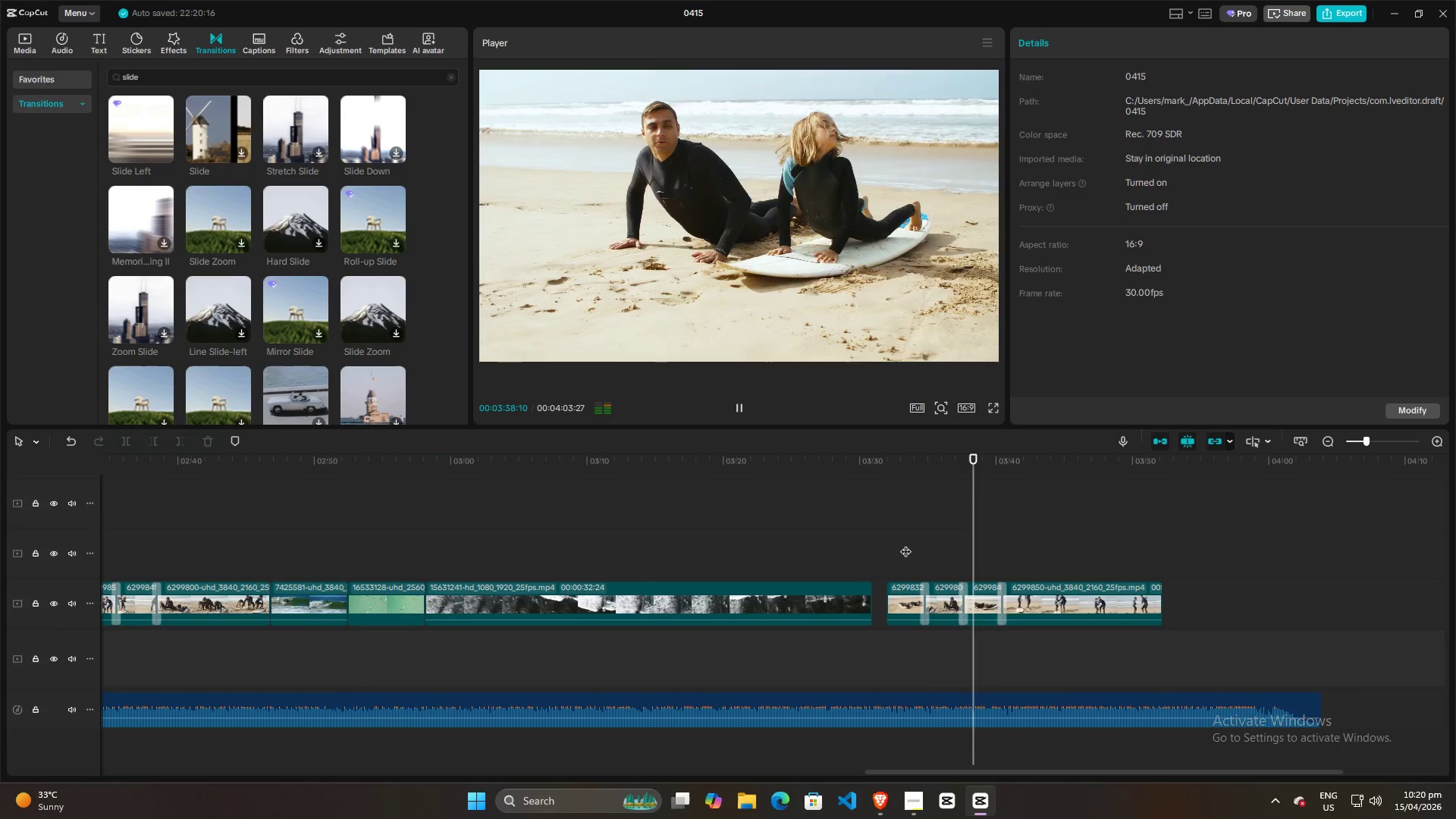 
key(Space)
 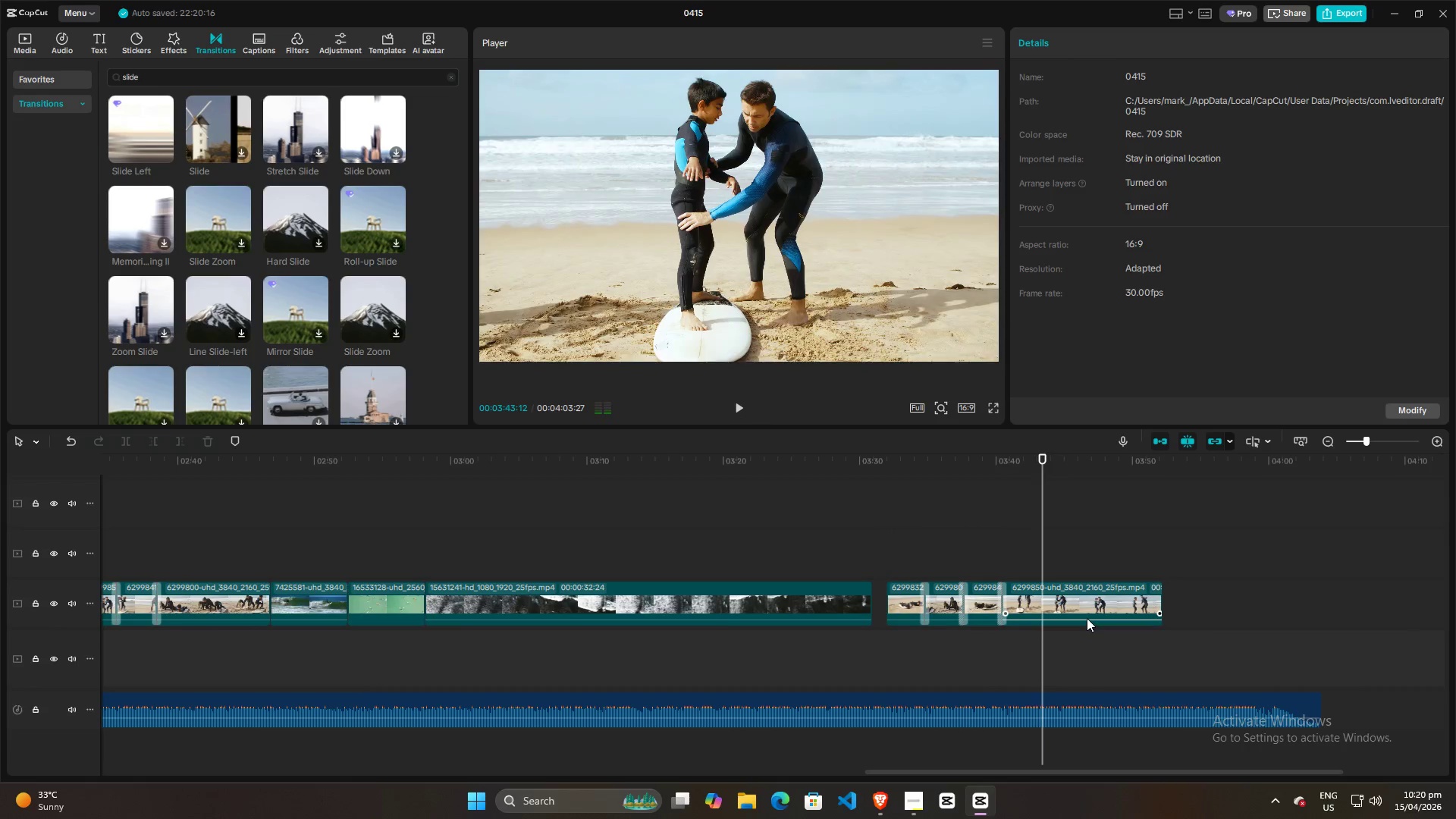 
key(Space)
 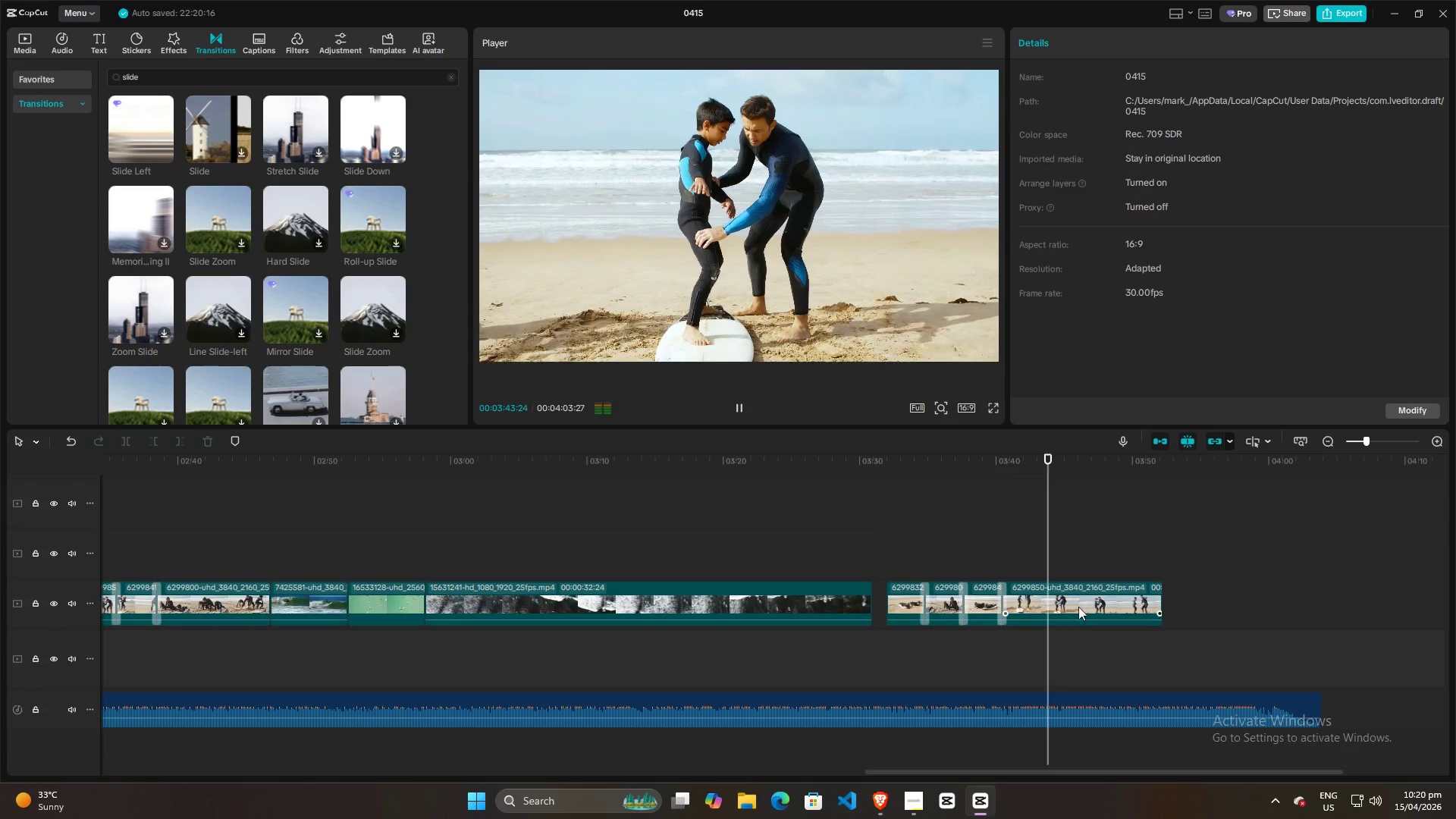 
key(Space)
 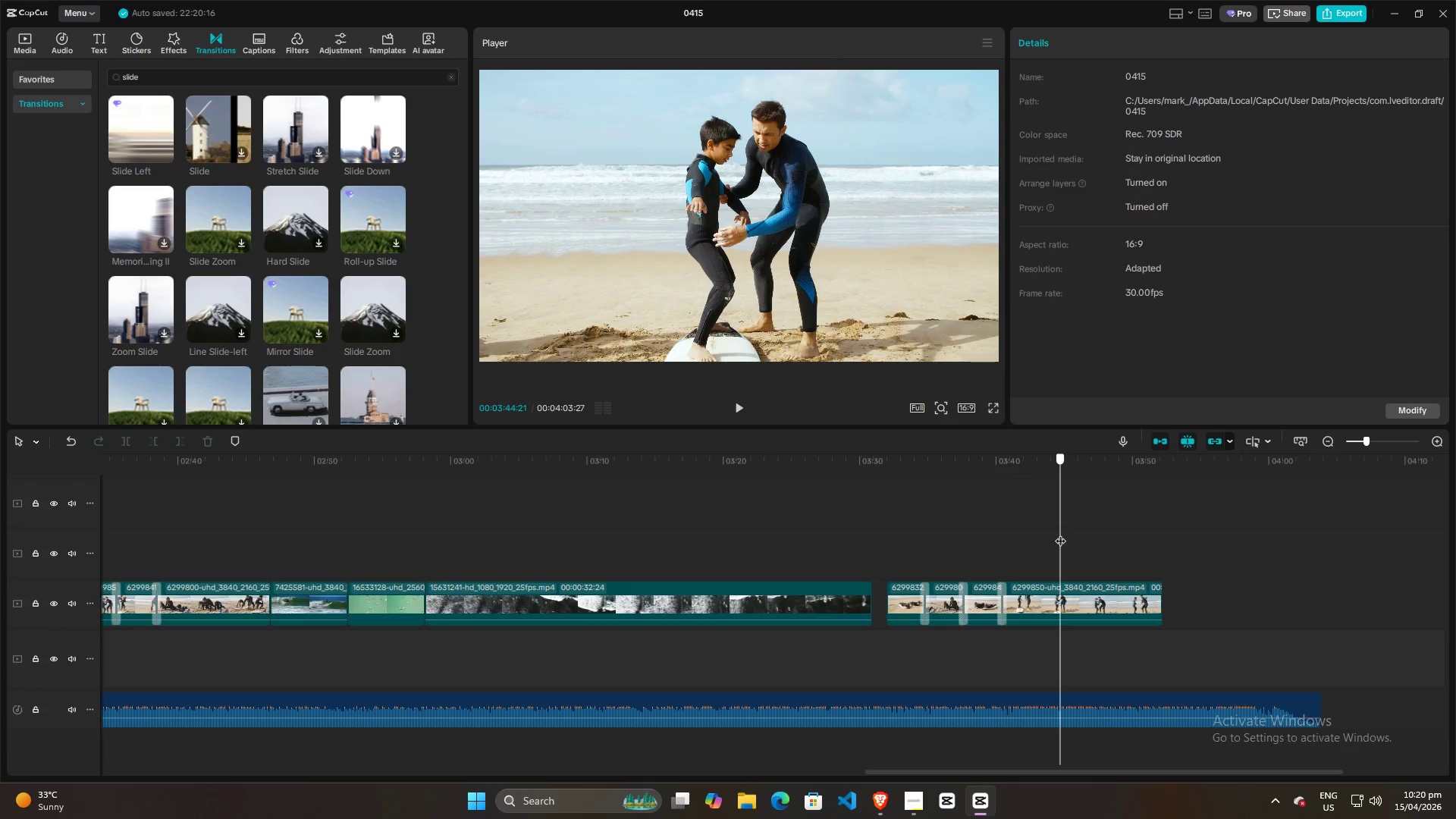 
wait(10.48)
 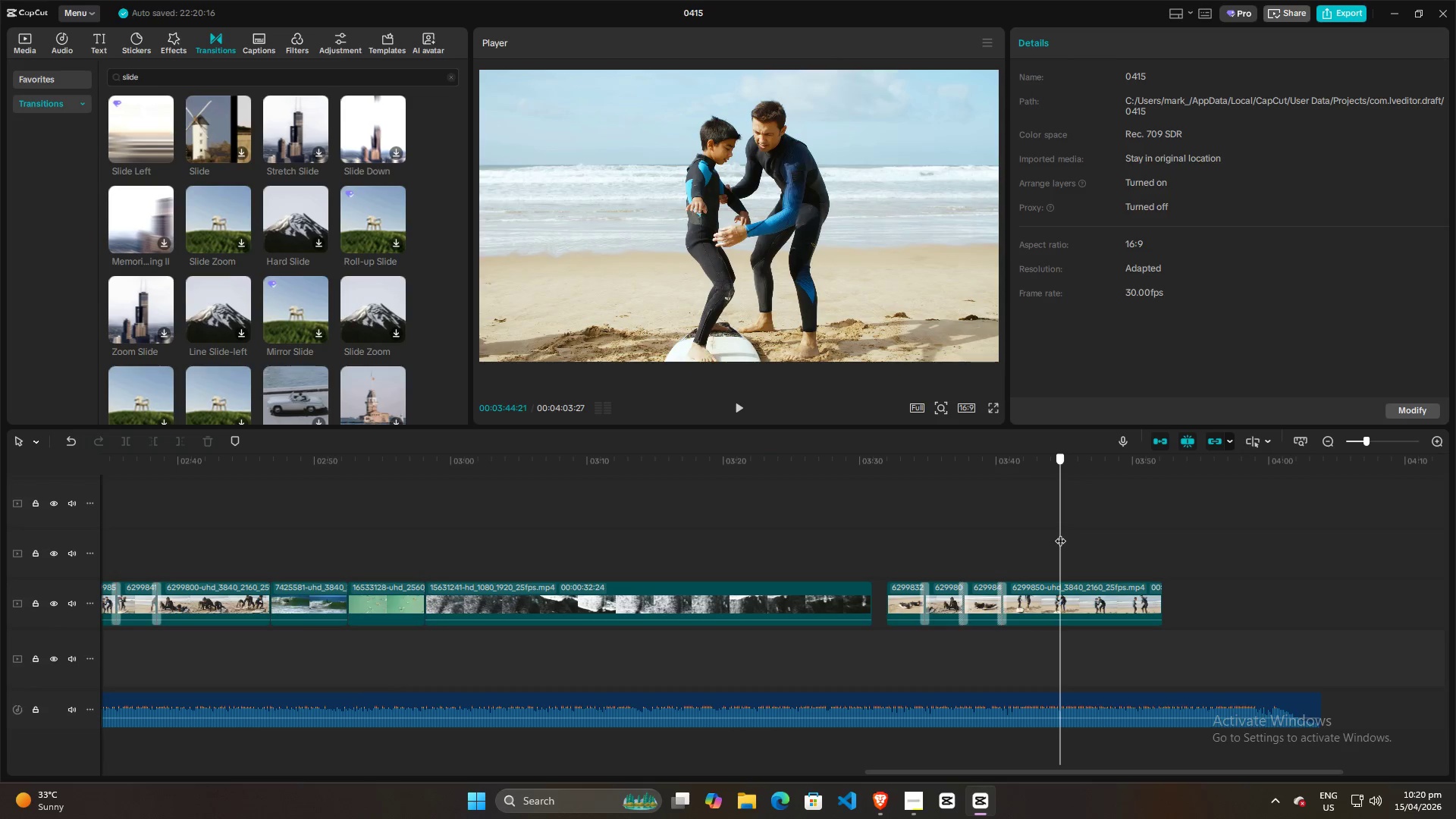 
left_click([1034, 601])
 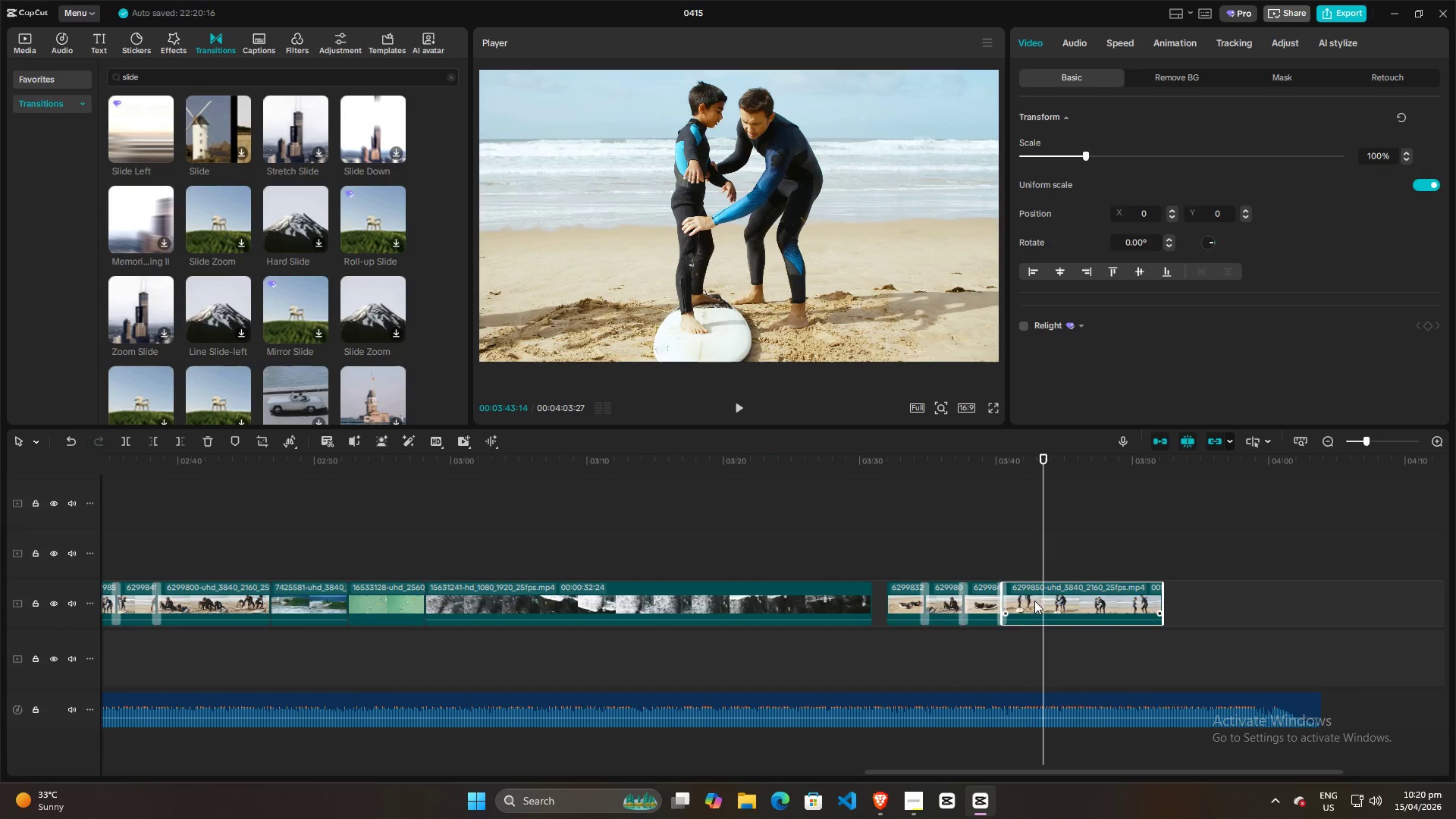 
key(Q)
 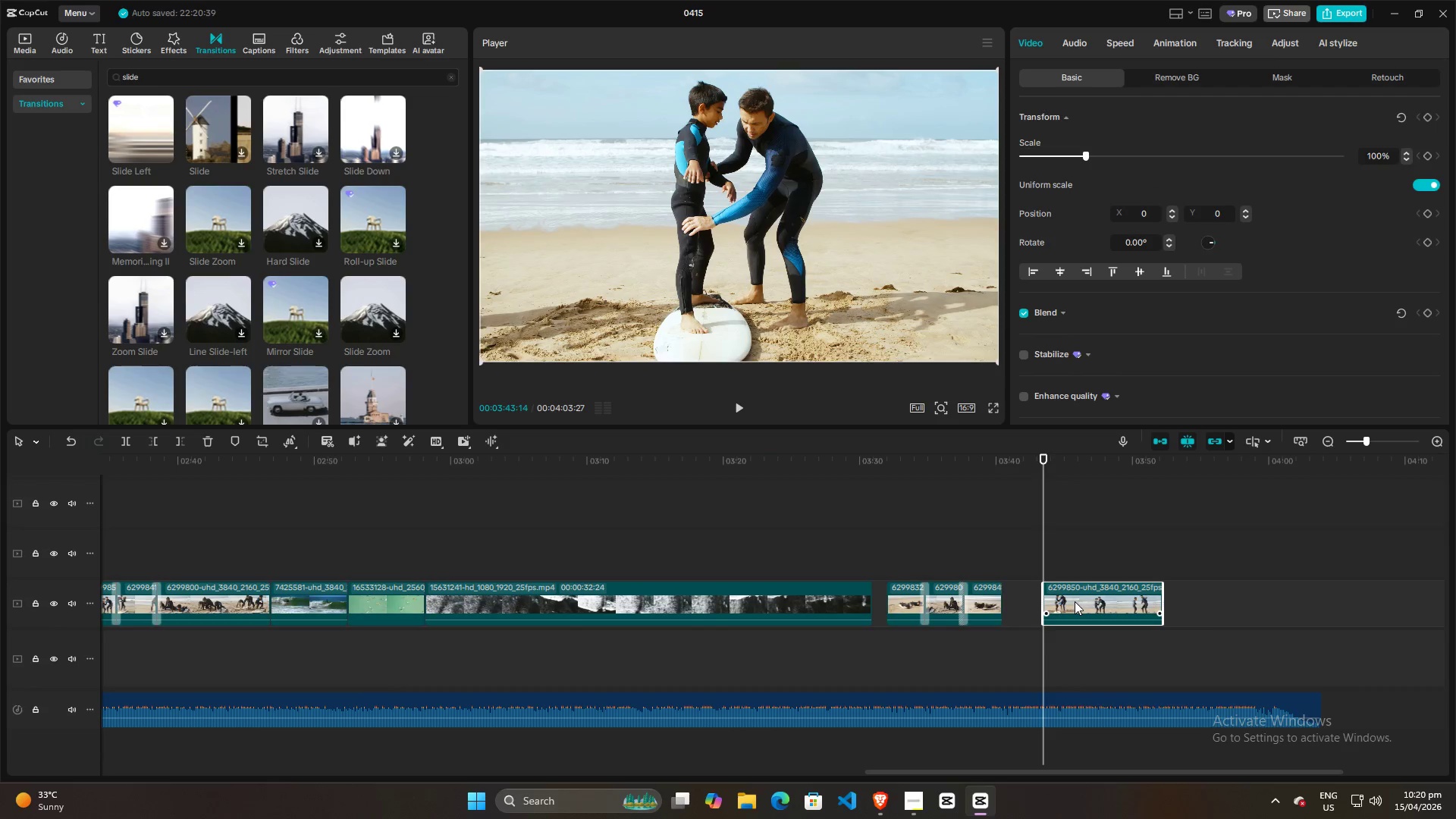 
left_click_drag(start_coordinate=[1075, 601], to_coordinate=[1036, 603])
 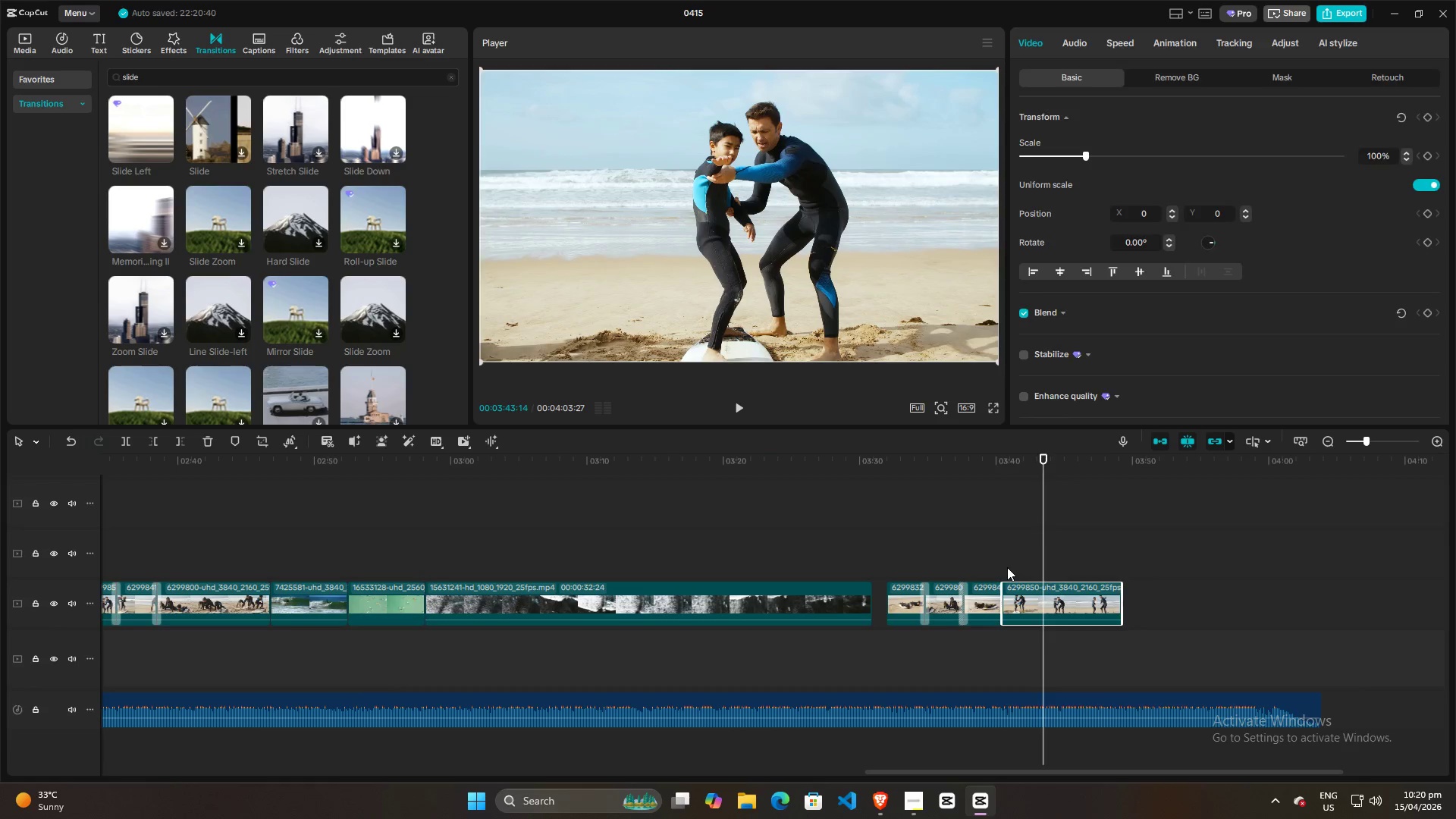 
left_click([1007, 567])
 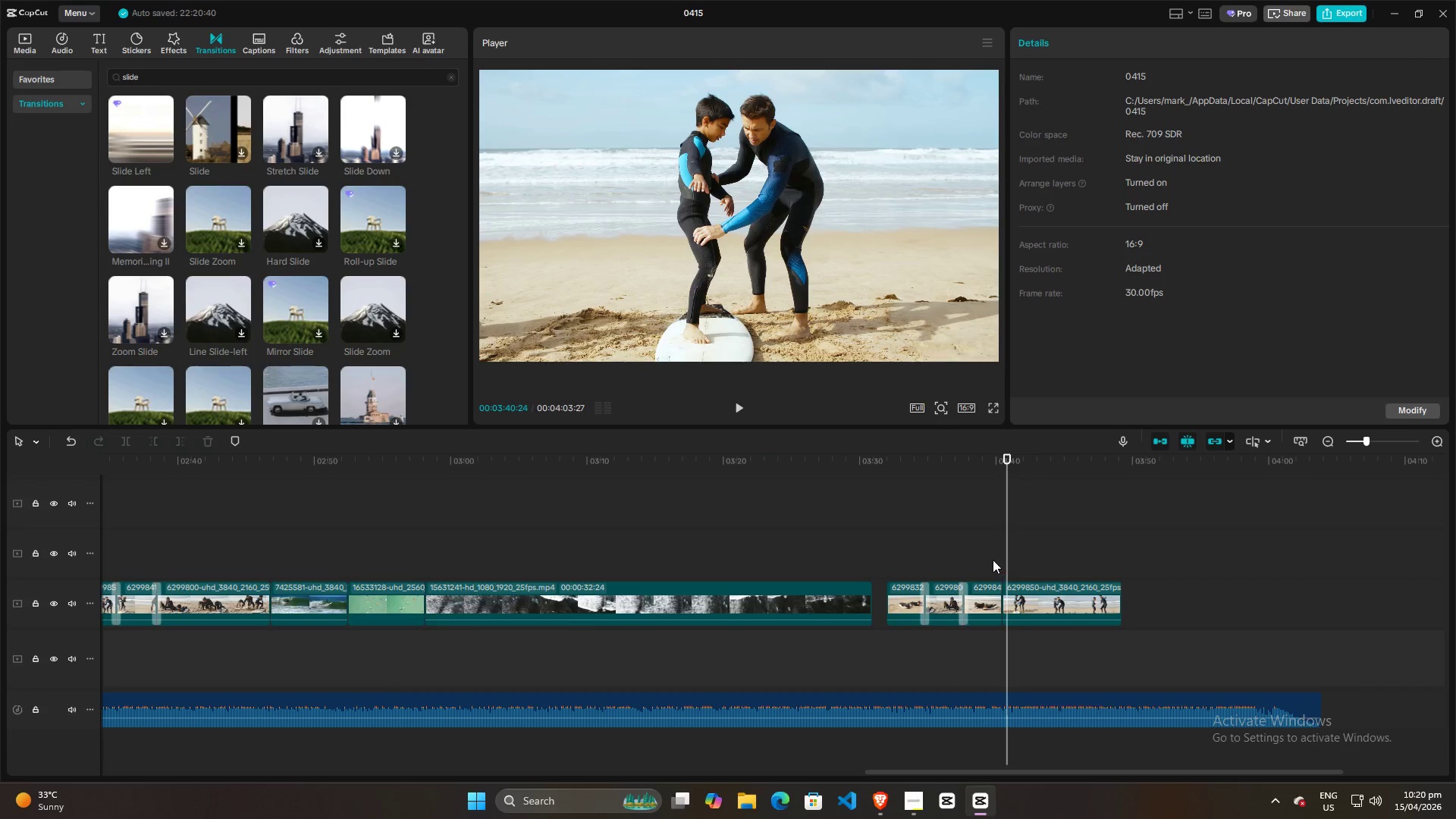 
left_click([993, 560])
 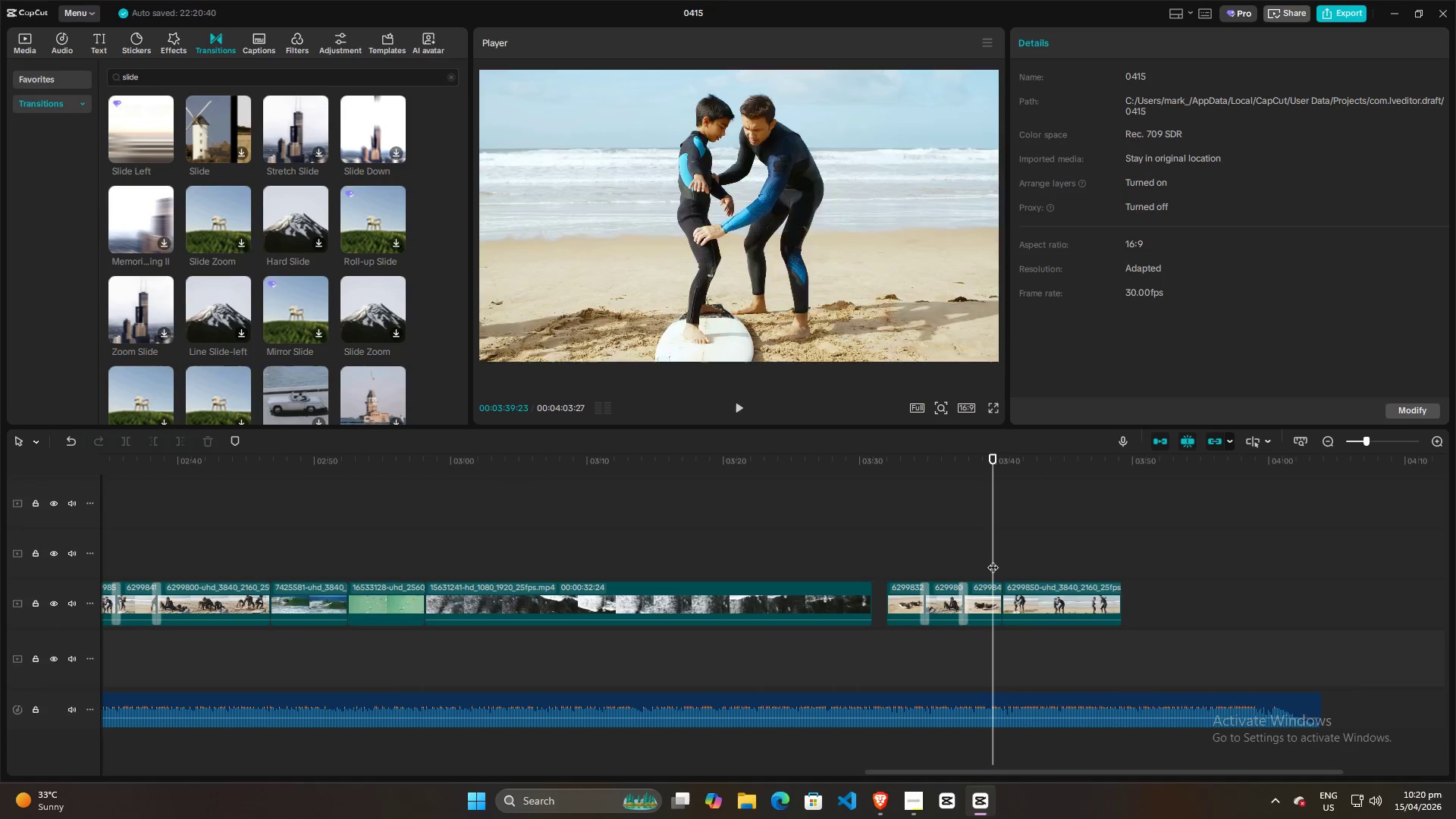 
key(Space)
 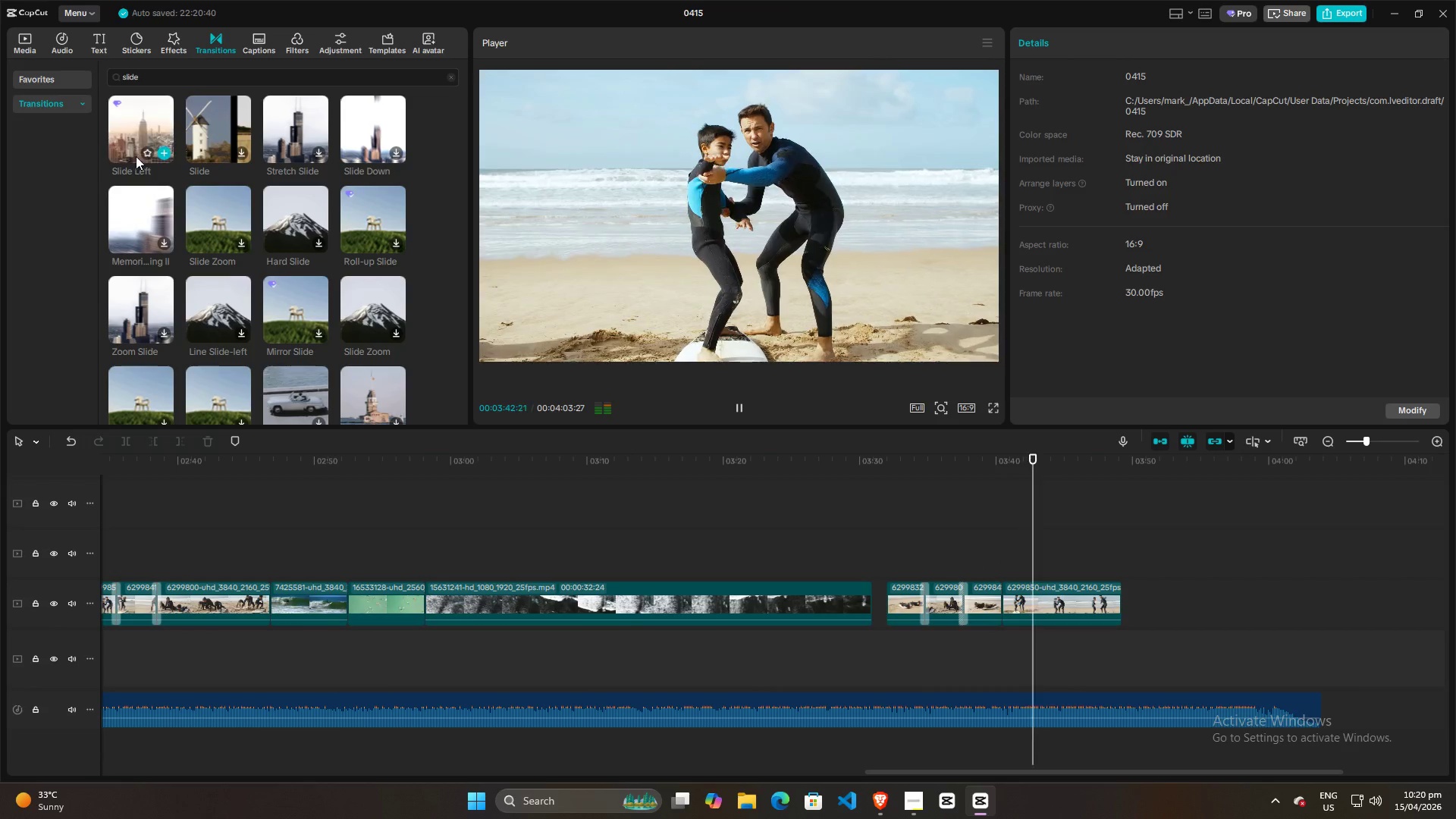 
key(Space)
 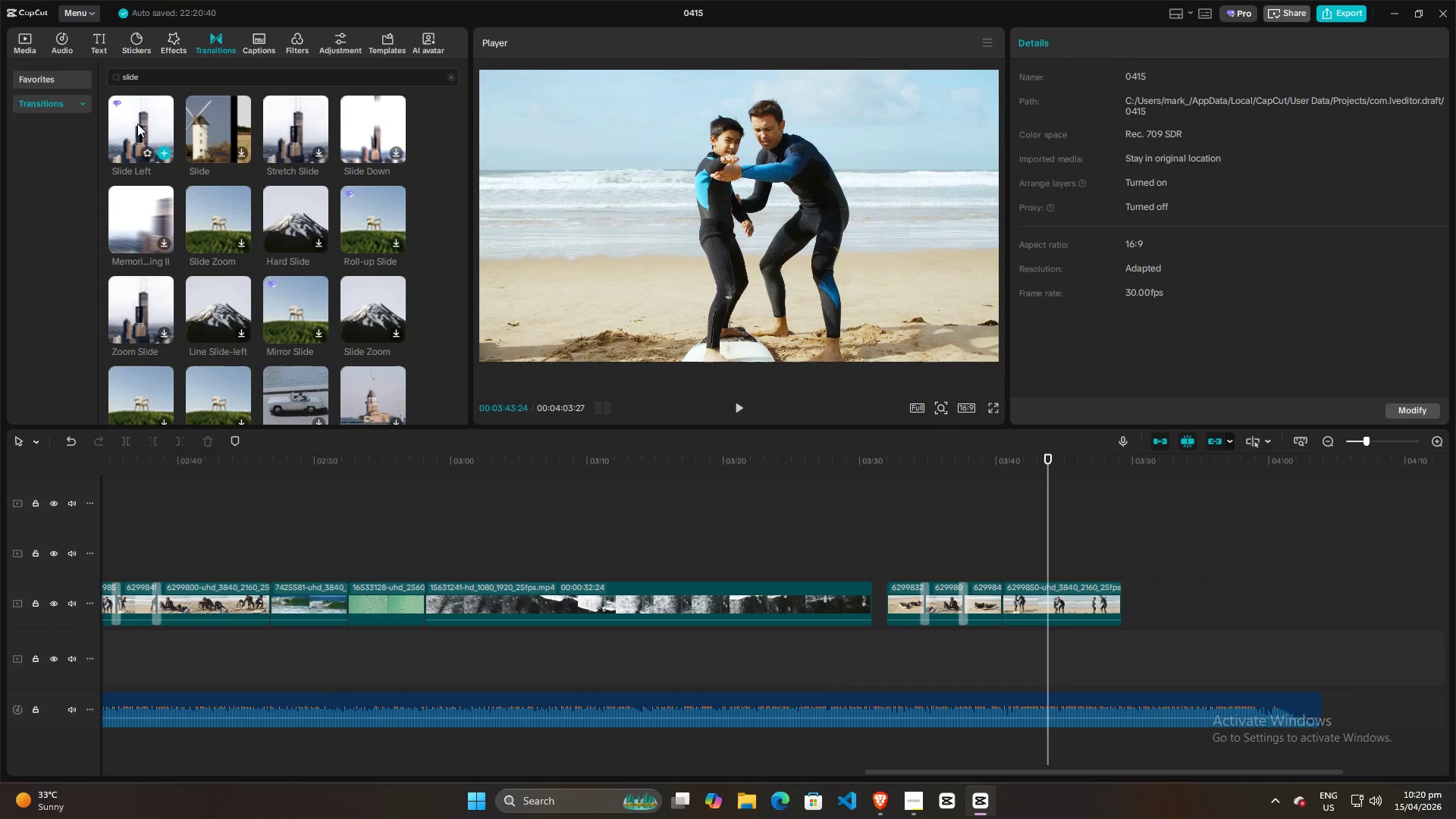 
left_click_drag(start_coordinate=[136, 111], to_coordinate=[1000, 601])
 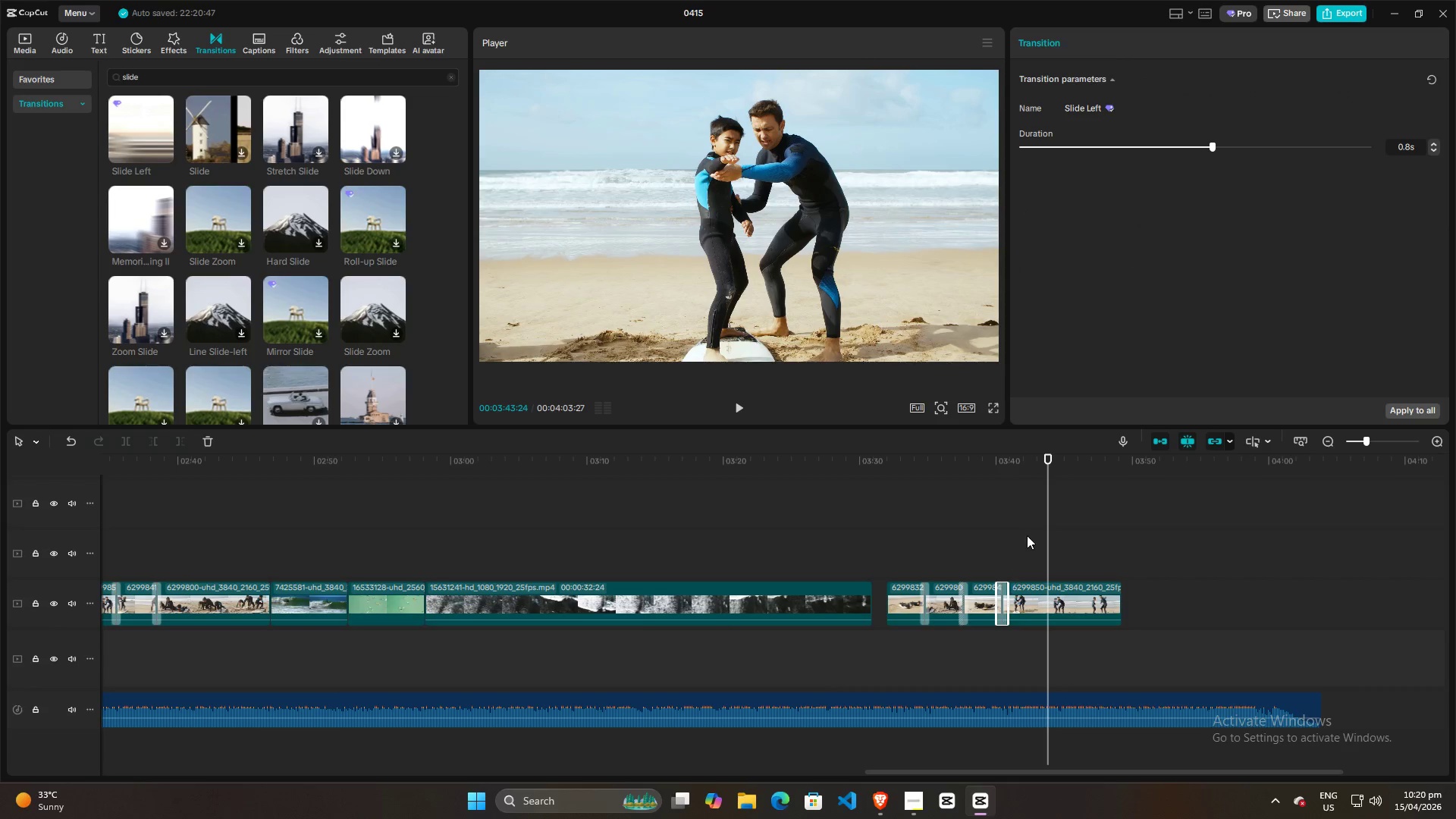 
left_click([1028, 531])
 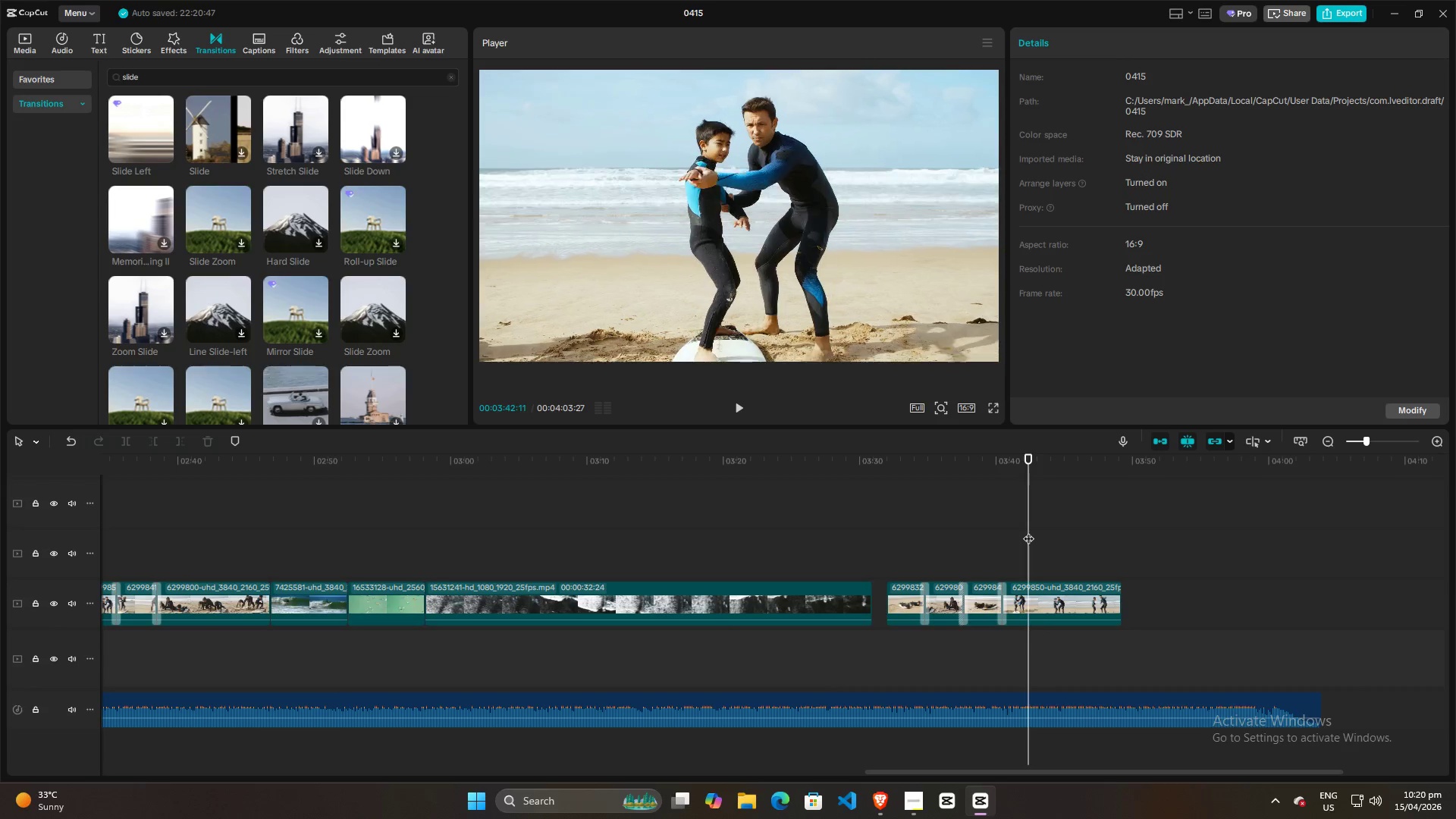 
key(Space)
 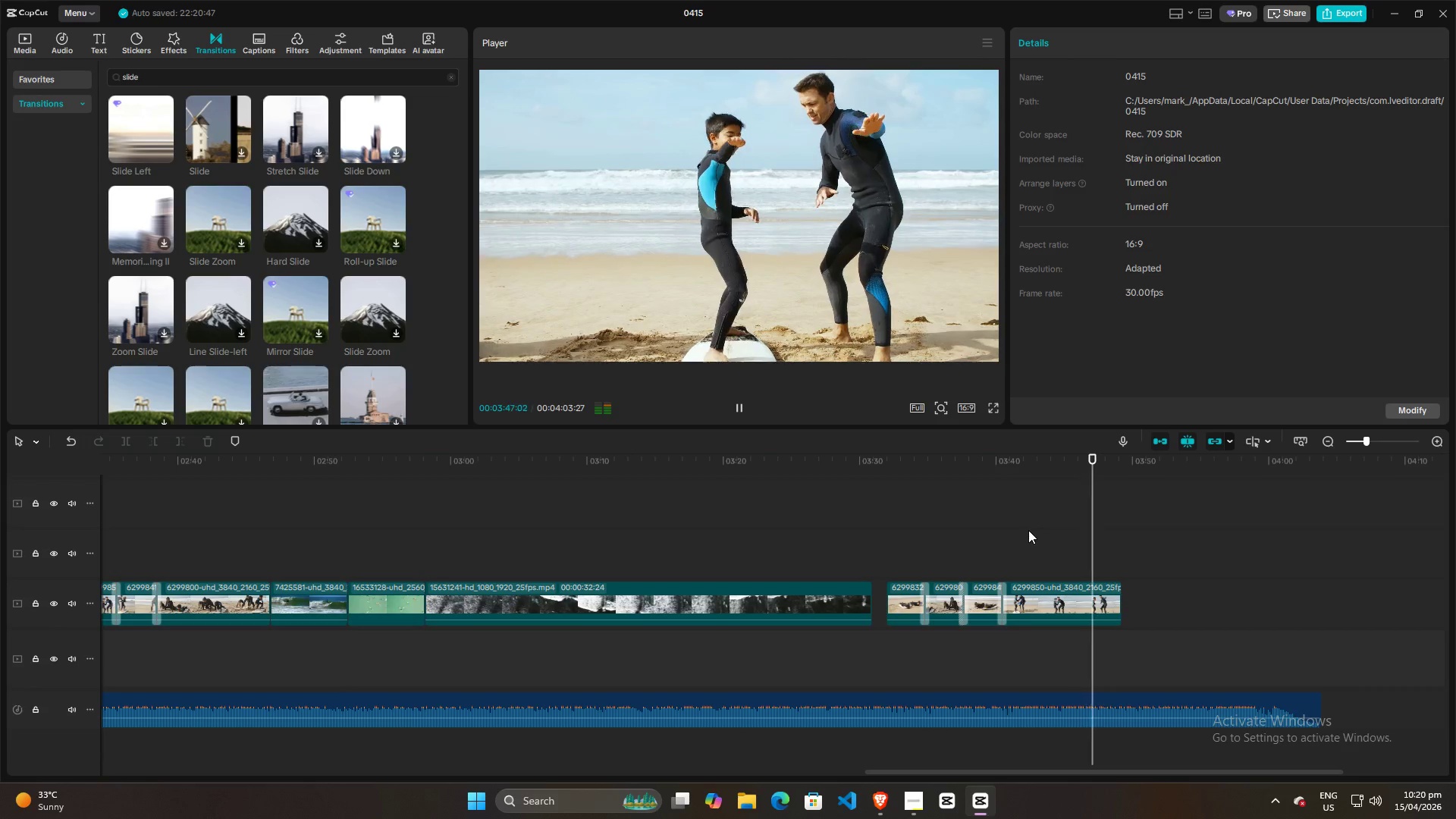 
wait(6.34)
 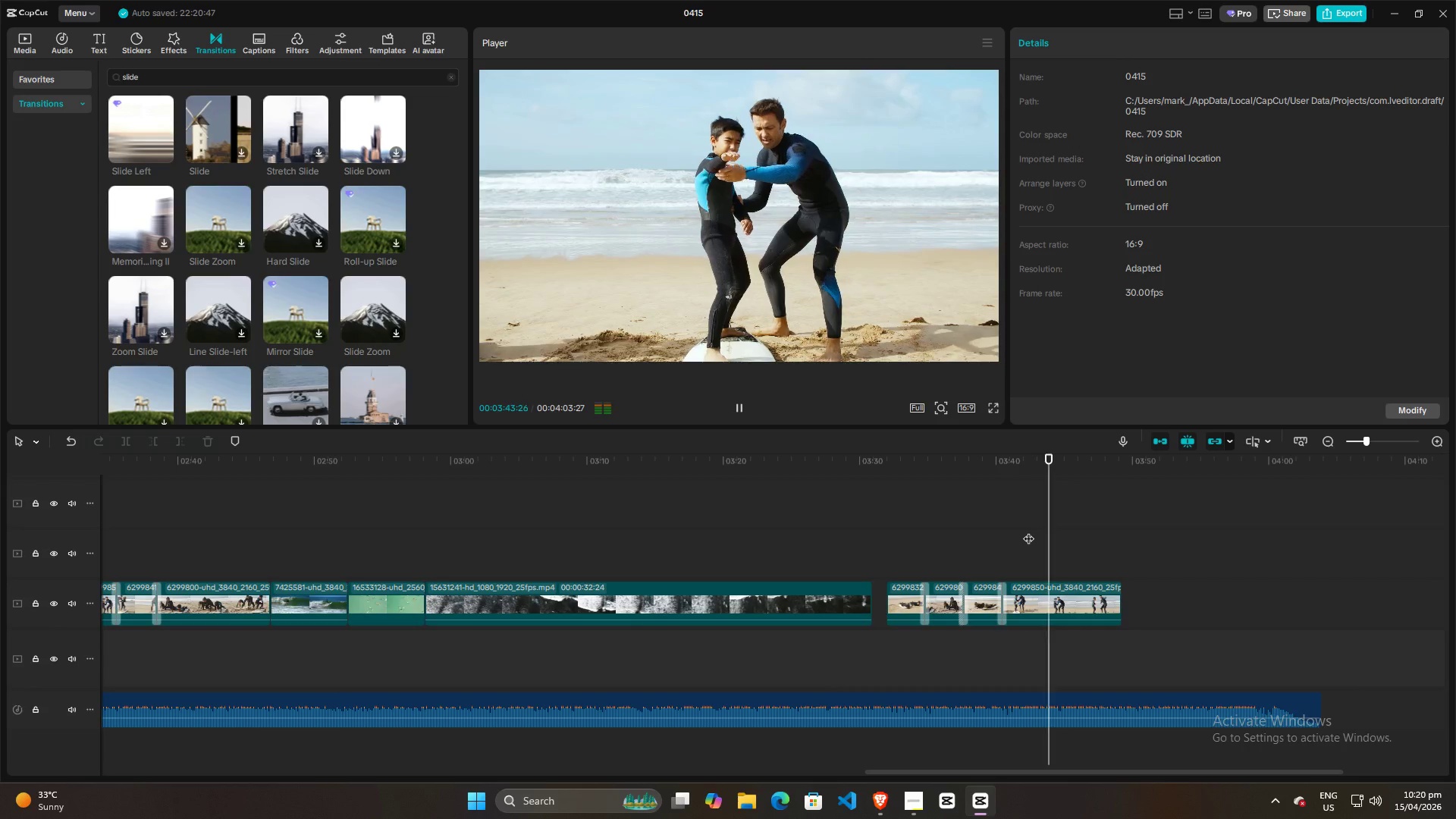 
key(Space)
 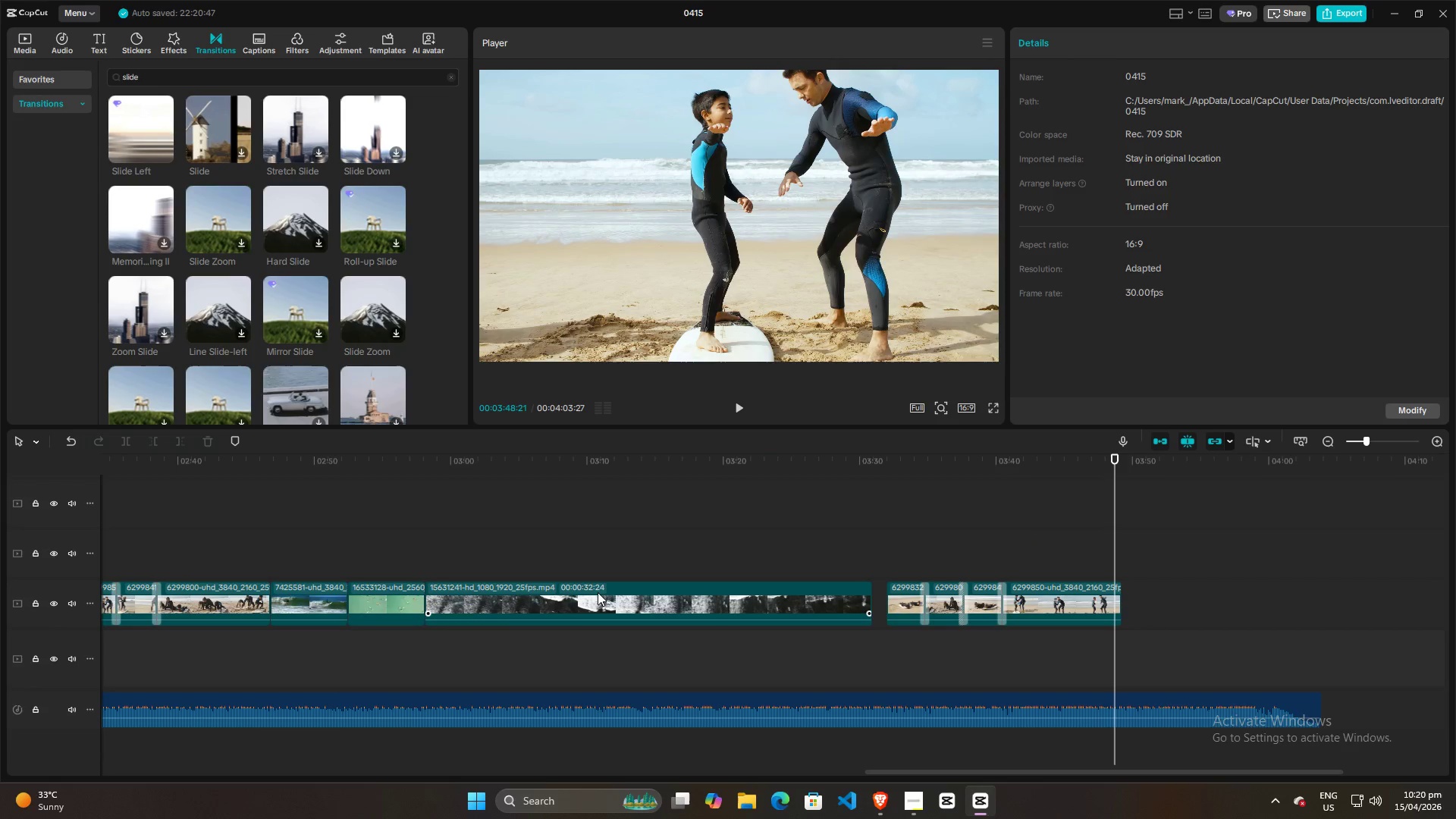 
left_click([641, 538])
 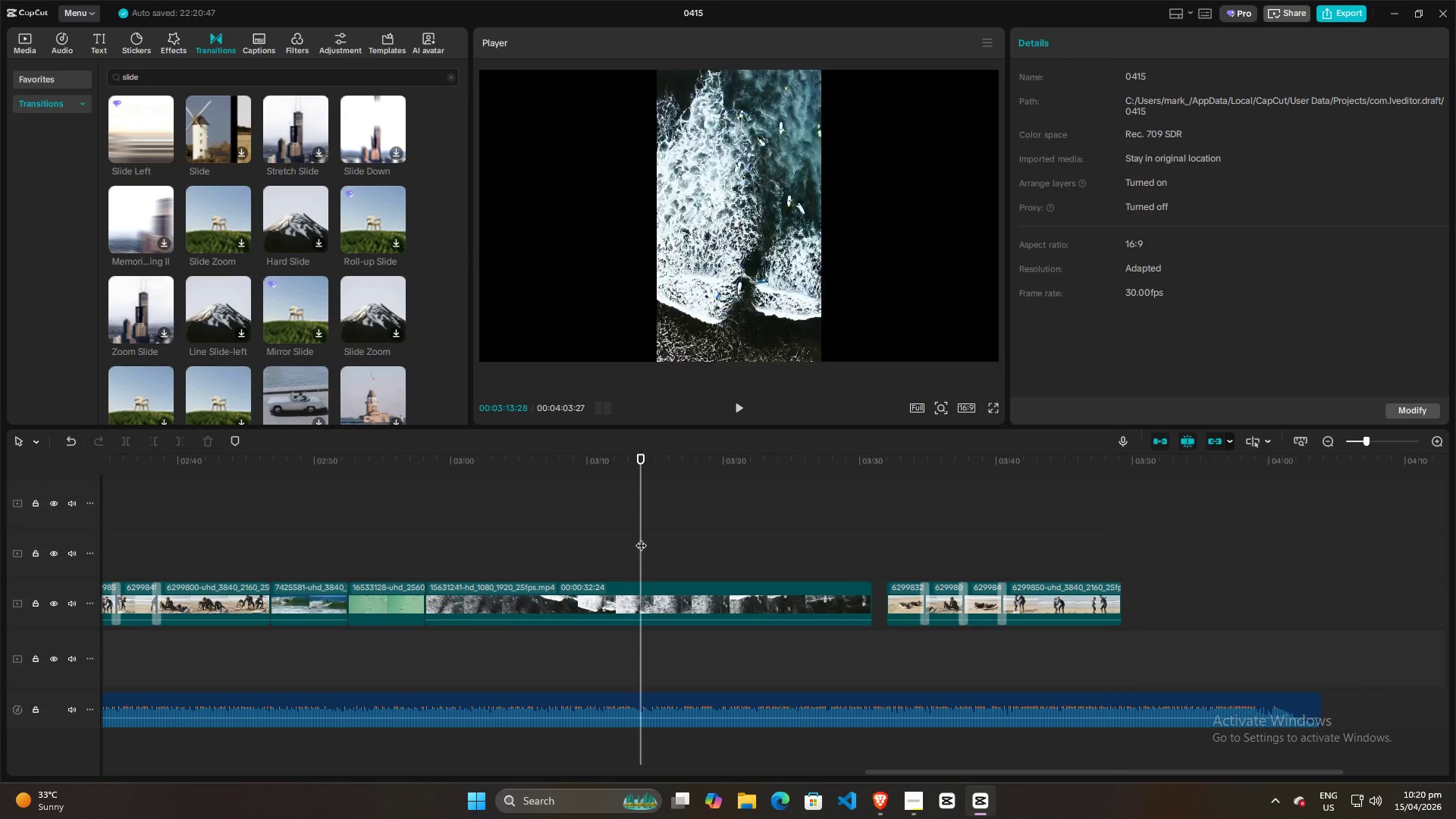 
key(Space)
 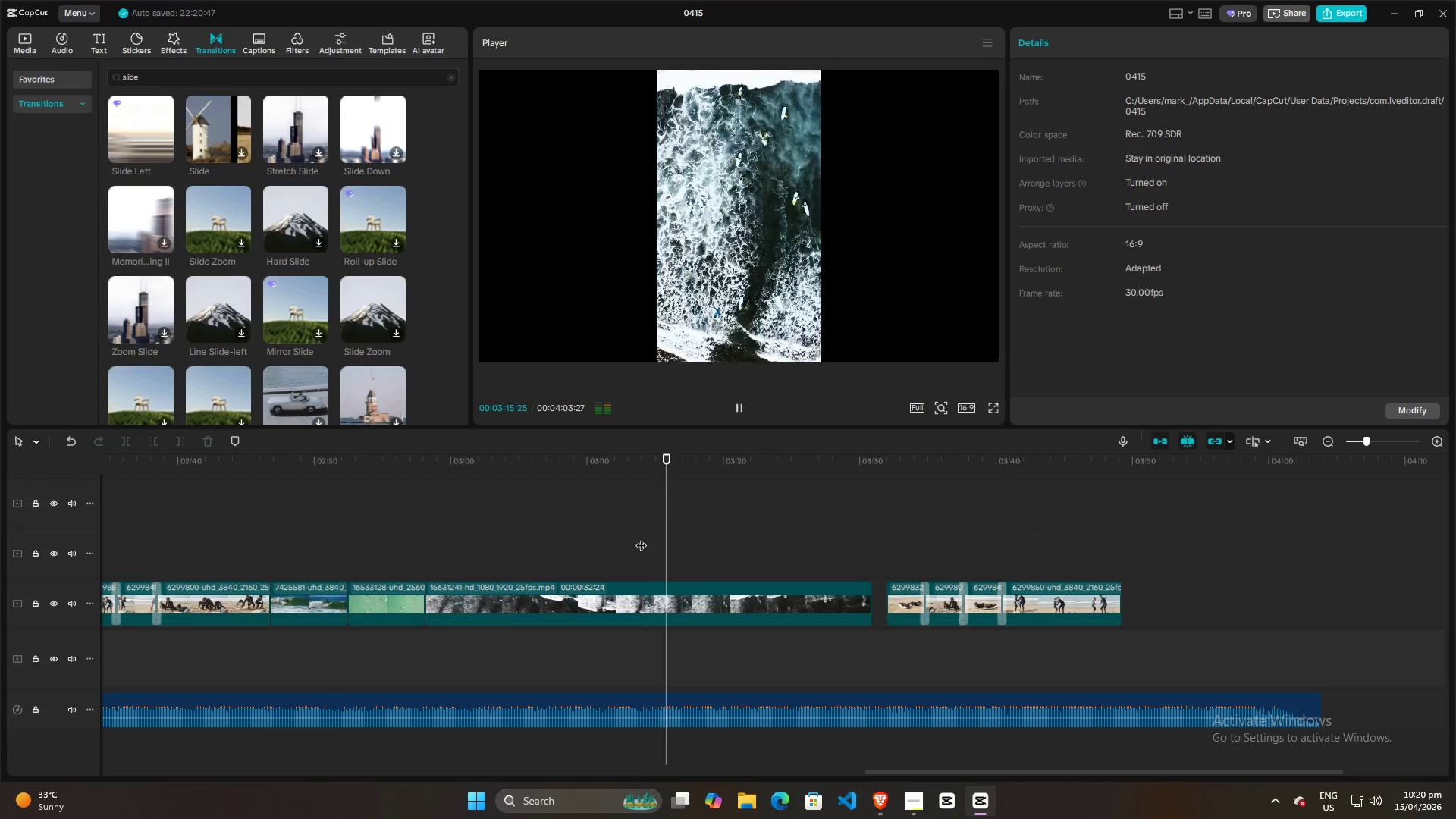 
key(Space)
 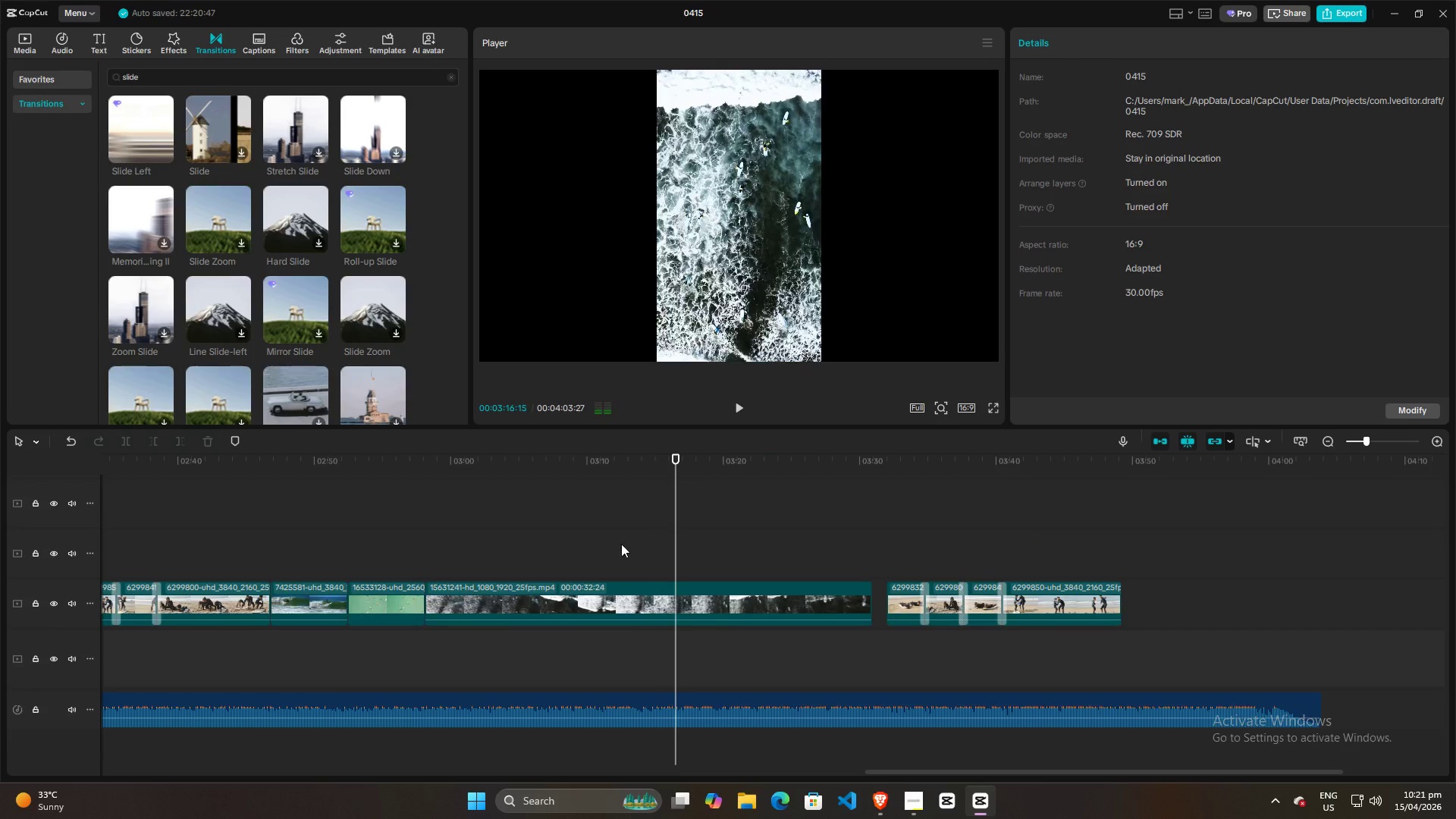 
left_click([620, 544])
 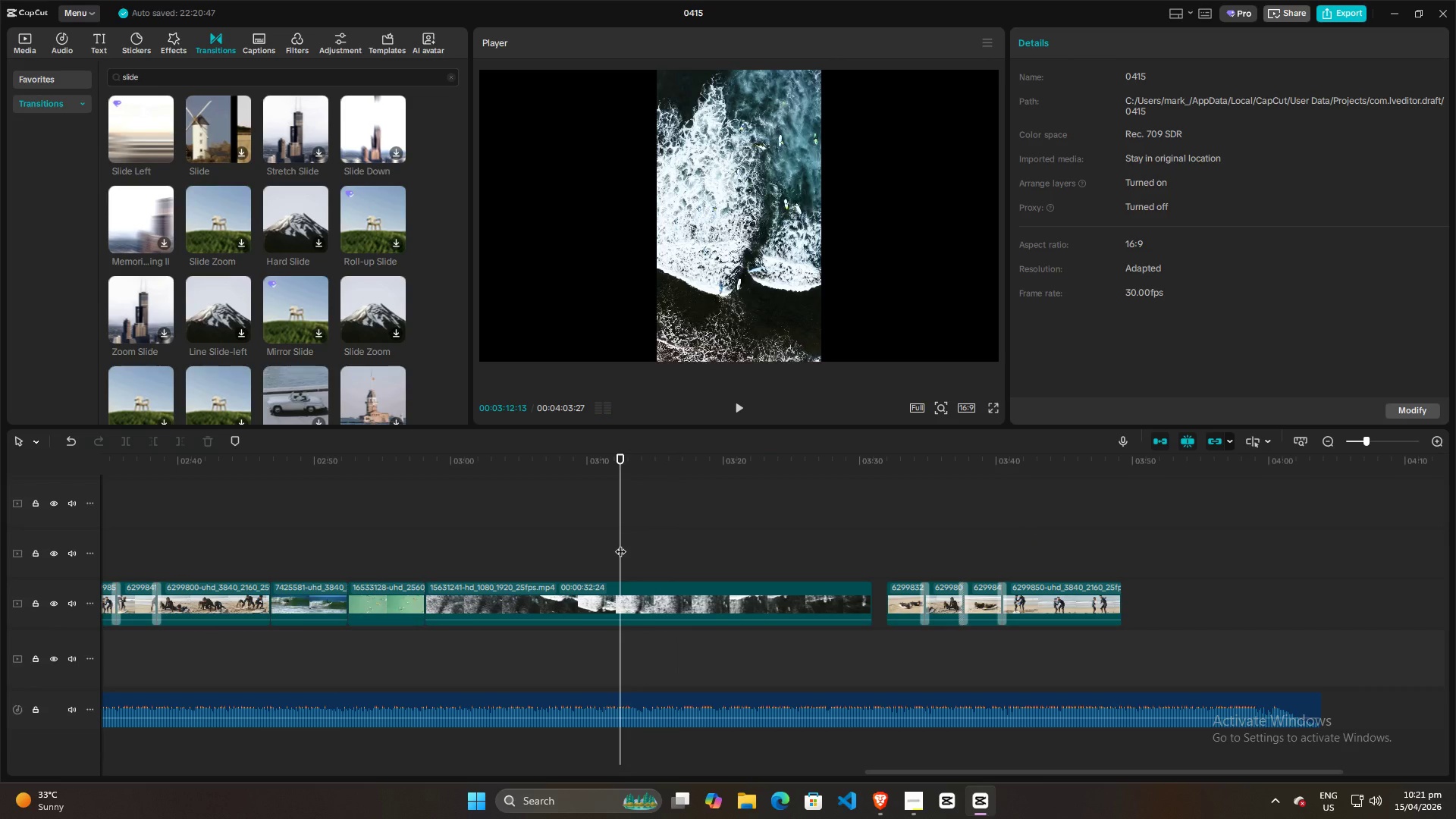 
key(Space)
 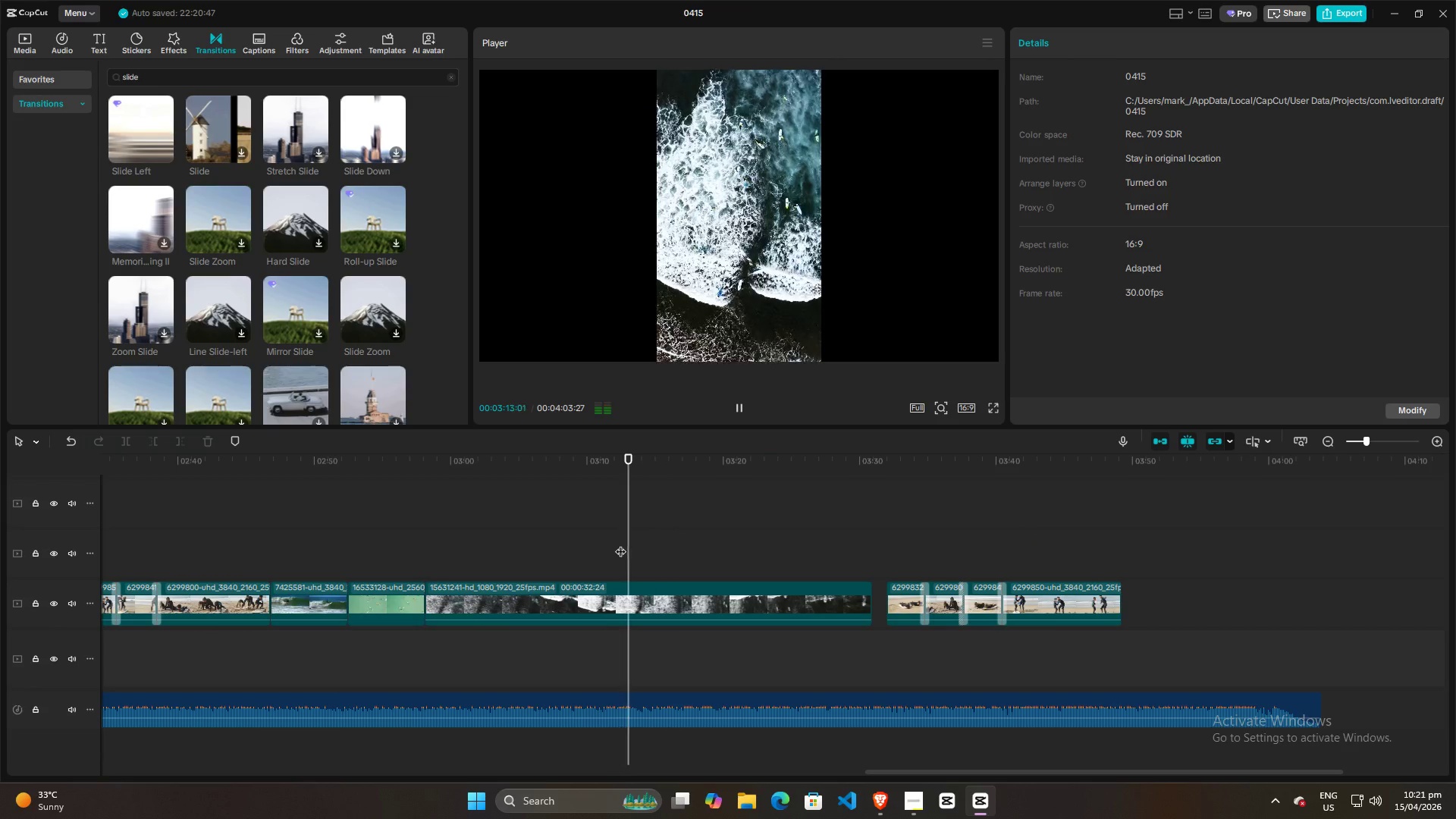 
left_click([558, 519])
 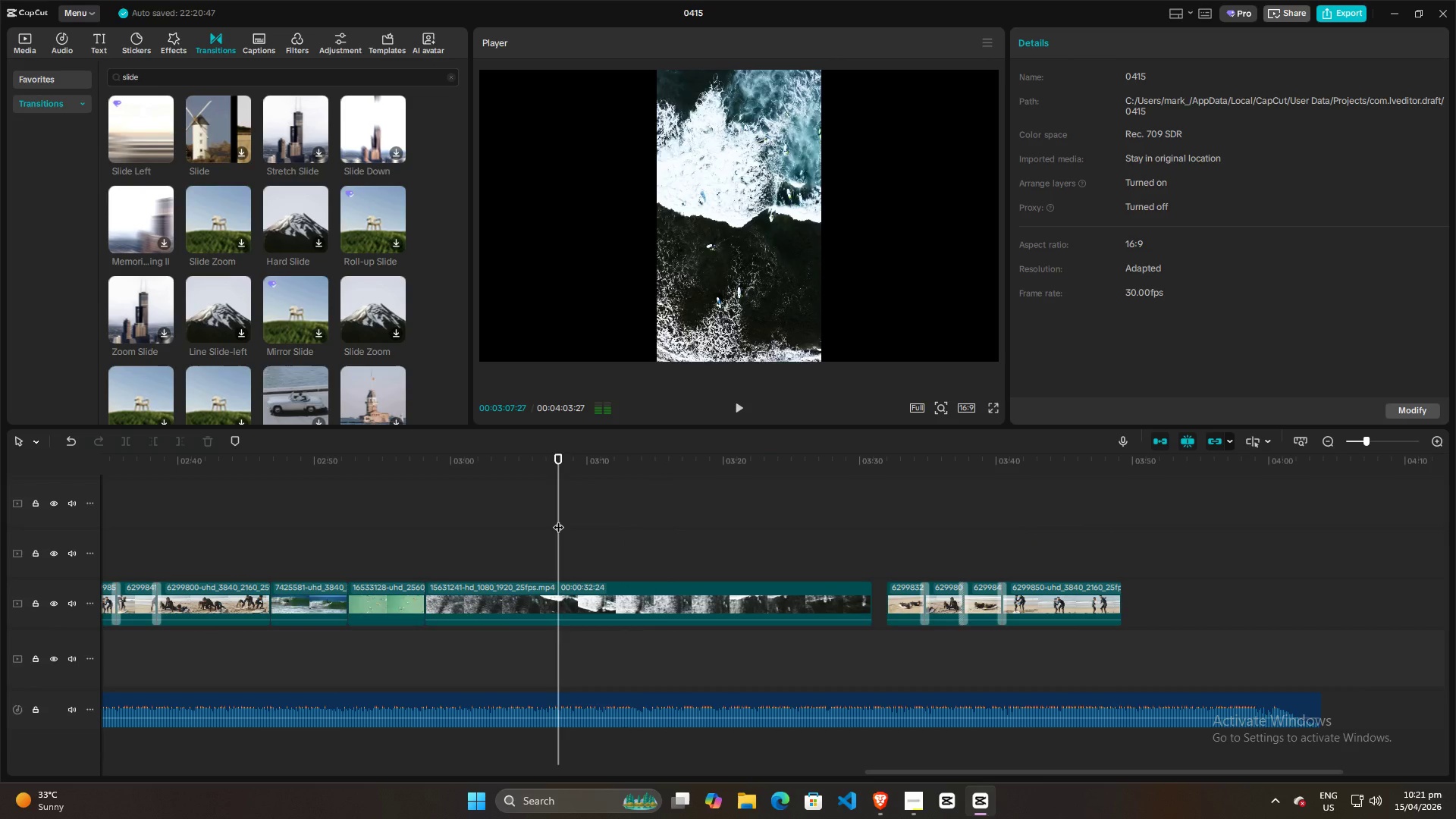 
key(Space)
 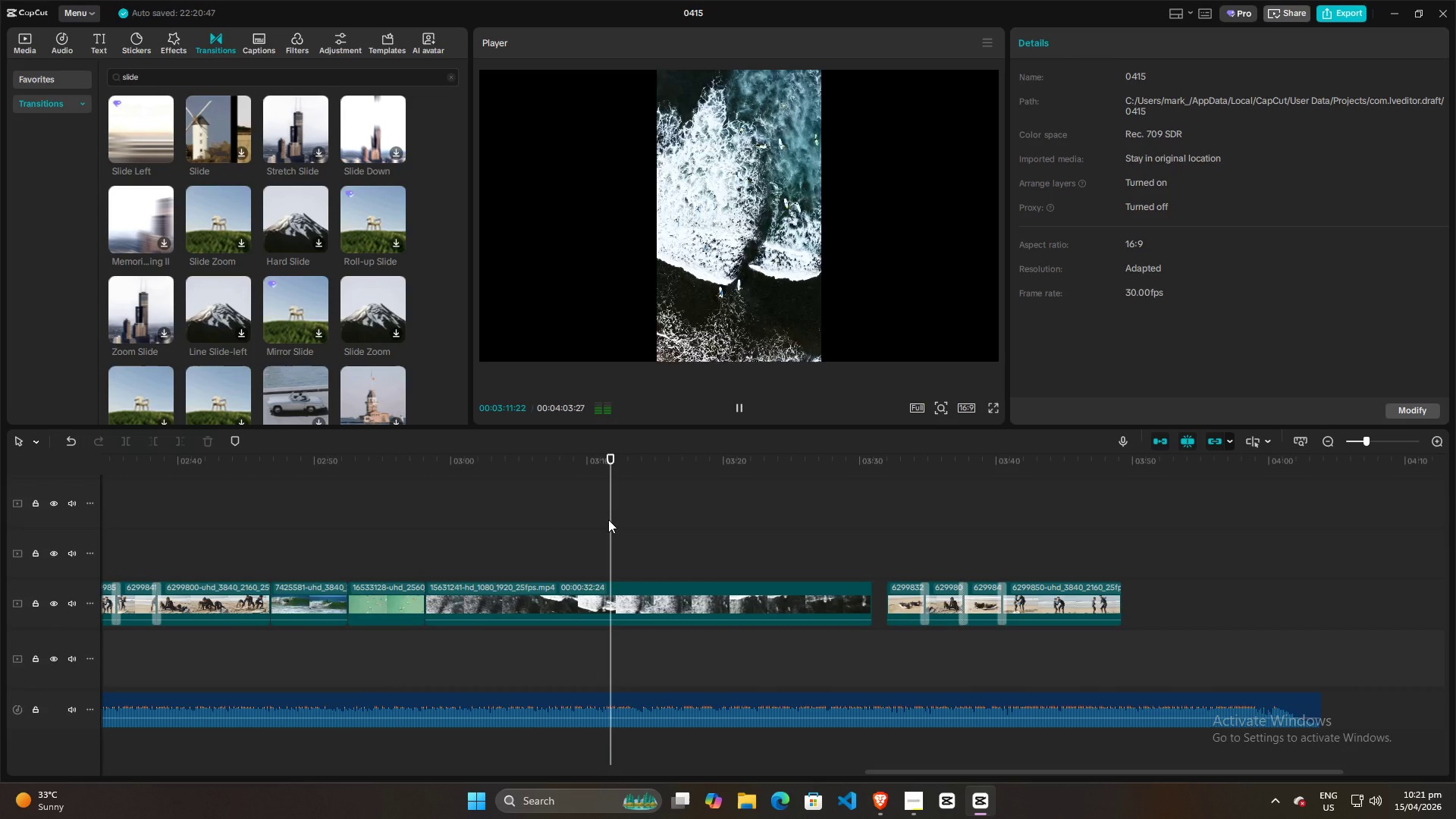 
wait(5.16)
 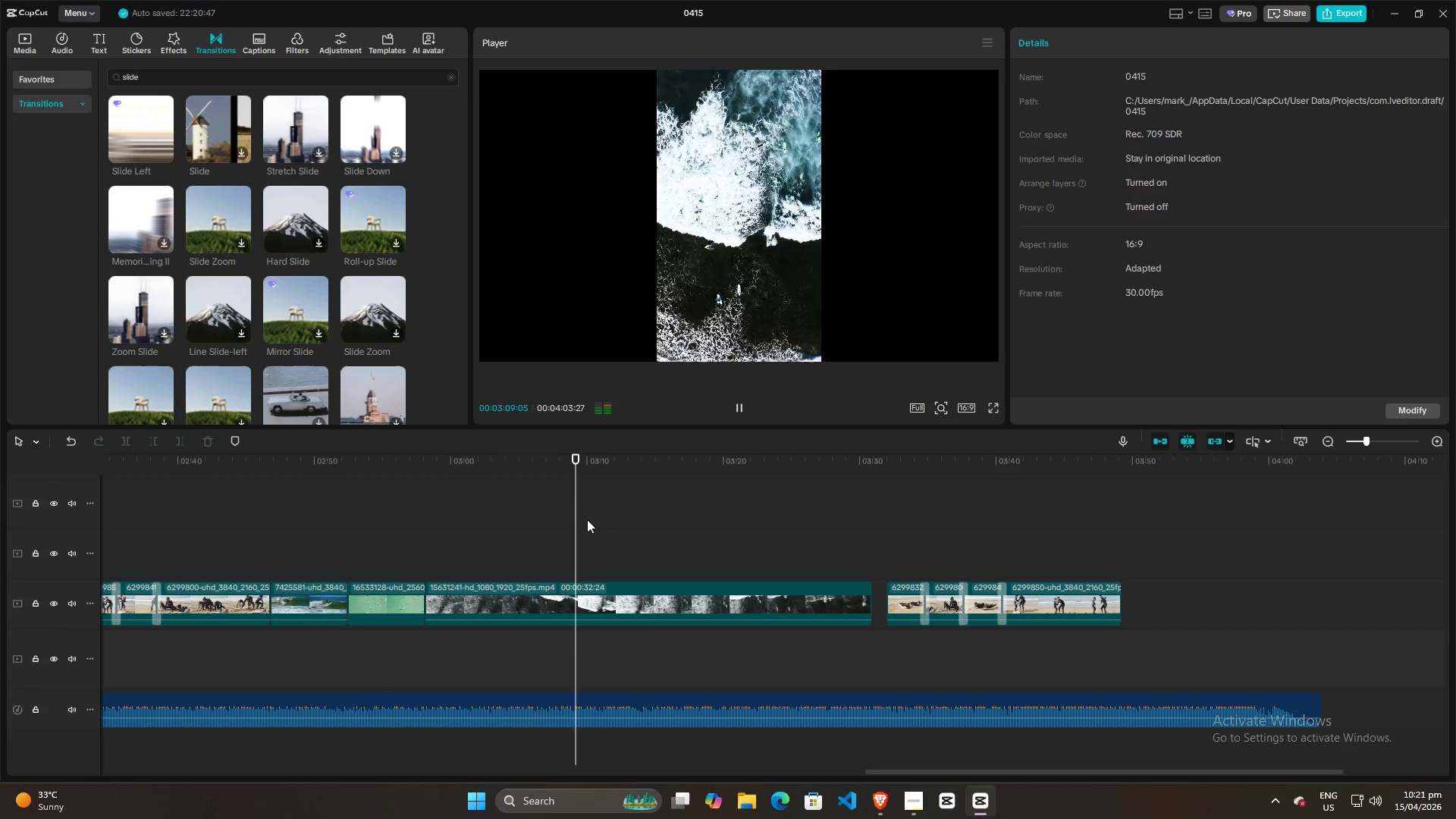 
key(Space)
 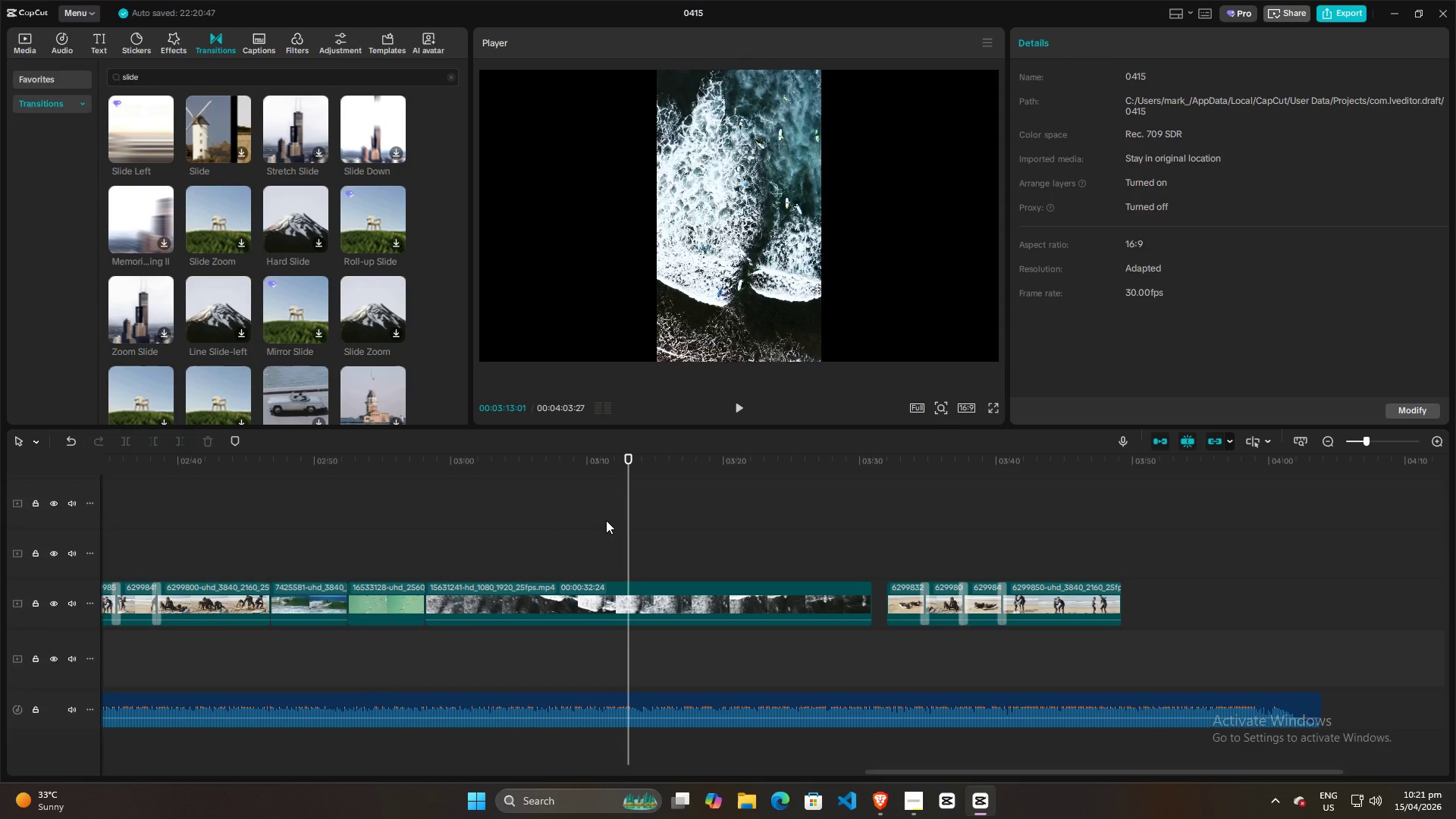 
key(Space)
 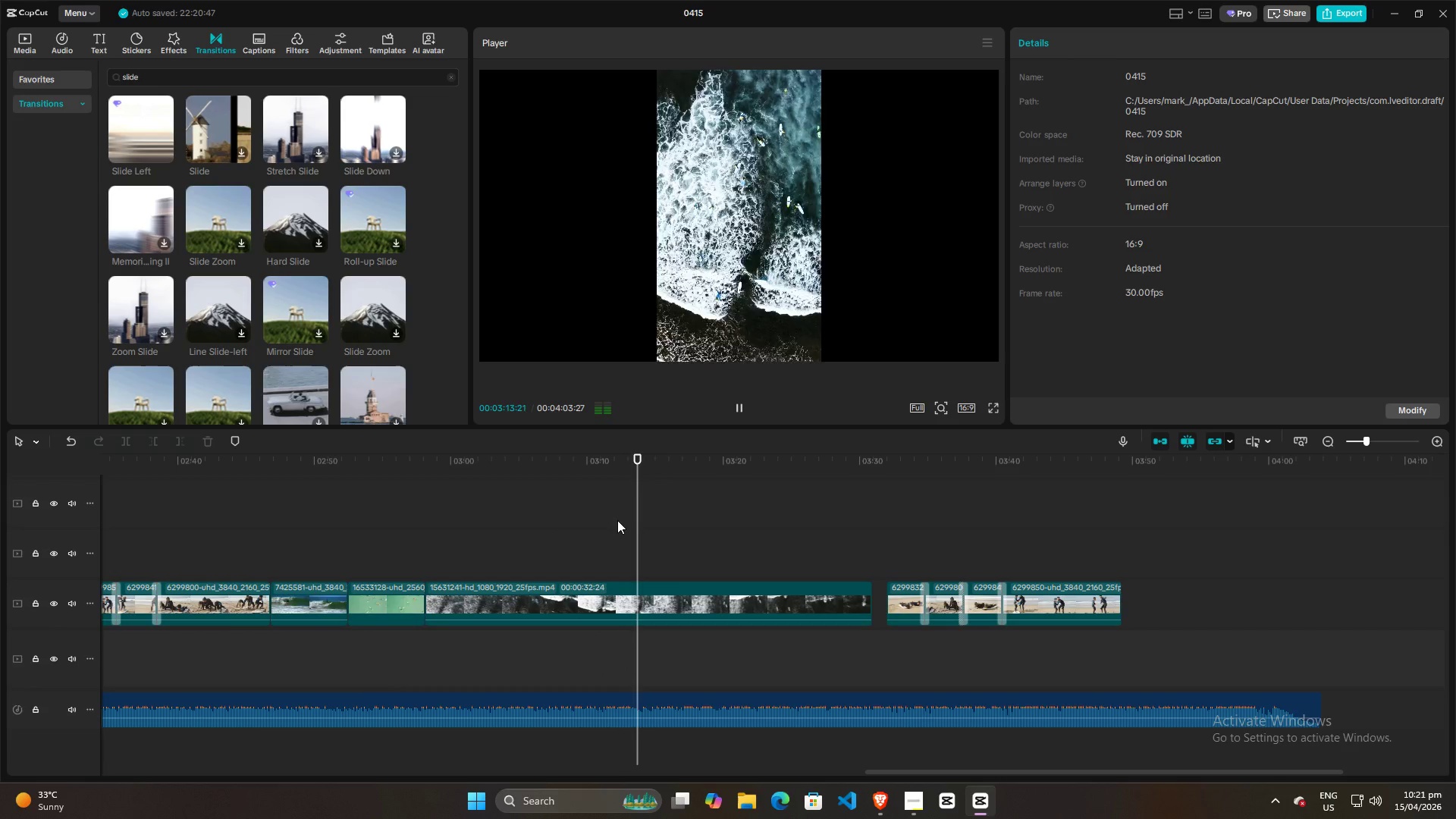 
key(Space)
 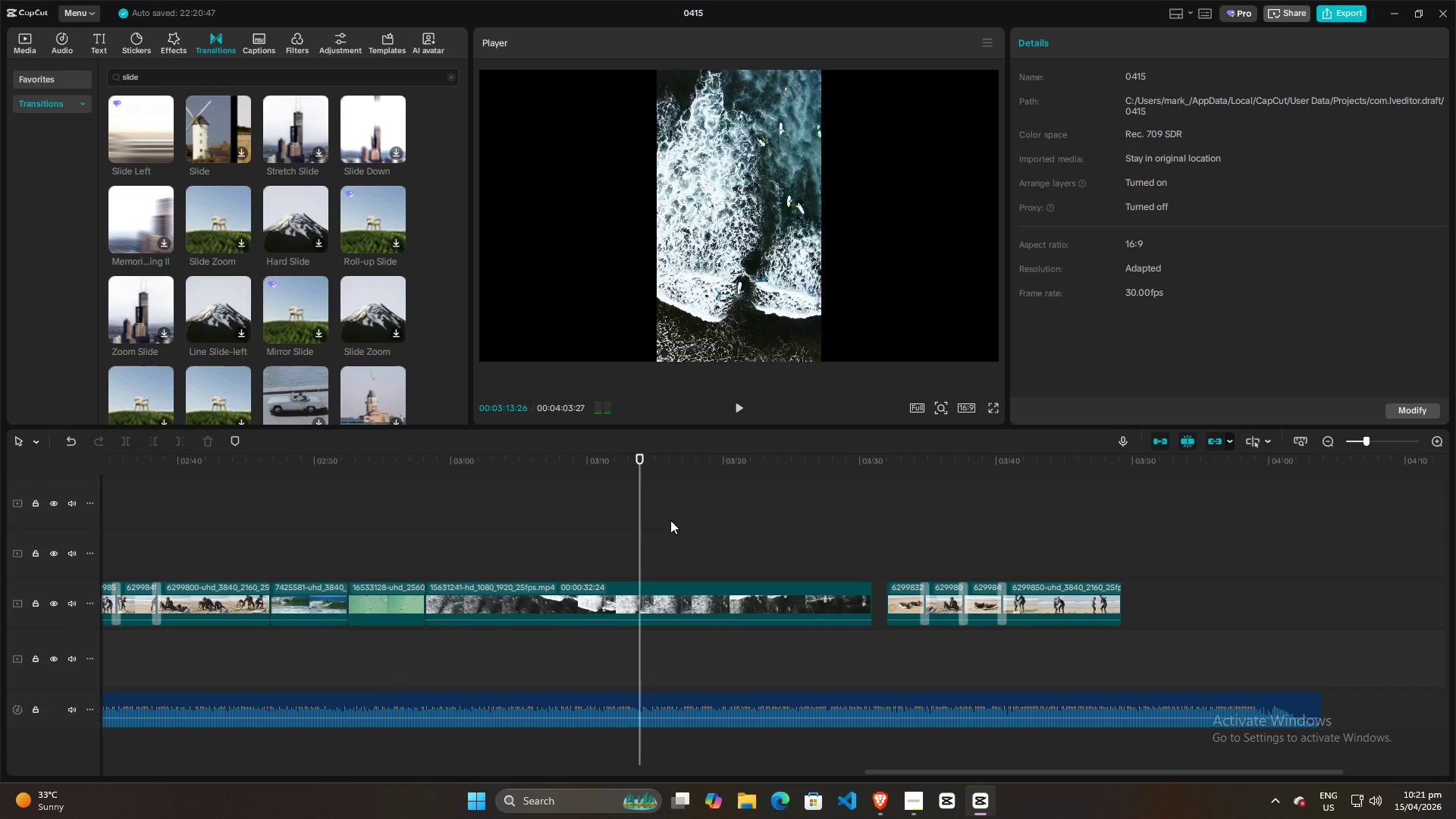 
left_click([701, 518])
 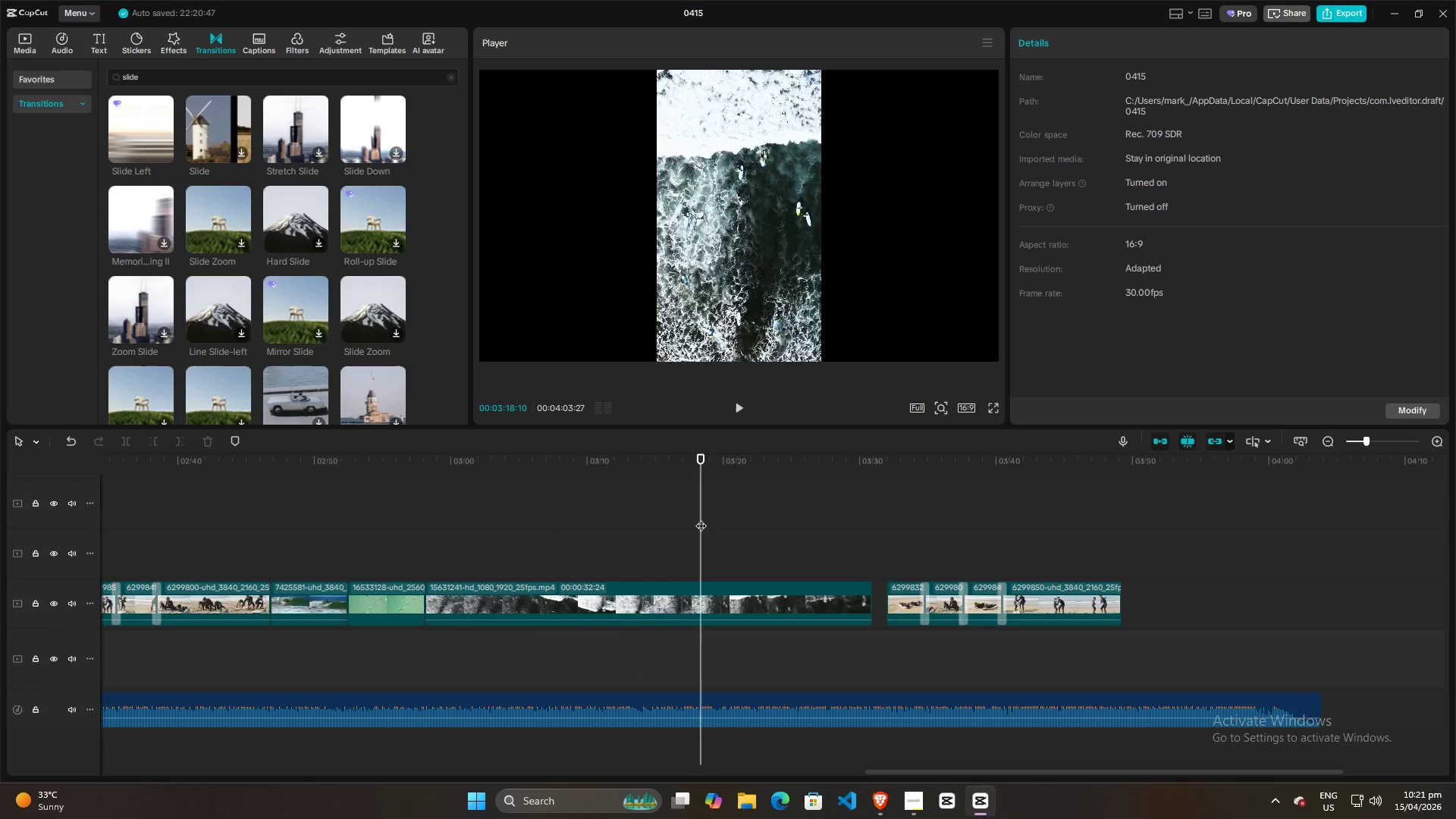 
key(Space)
 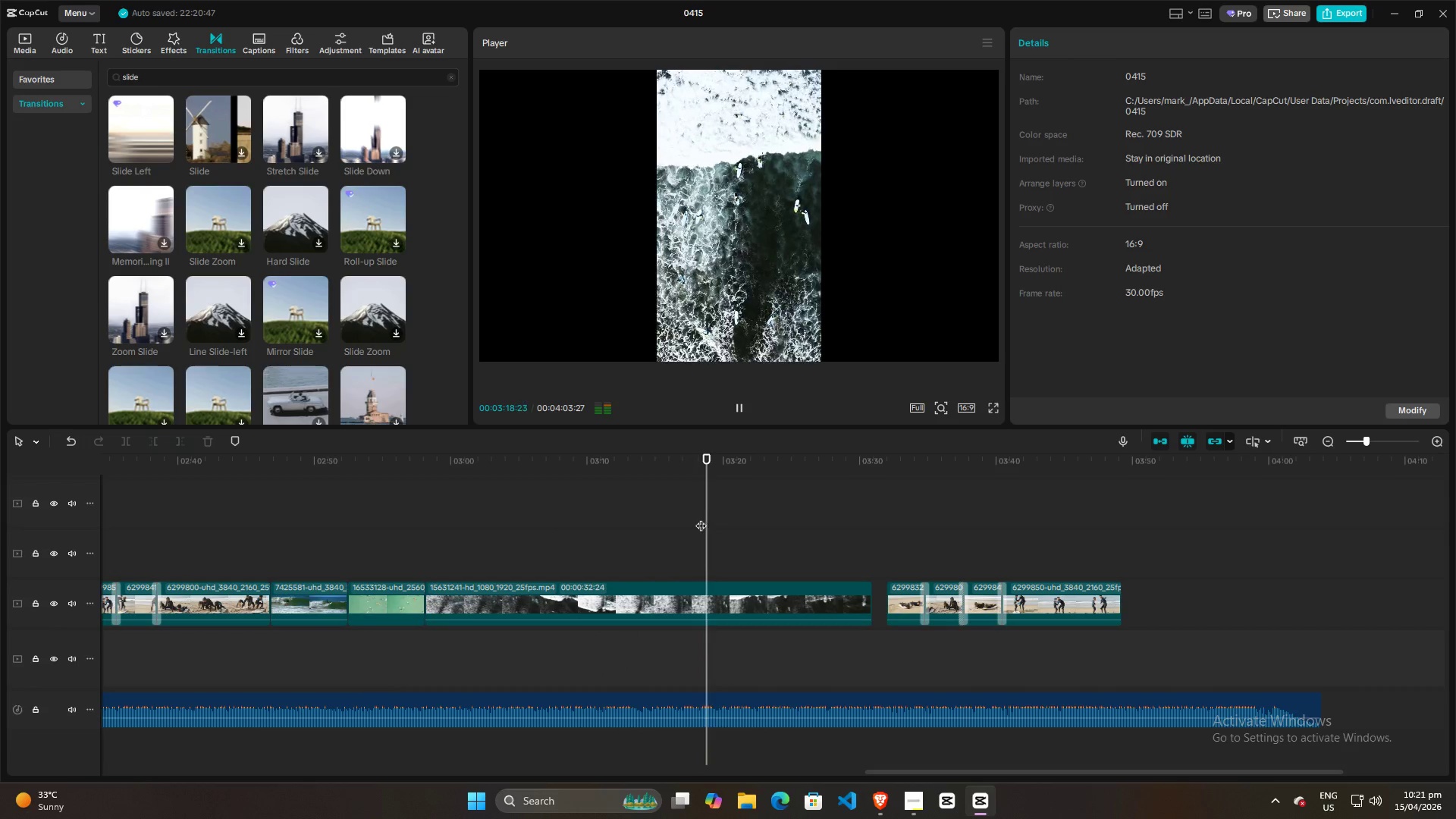 
key(Space)
 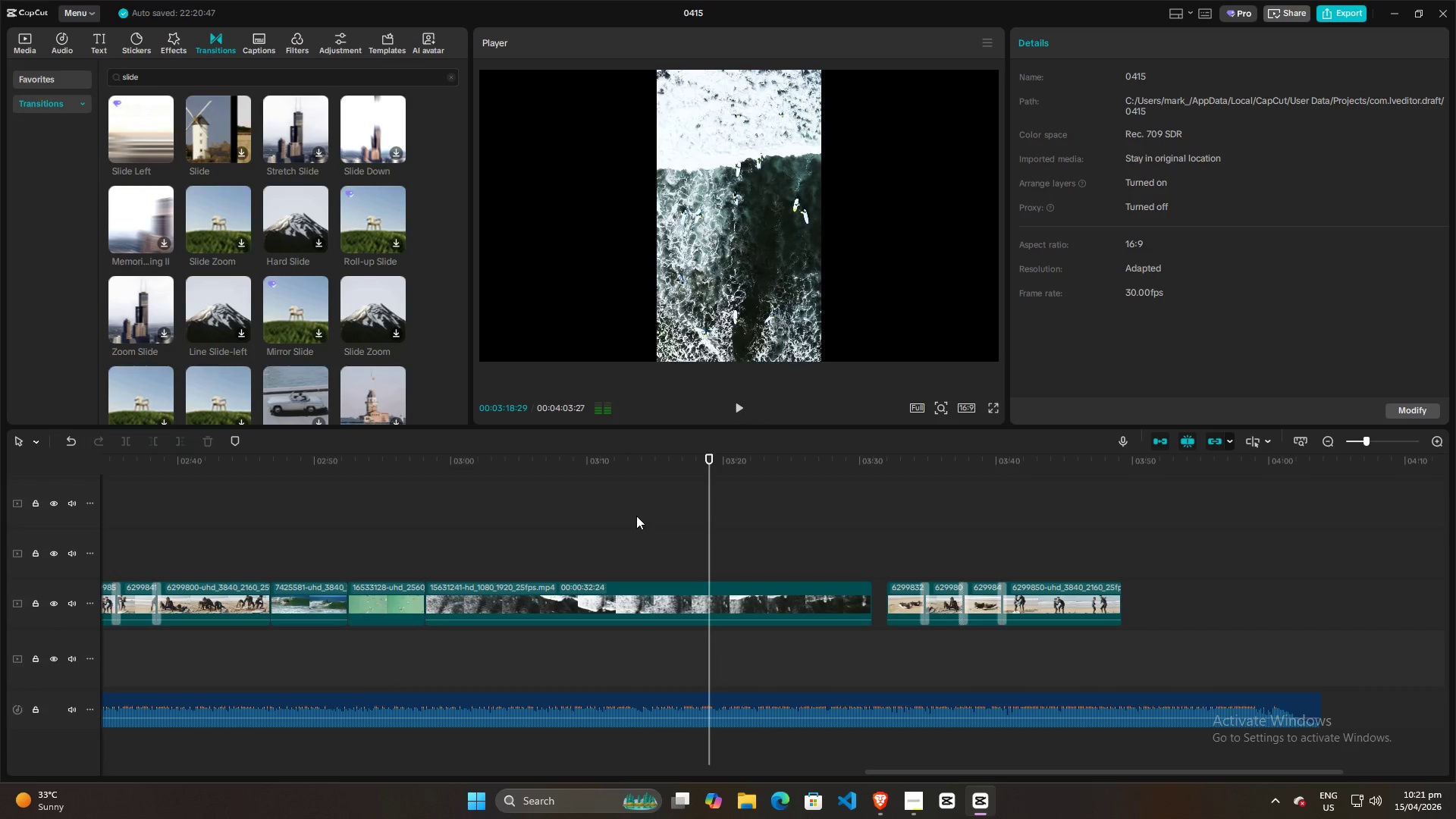 
left_click([636, 516])
 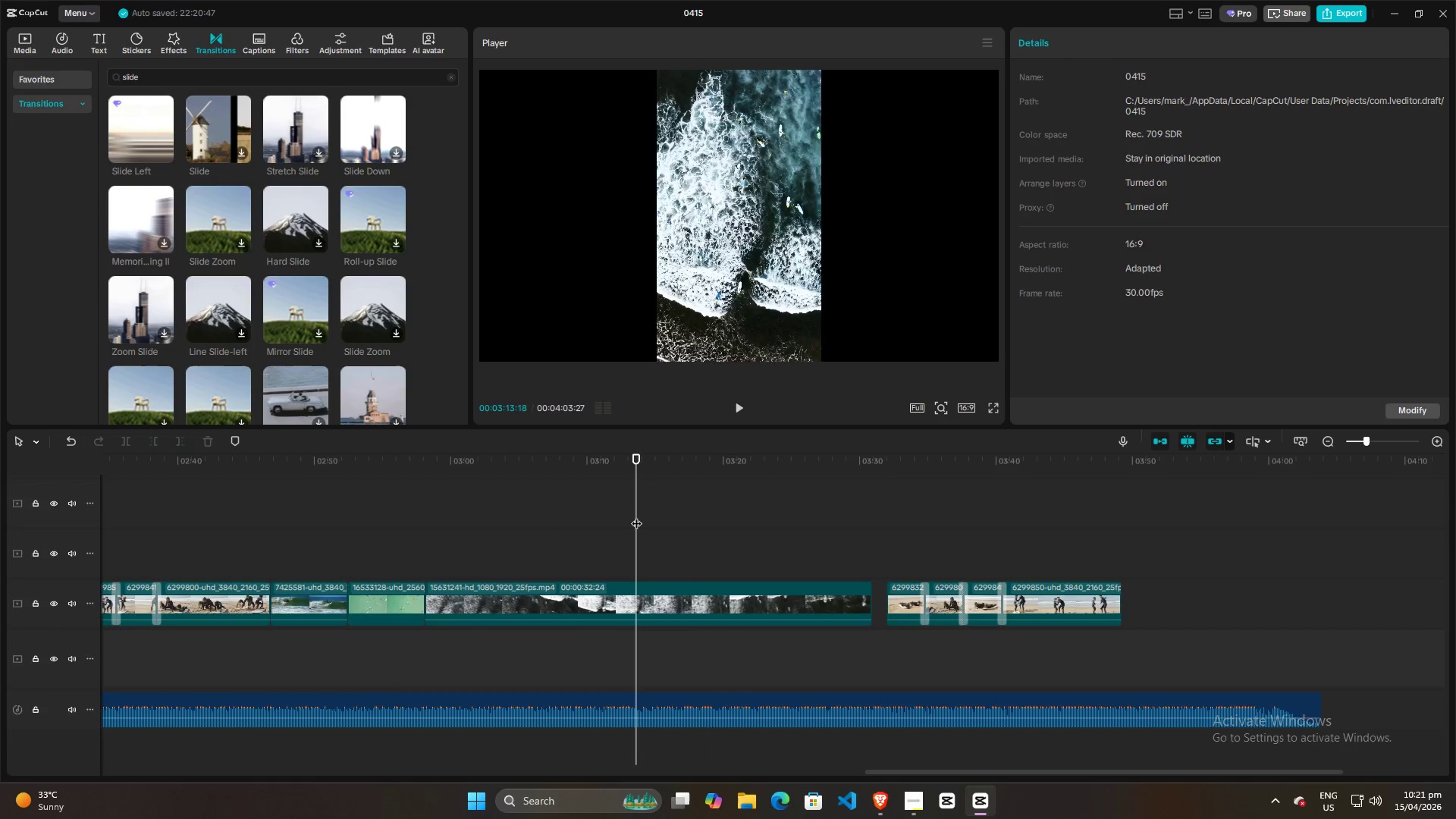 
key(Space)
 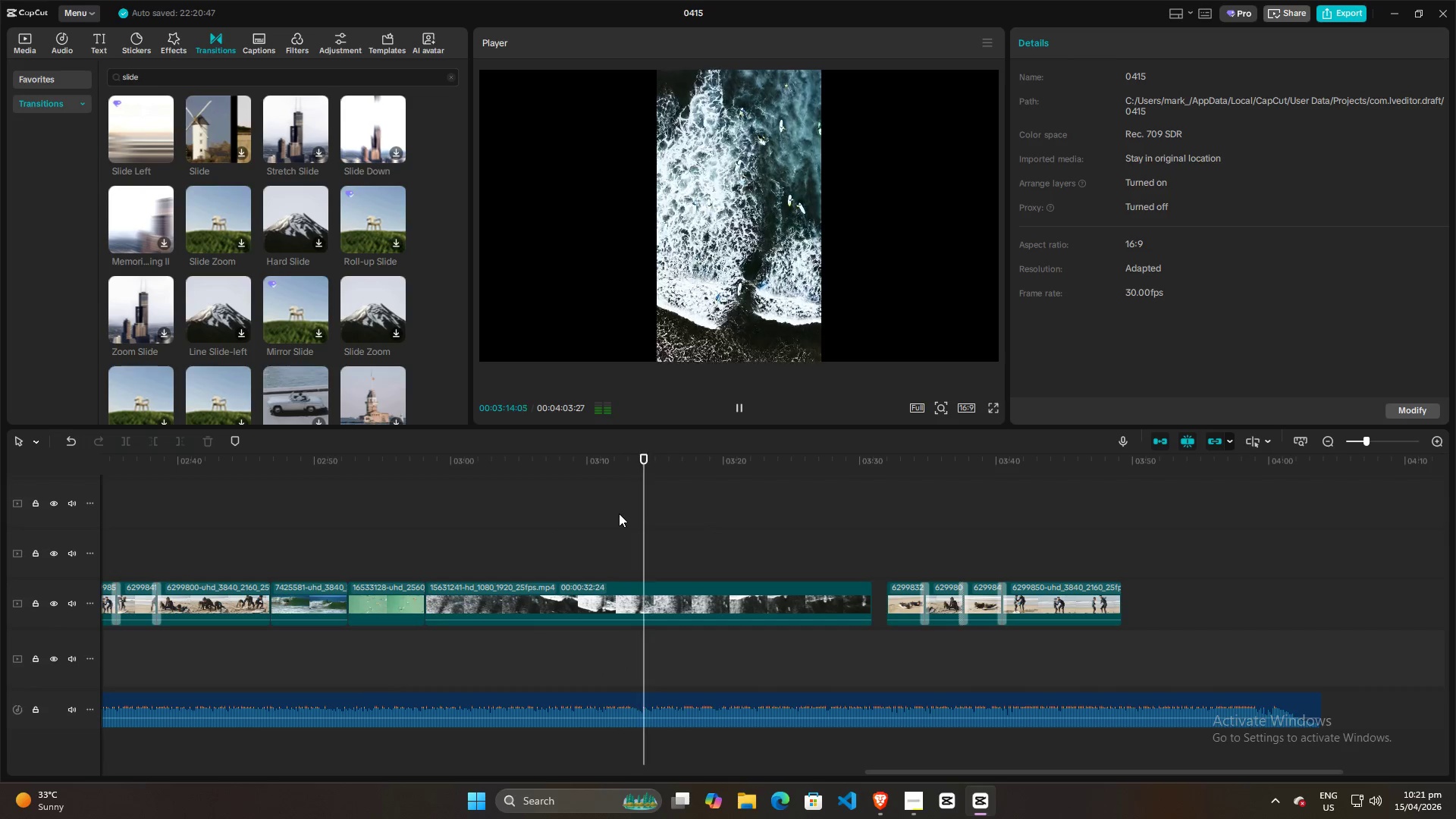 
key(Space)
 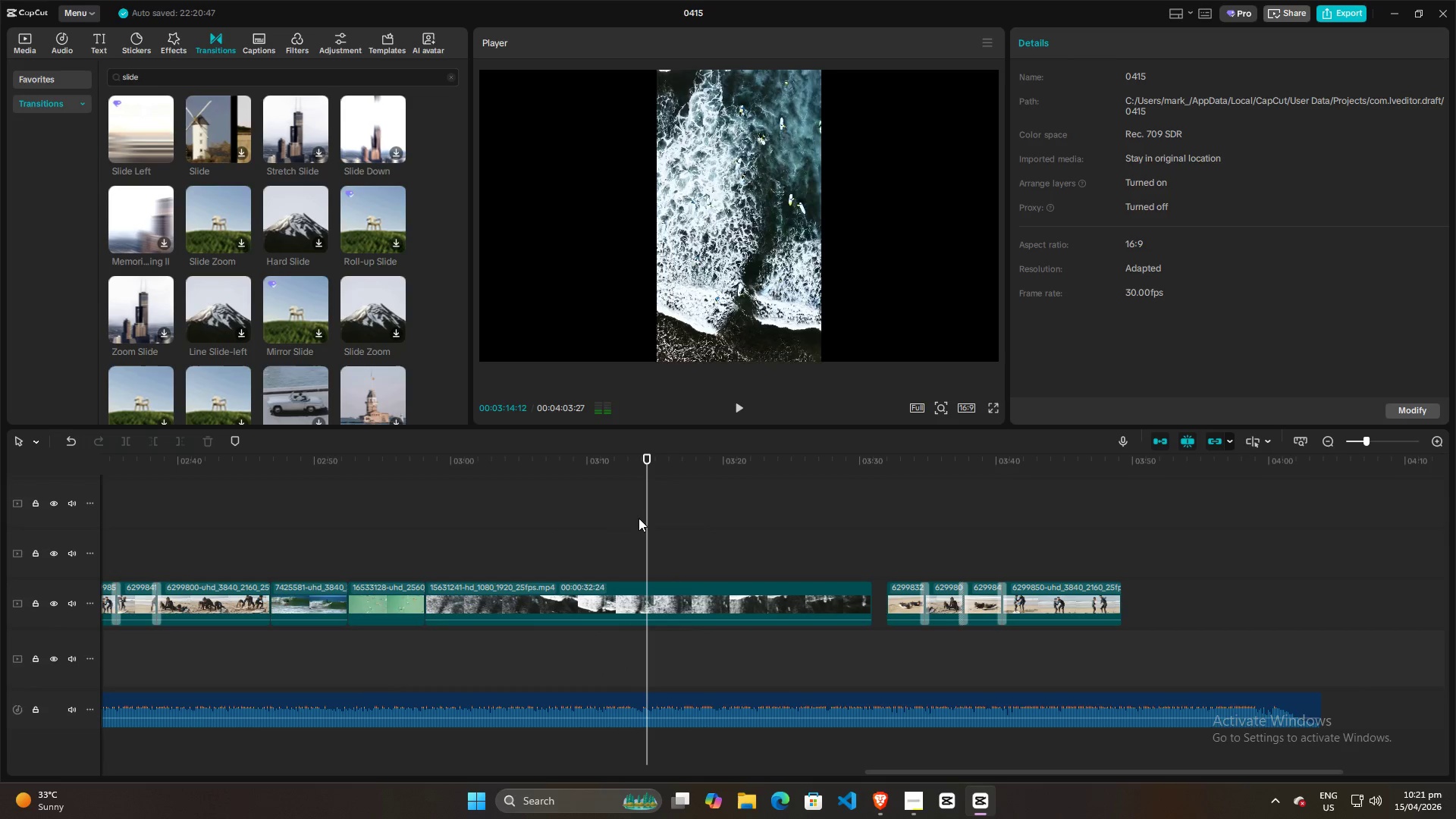 
left_click([638, 519])
 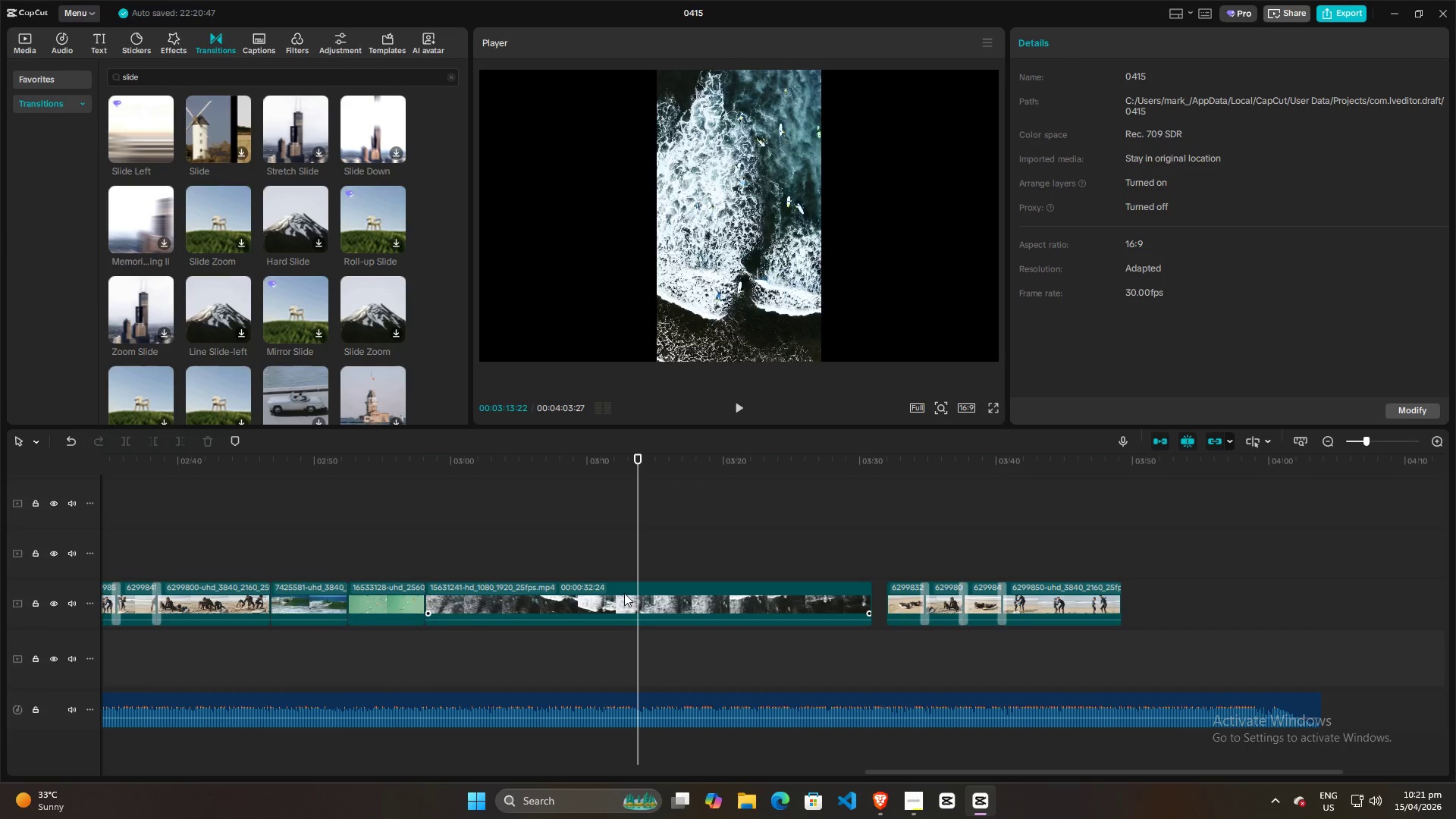 
left_click([623, 595])
 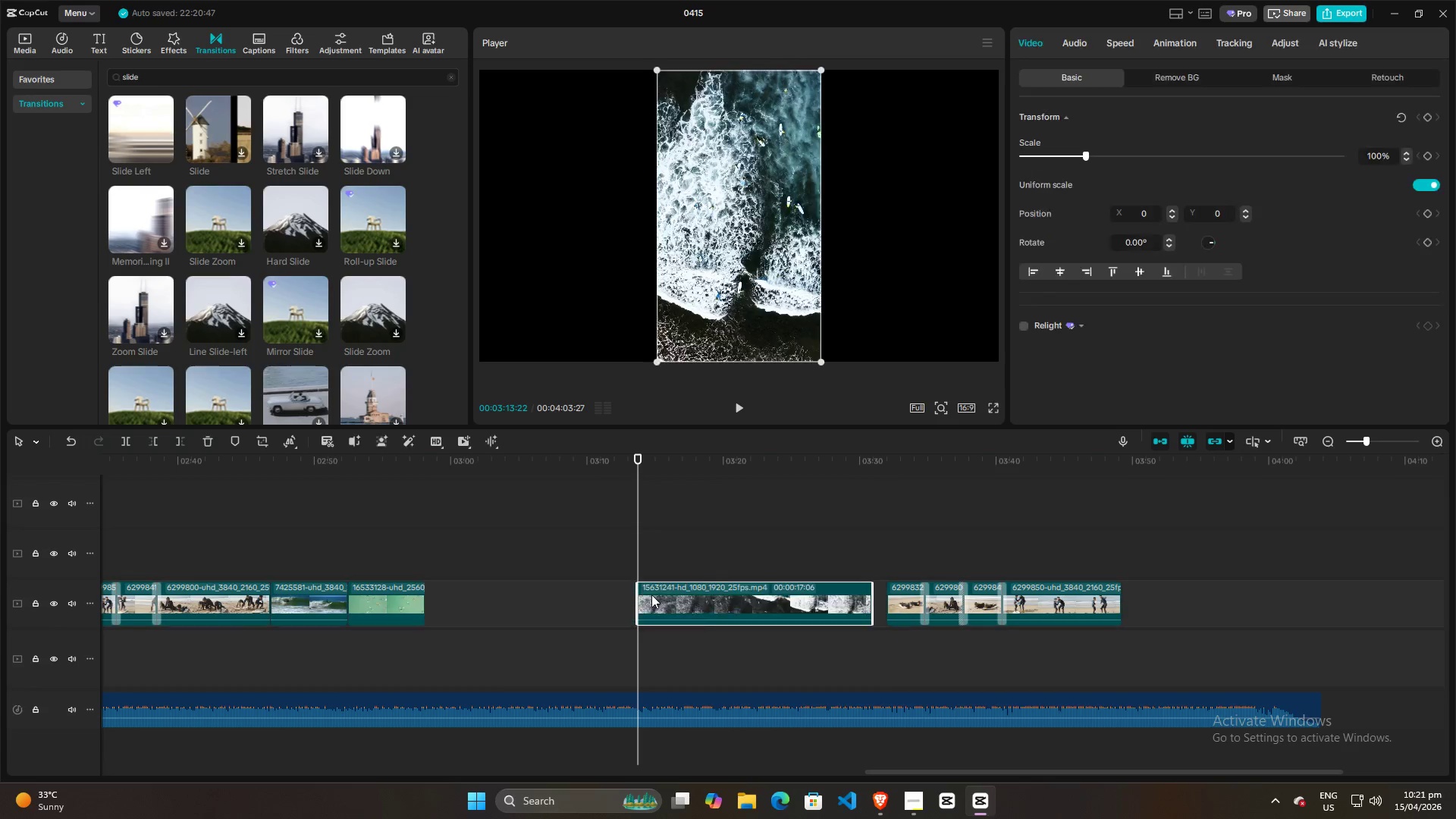 
key(Q)
 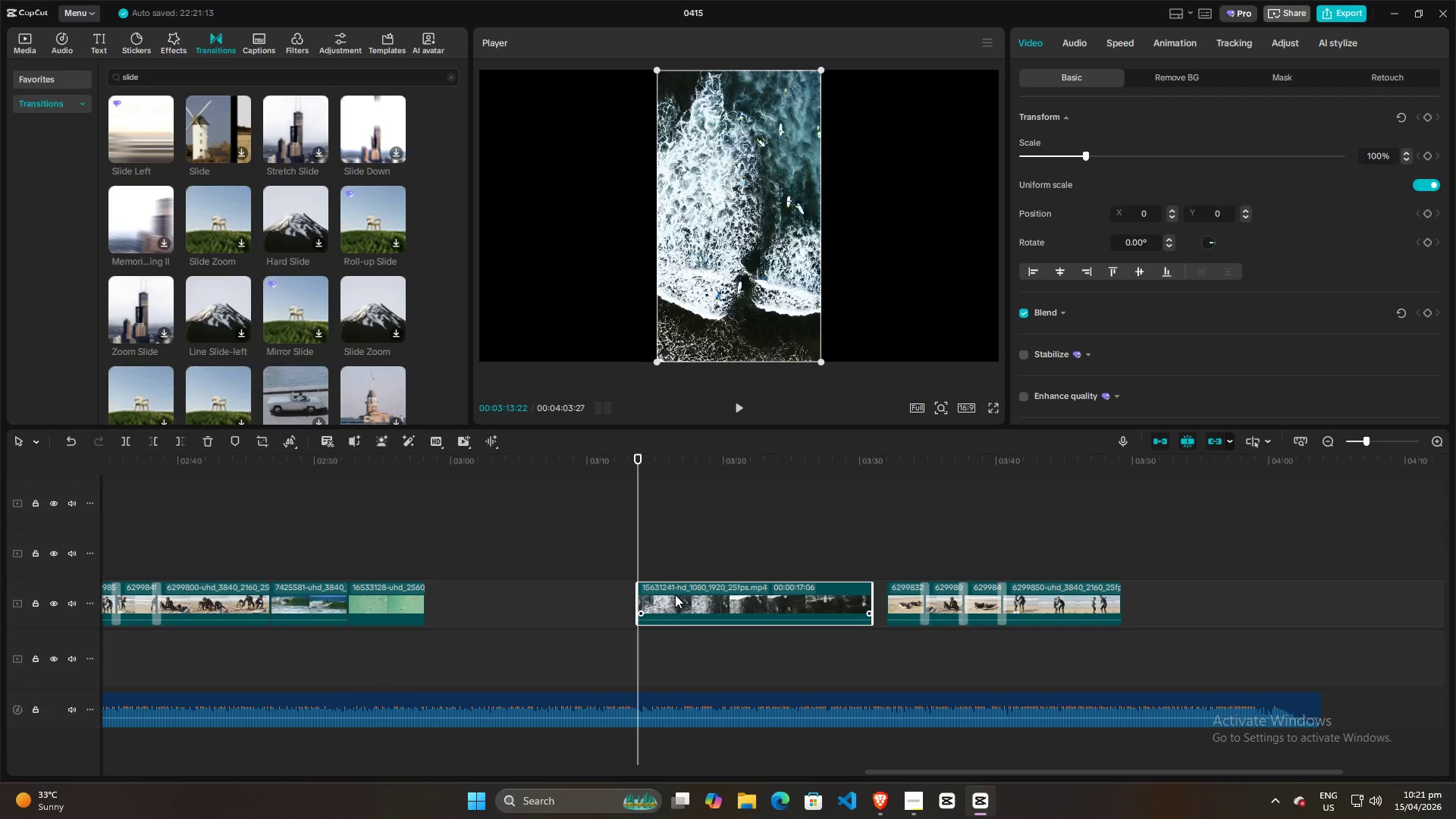 
left_click_drag(start_coordinate=[675, 595], to_coordinate=[466, 597])
 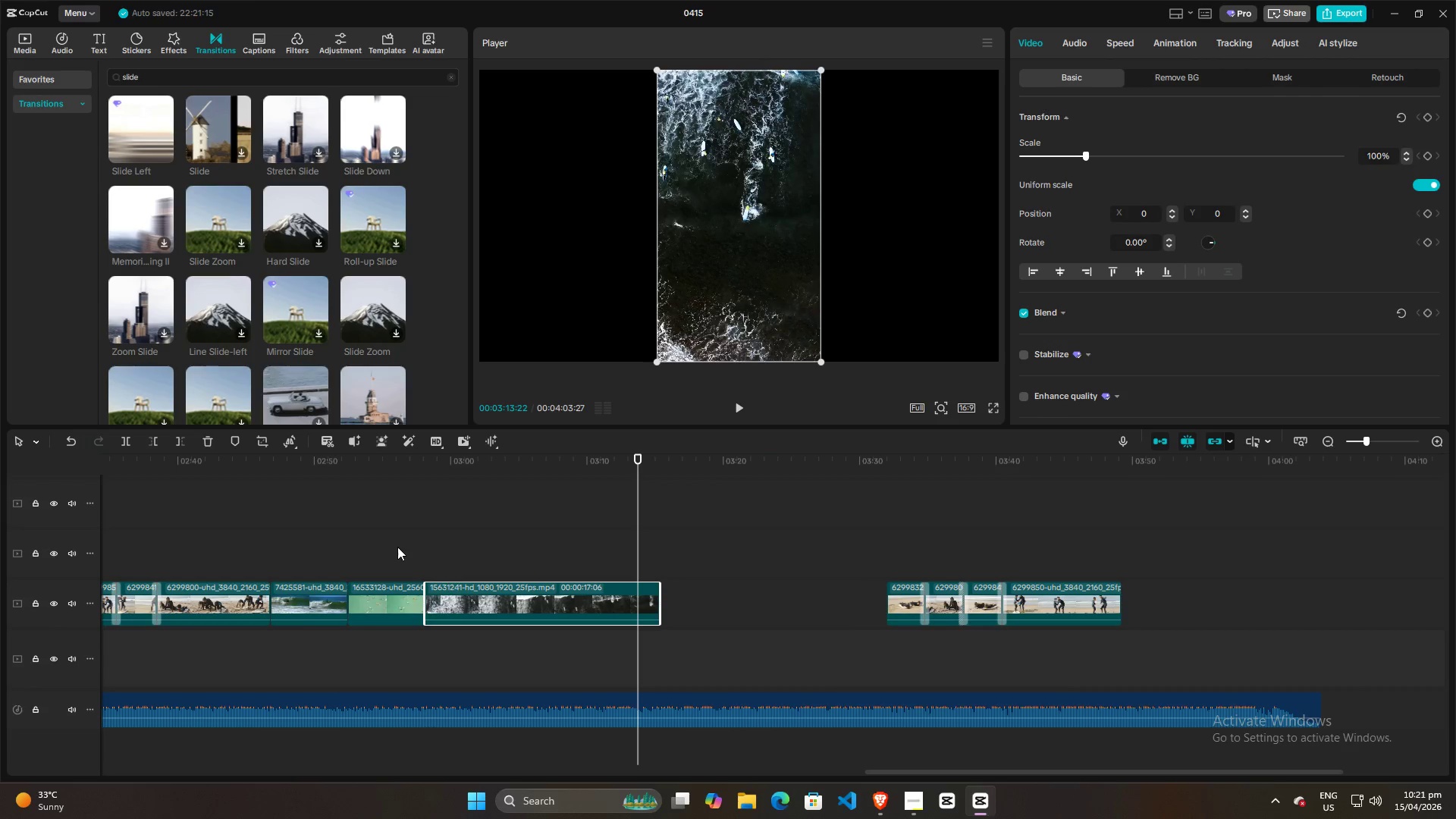 
left_click([397, 547])
 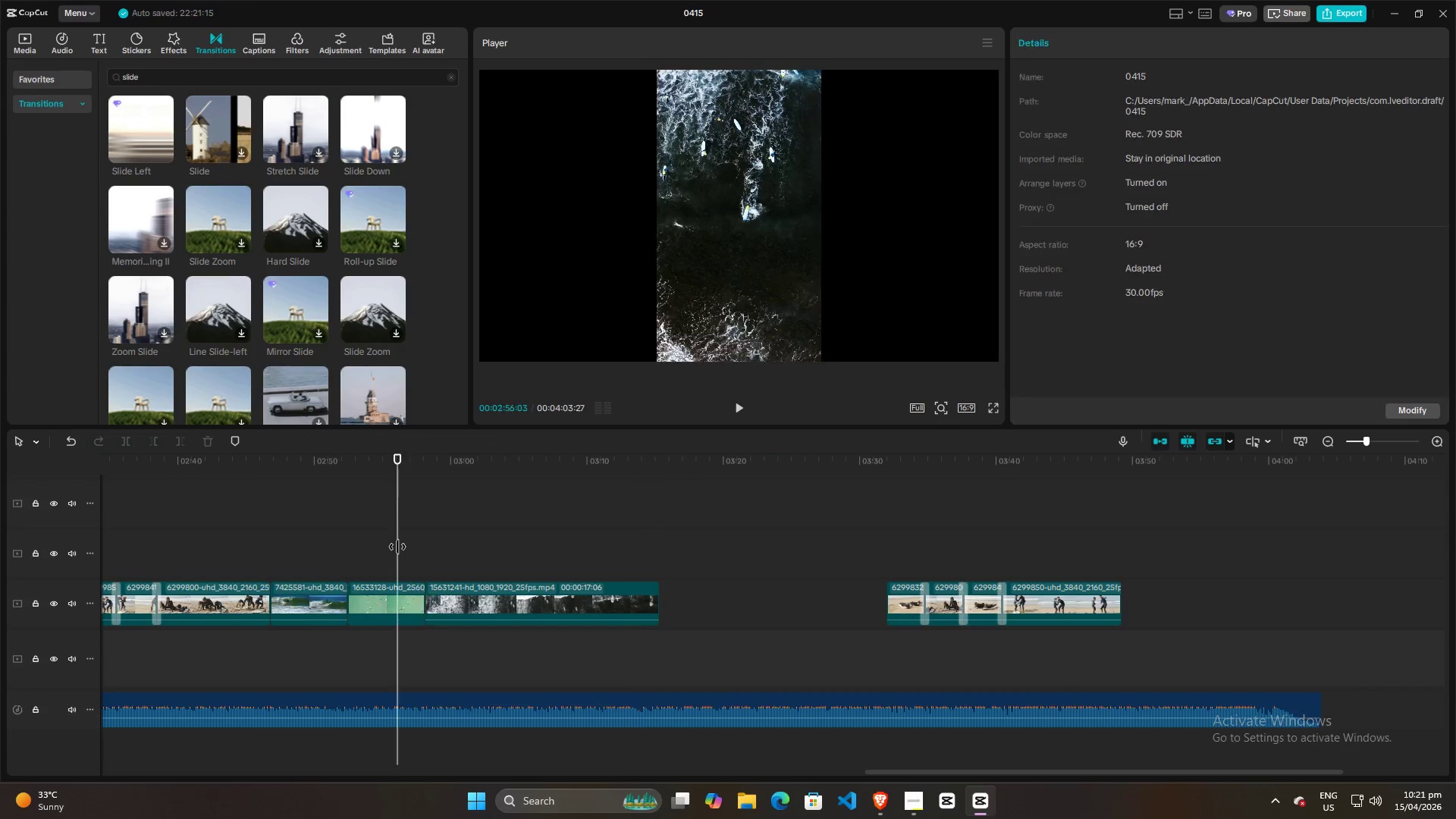 
key(Space)
 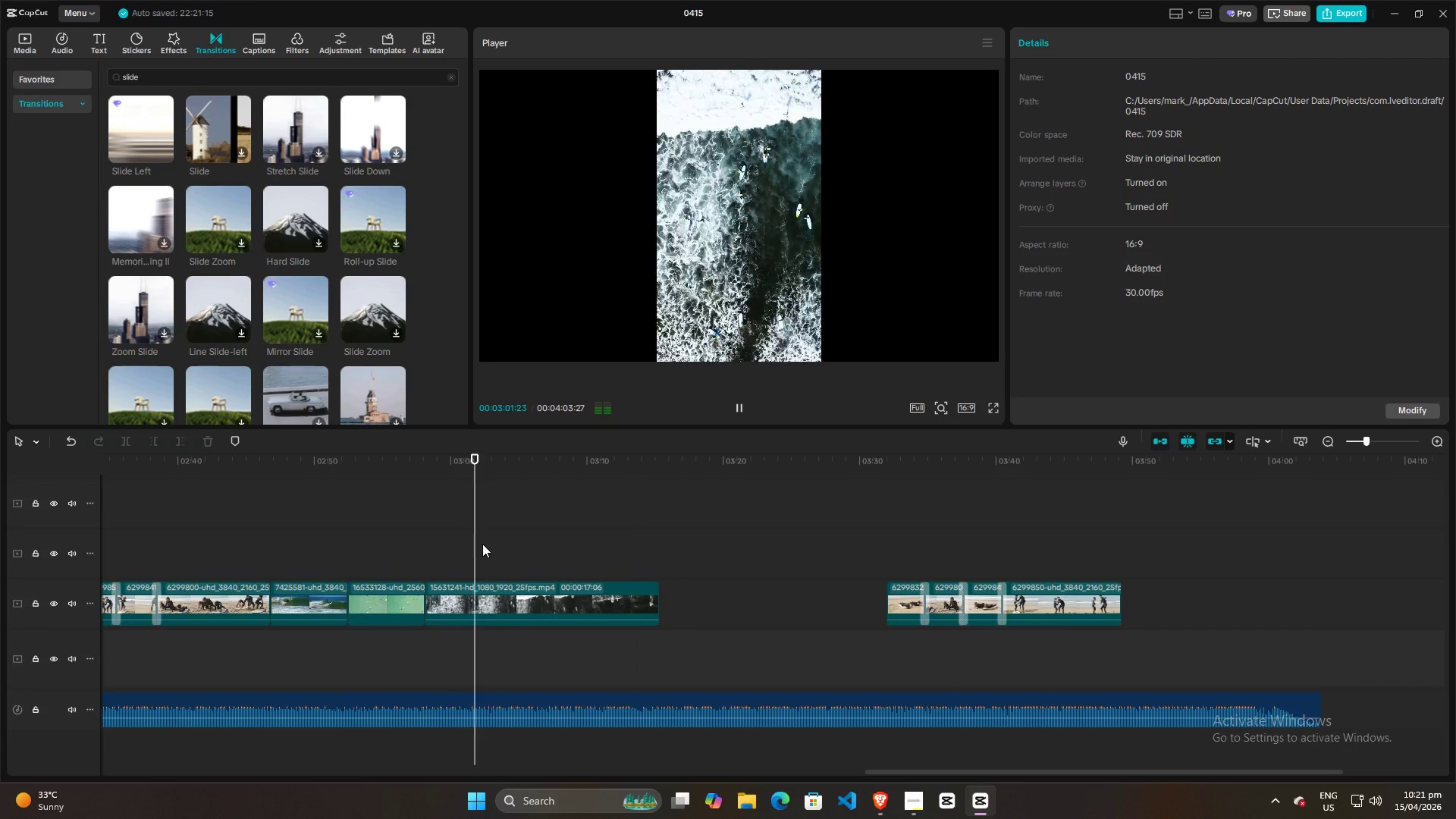 
wait(7.88)
 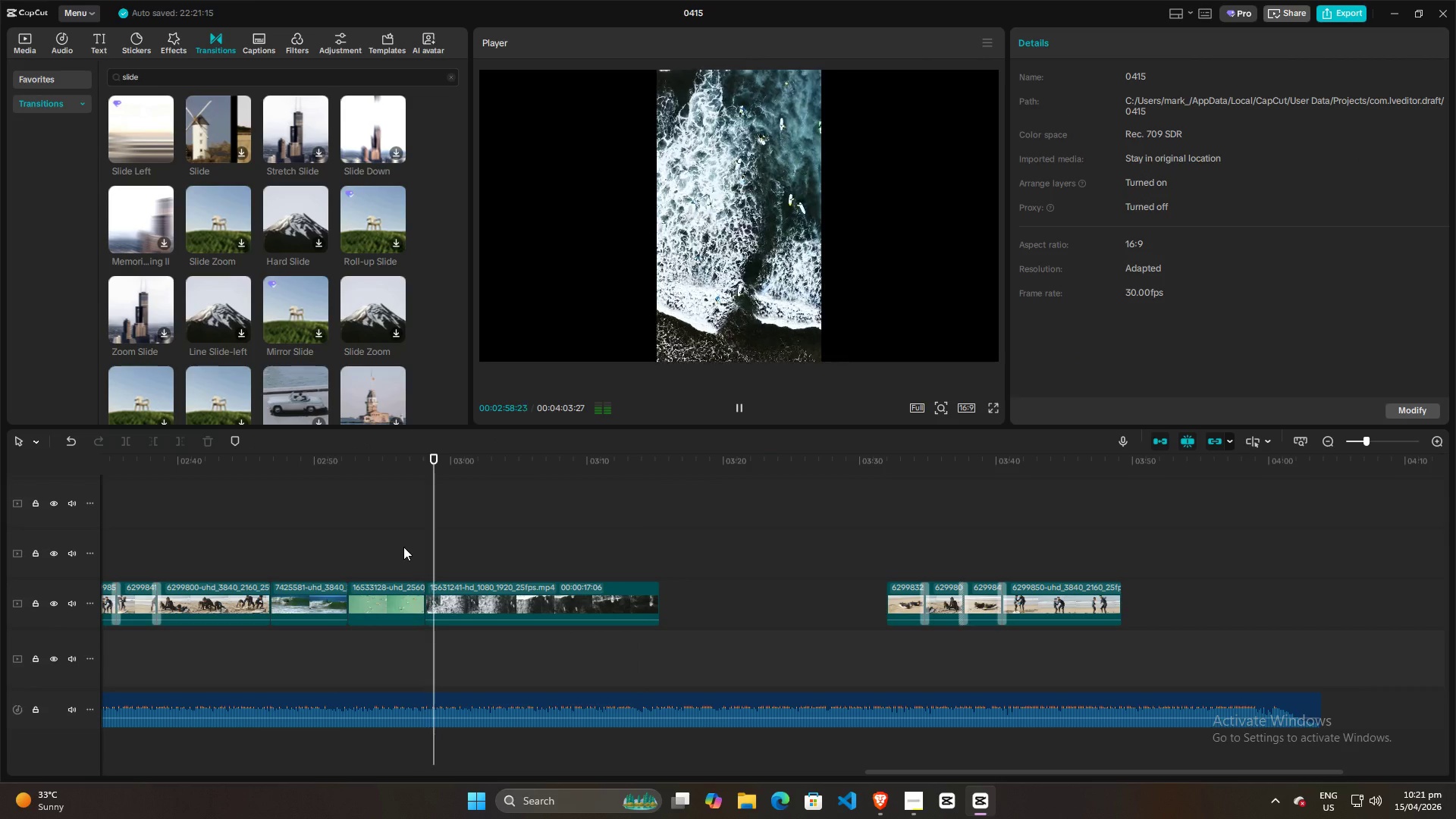 
key(Space)
 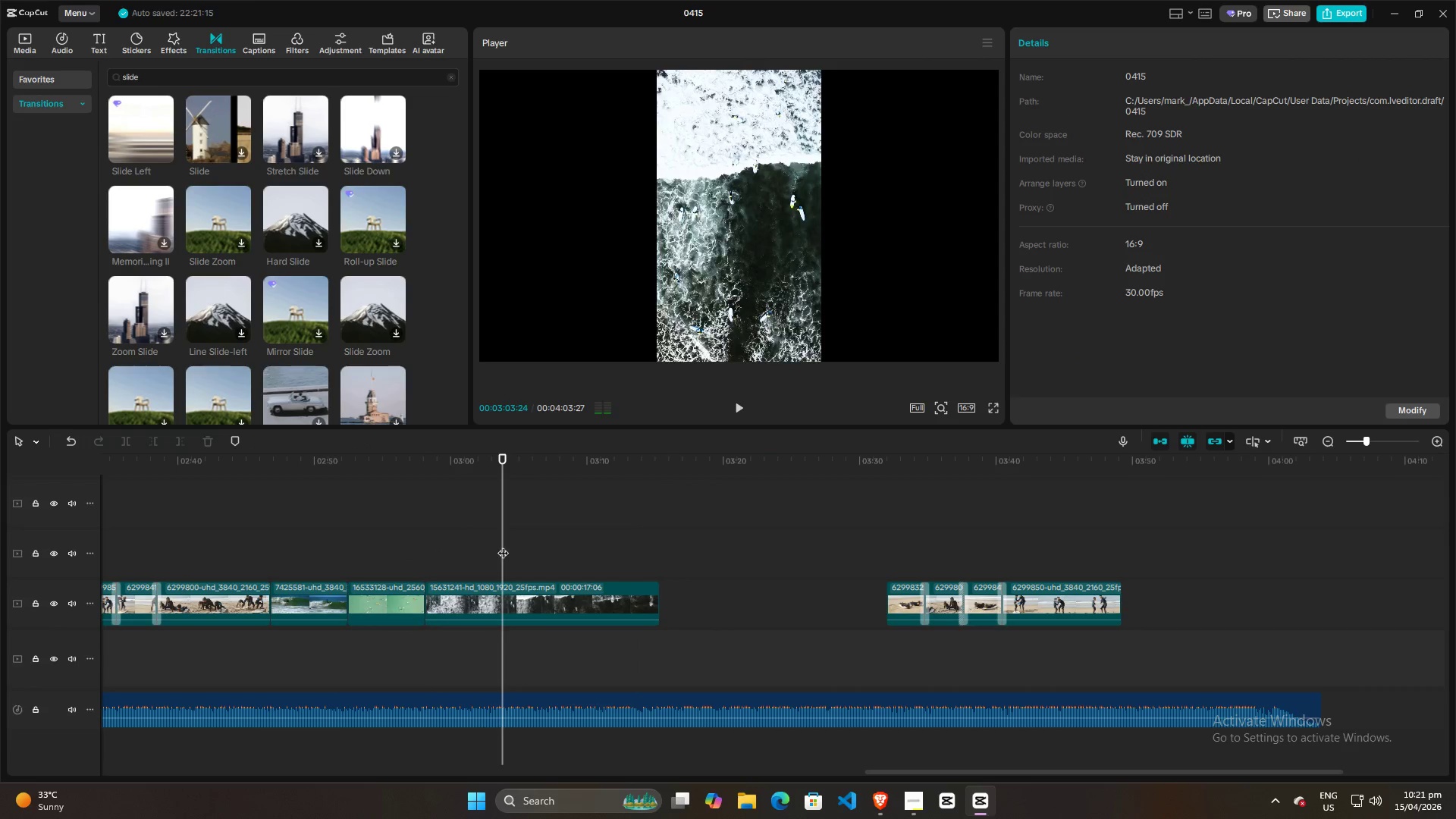 
left_click_drag(start_coordinate=[503, 545], to_coordinate=[334, 538])
 